 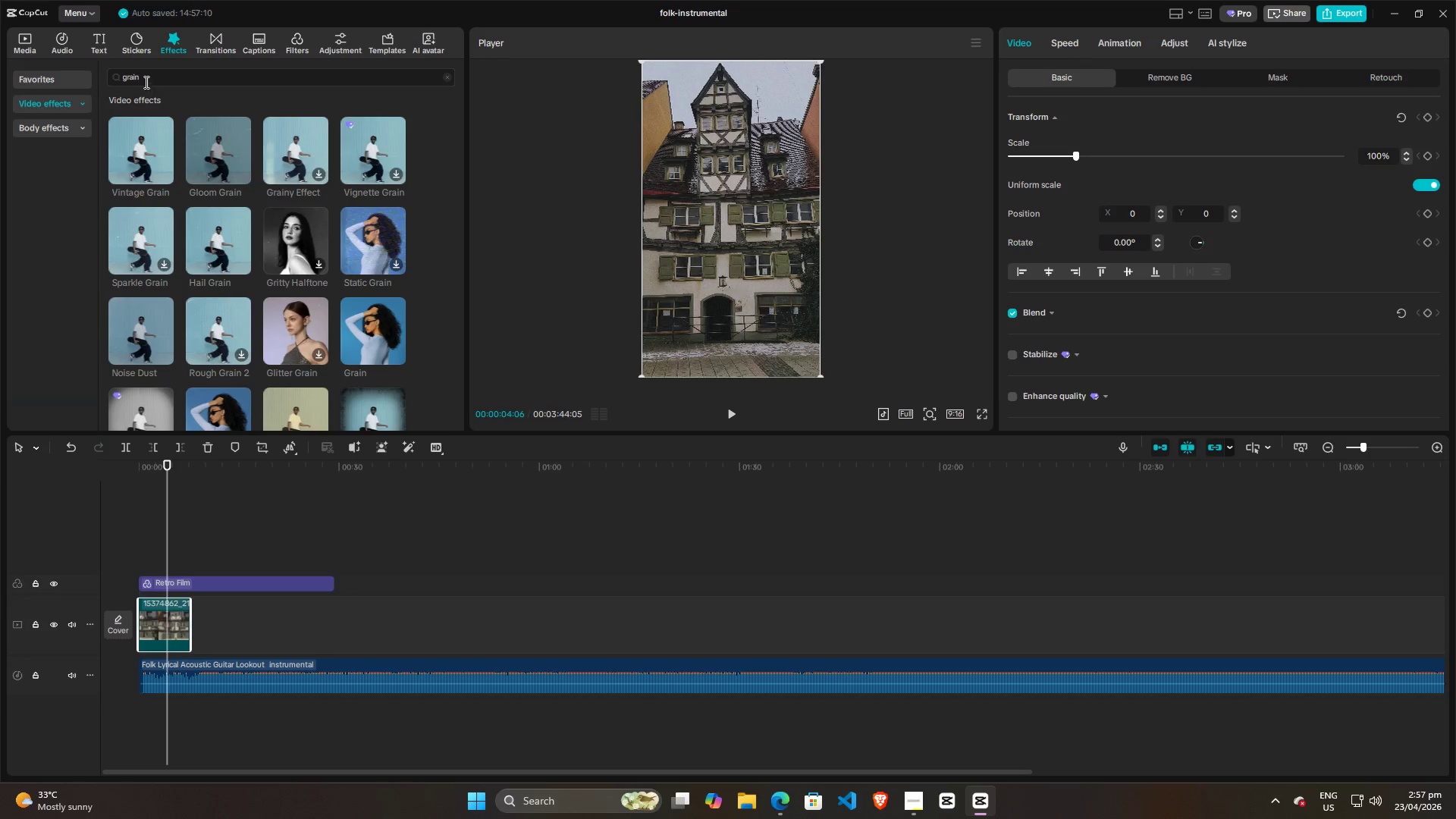 
left_click_drag(start_coordinate=[143, 152], to_coordinate=[143, 565])
 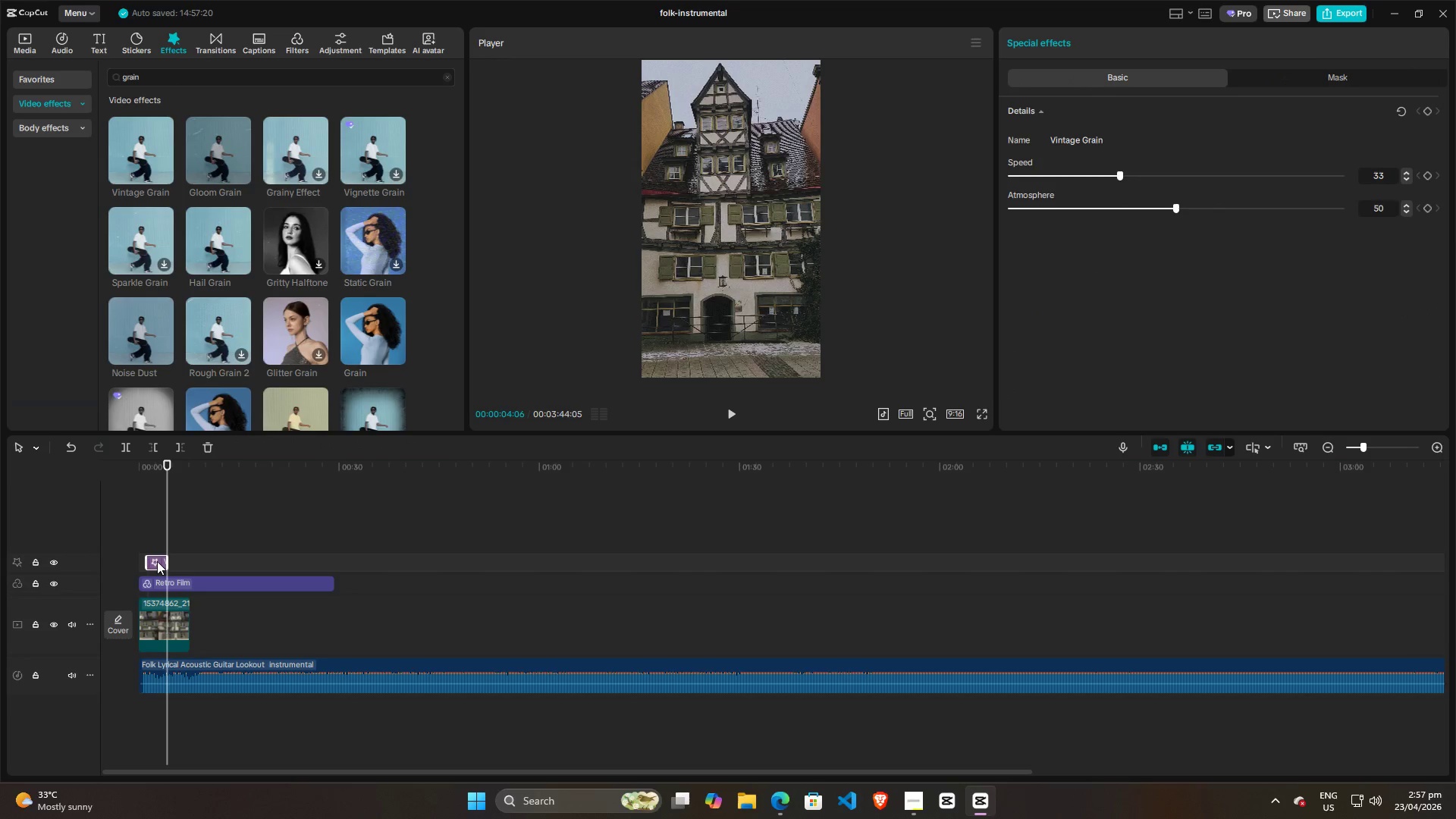 
left_click_drag(start_coordinate=[157, 561], to_coordinate=[148, 563])
 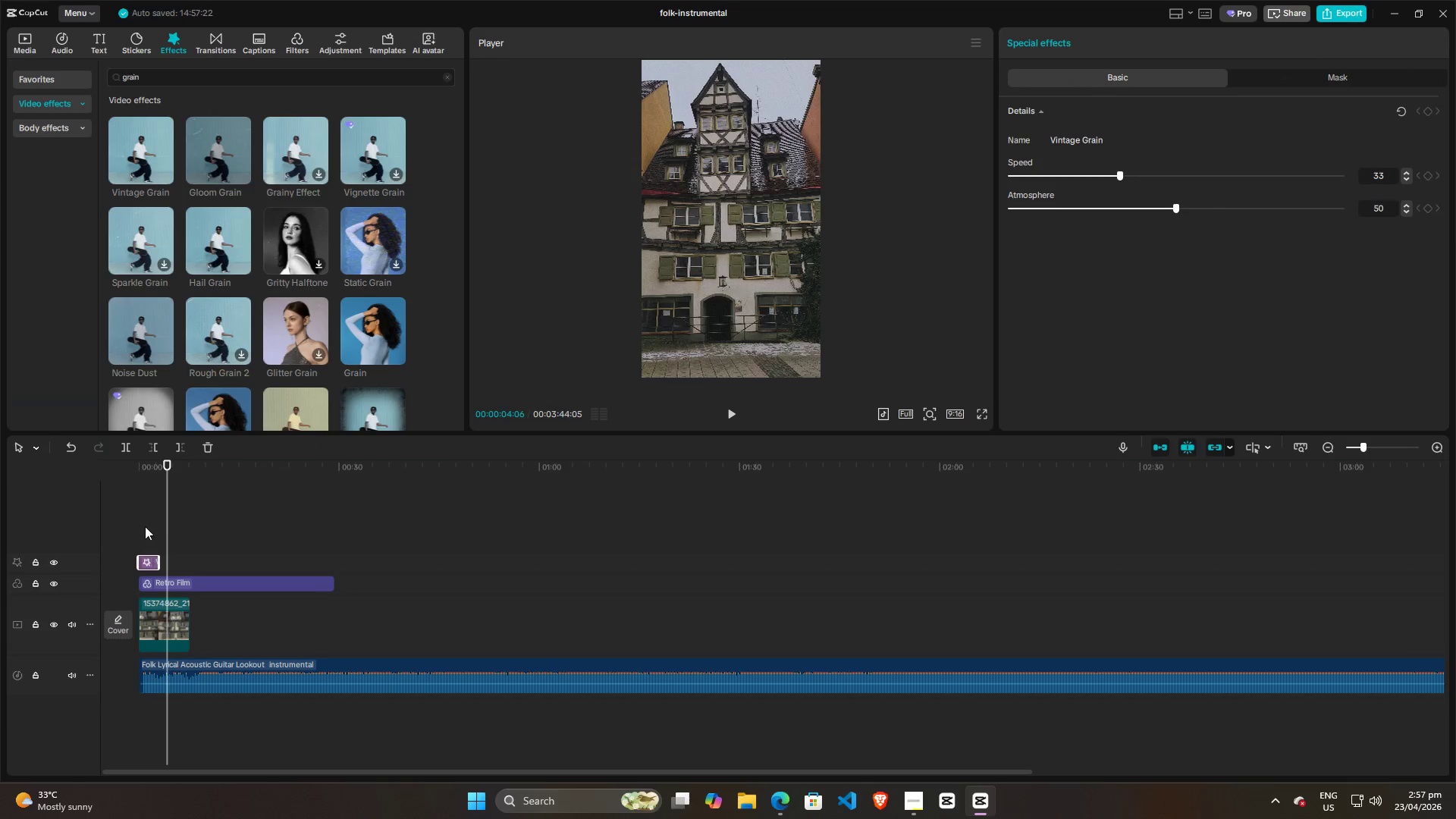 
left_click([141, 517])
 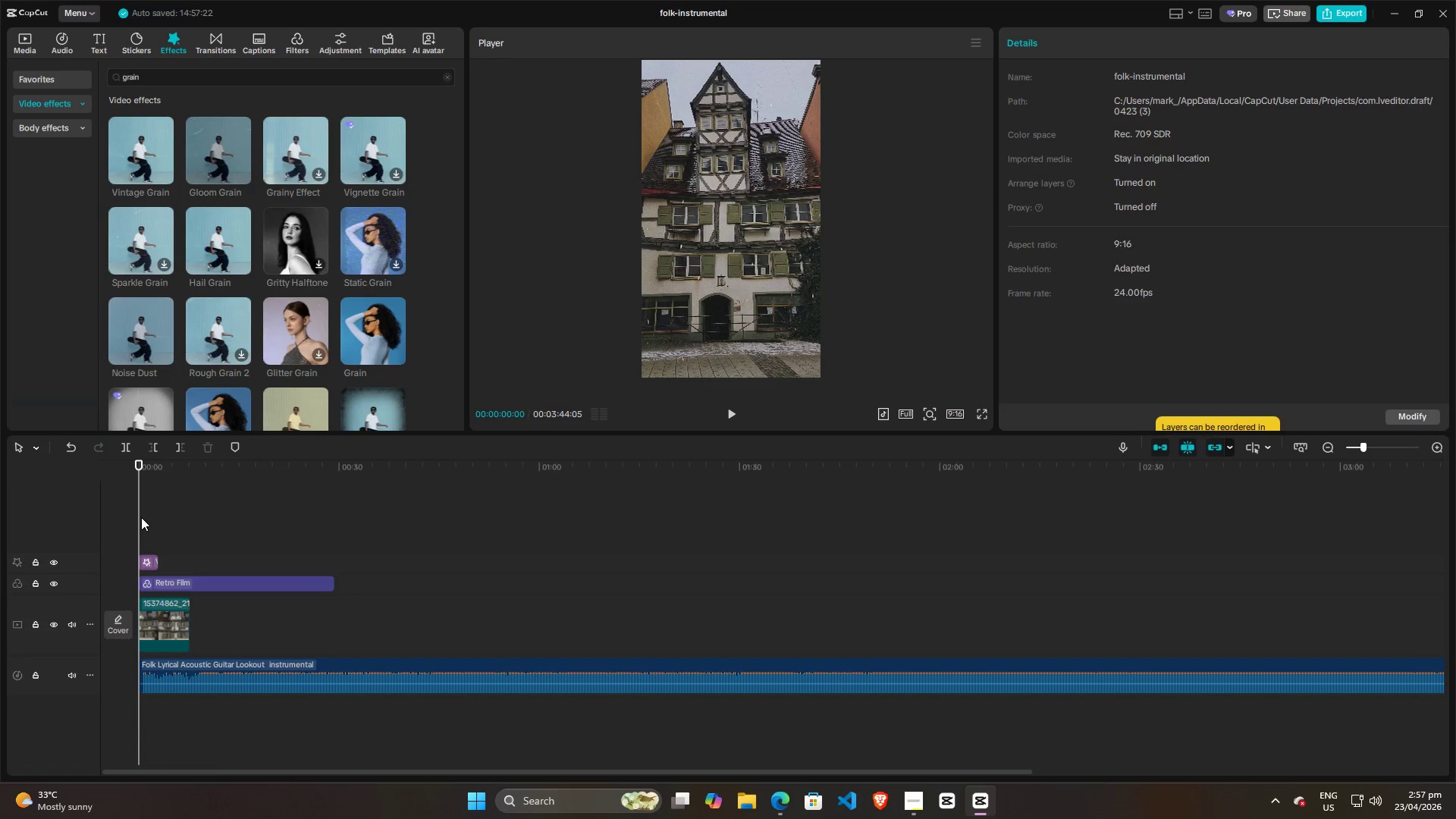 
key(Space)
 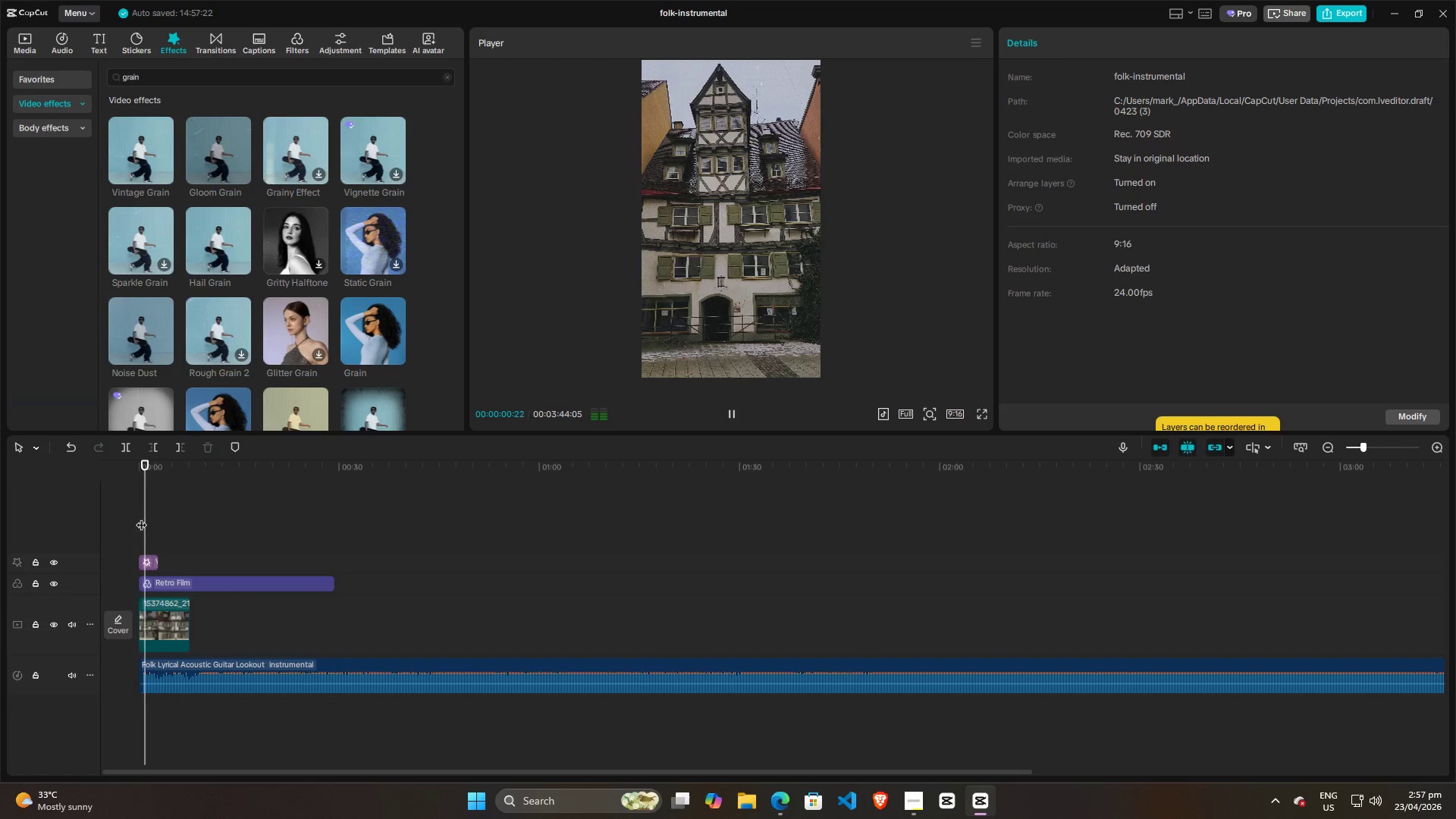 
key(Space)
 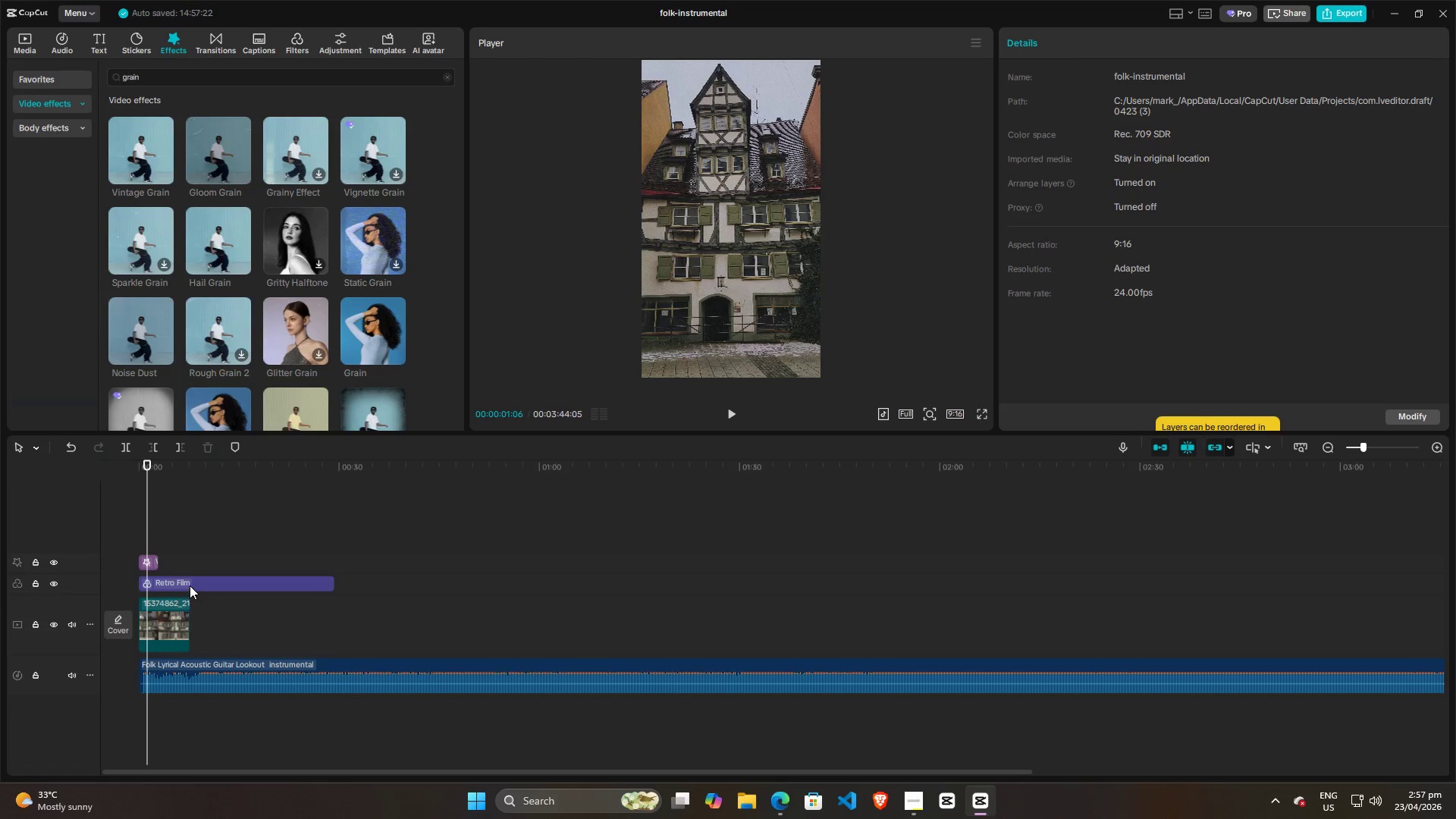 
left_click([190, 585])
 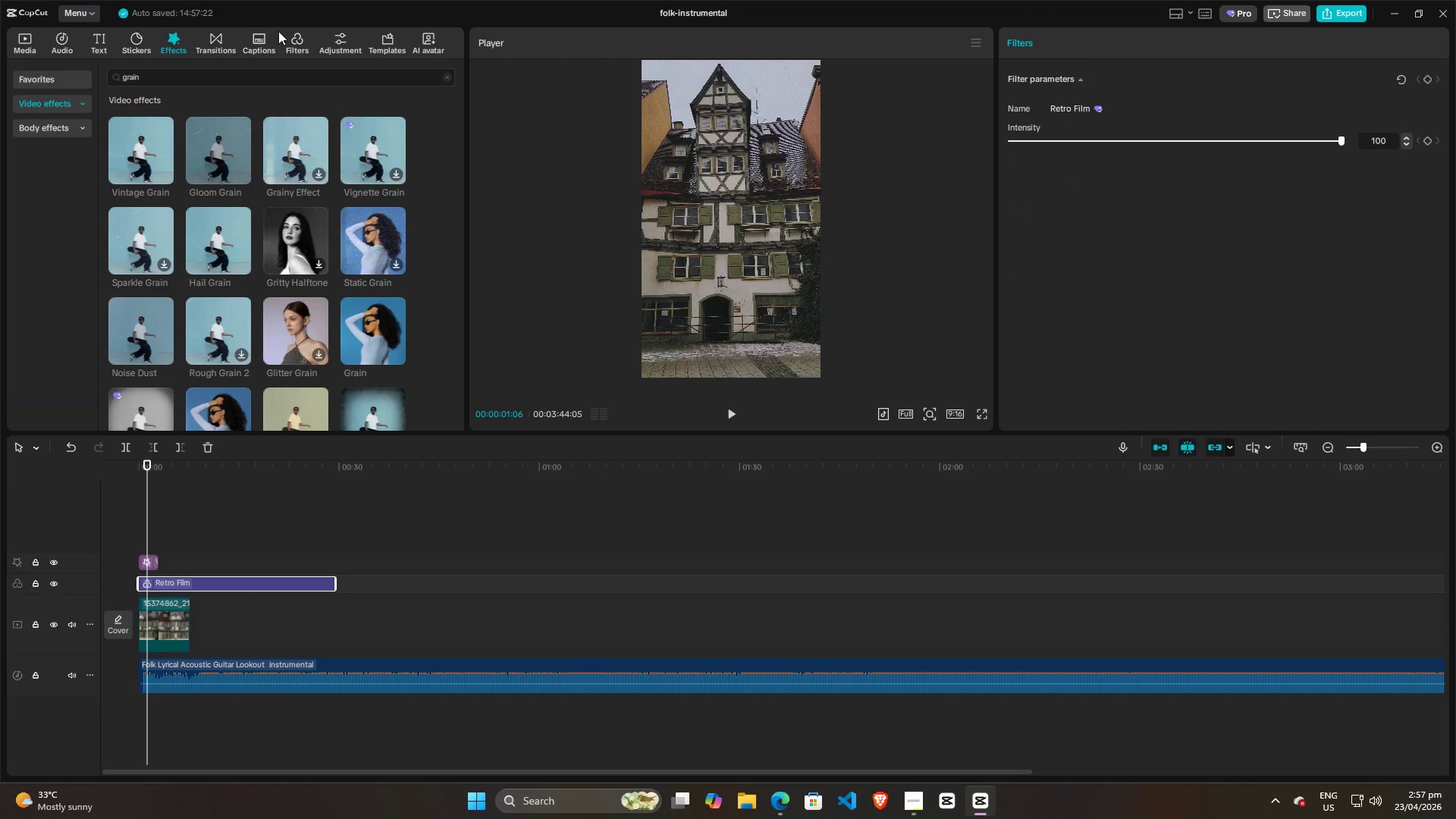 
left_click([303, 36])
 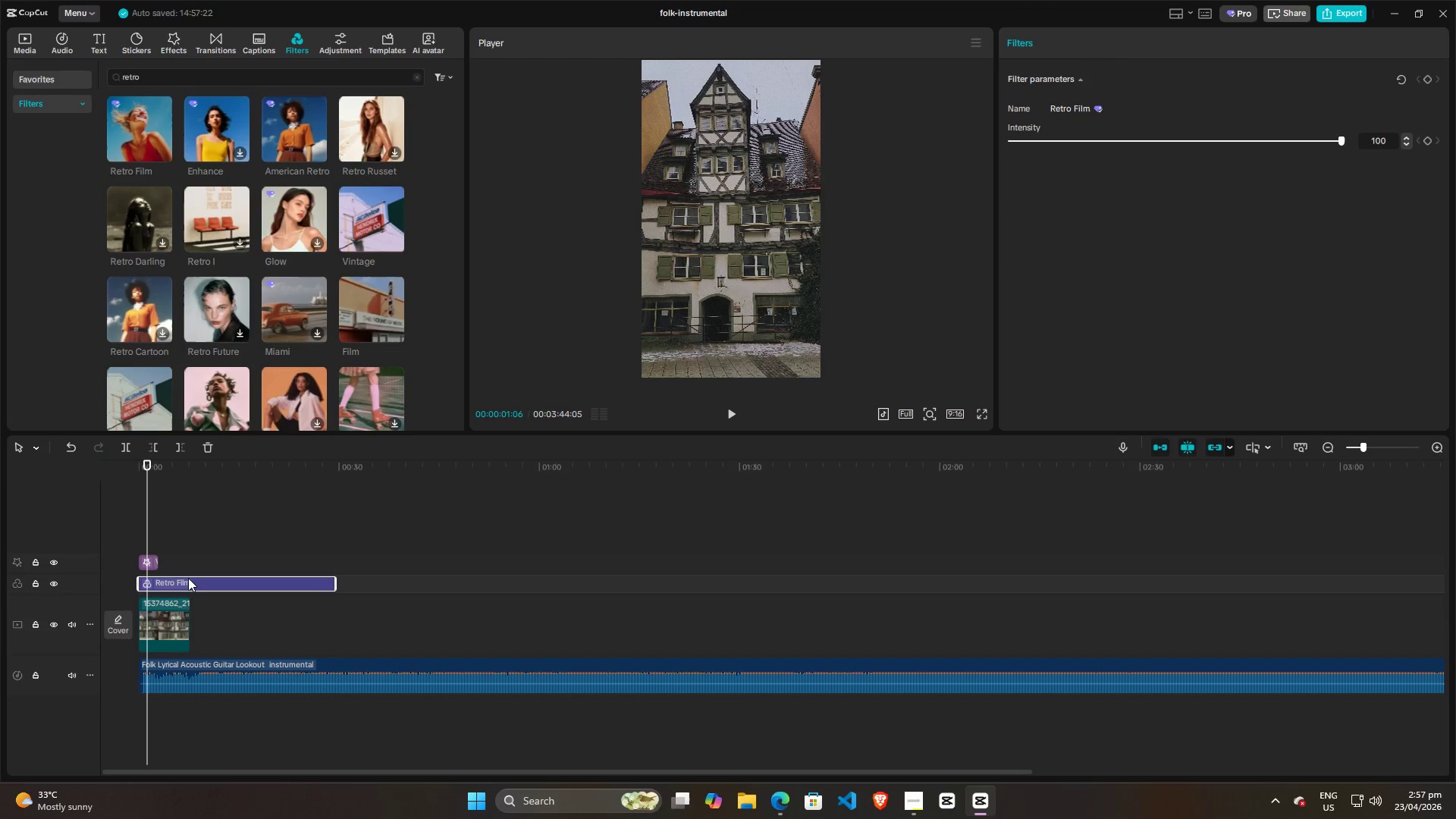 
left_click([189, 579])
 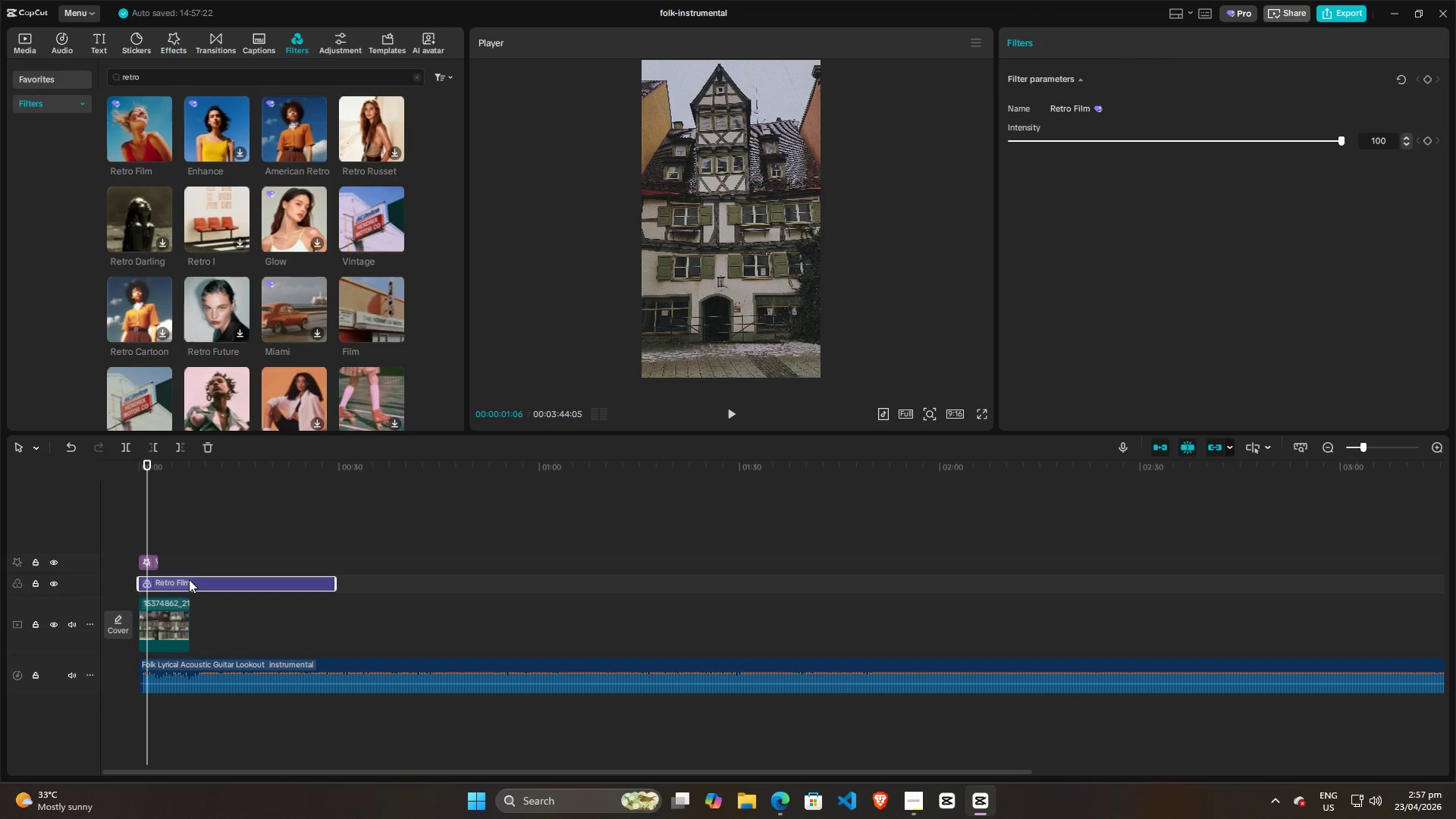 
key(Backspace)
 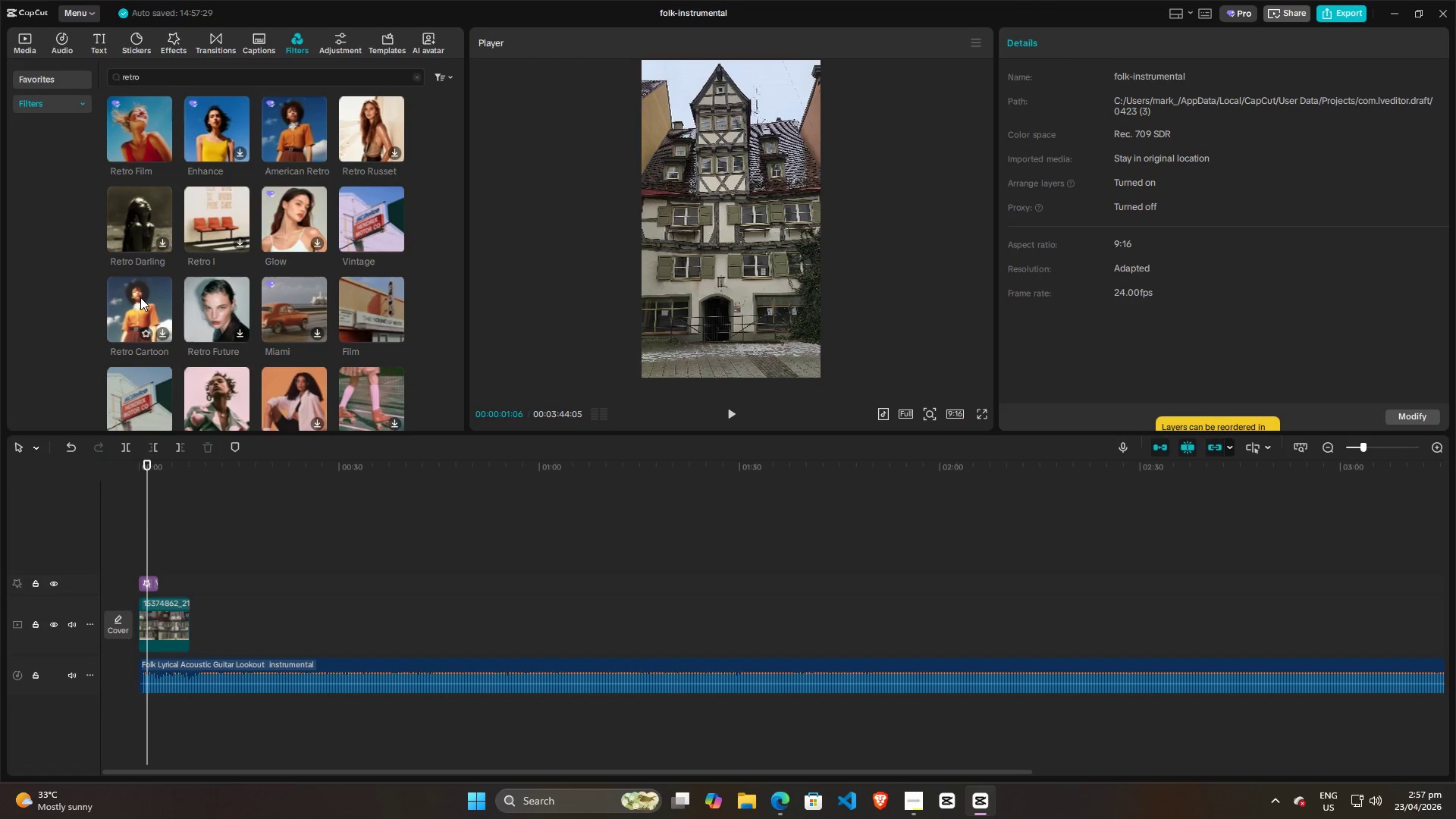 
left_click_drag(start_coordinate=[140, 297], to_coordinate=[140, 564])
 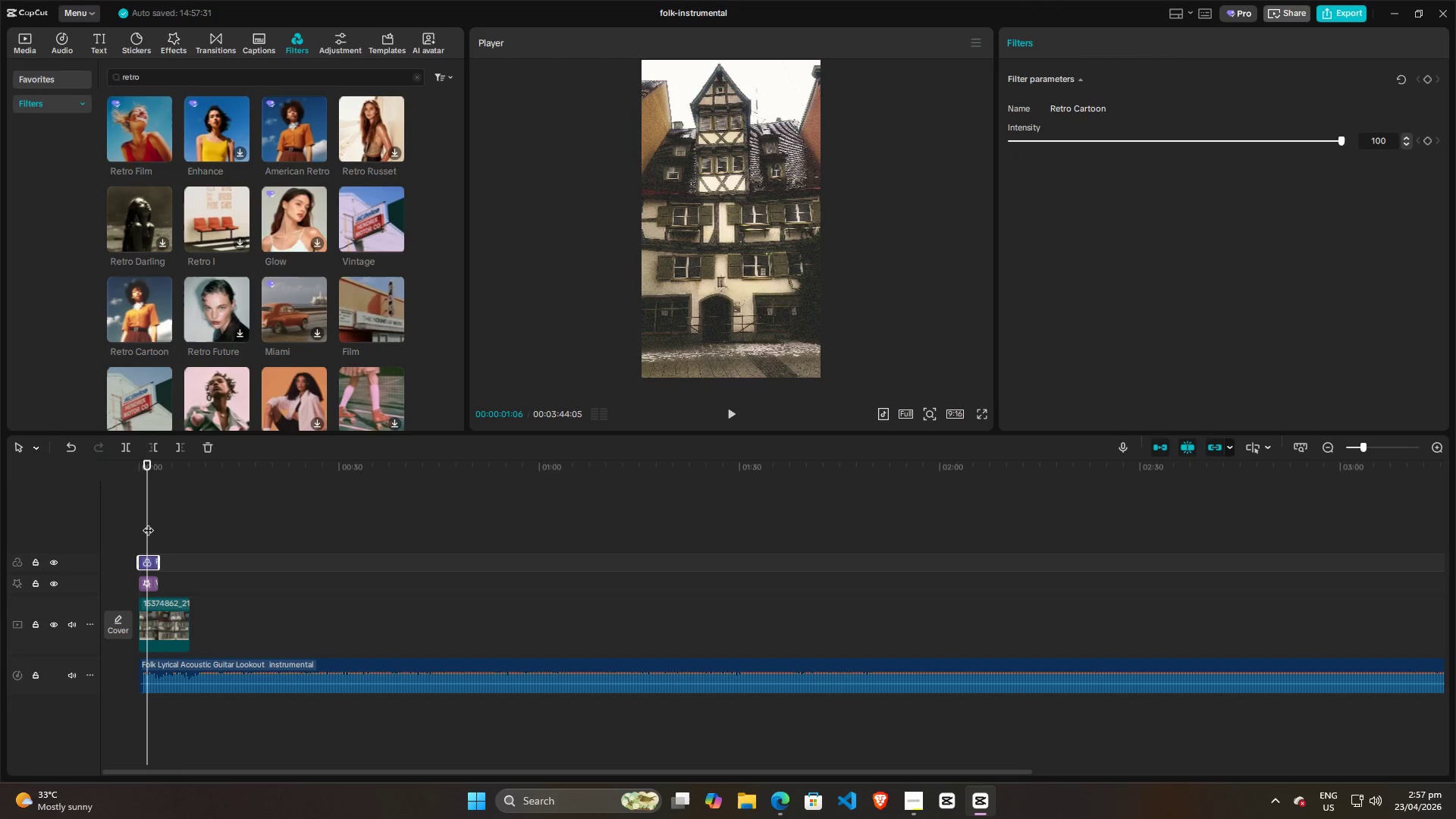 
left_click_drag(start_coordinate=[149, 520], to_coordinate=[137, 523])
 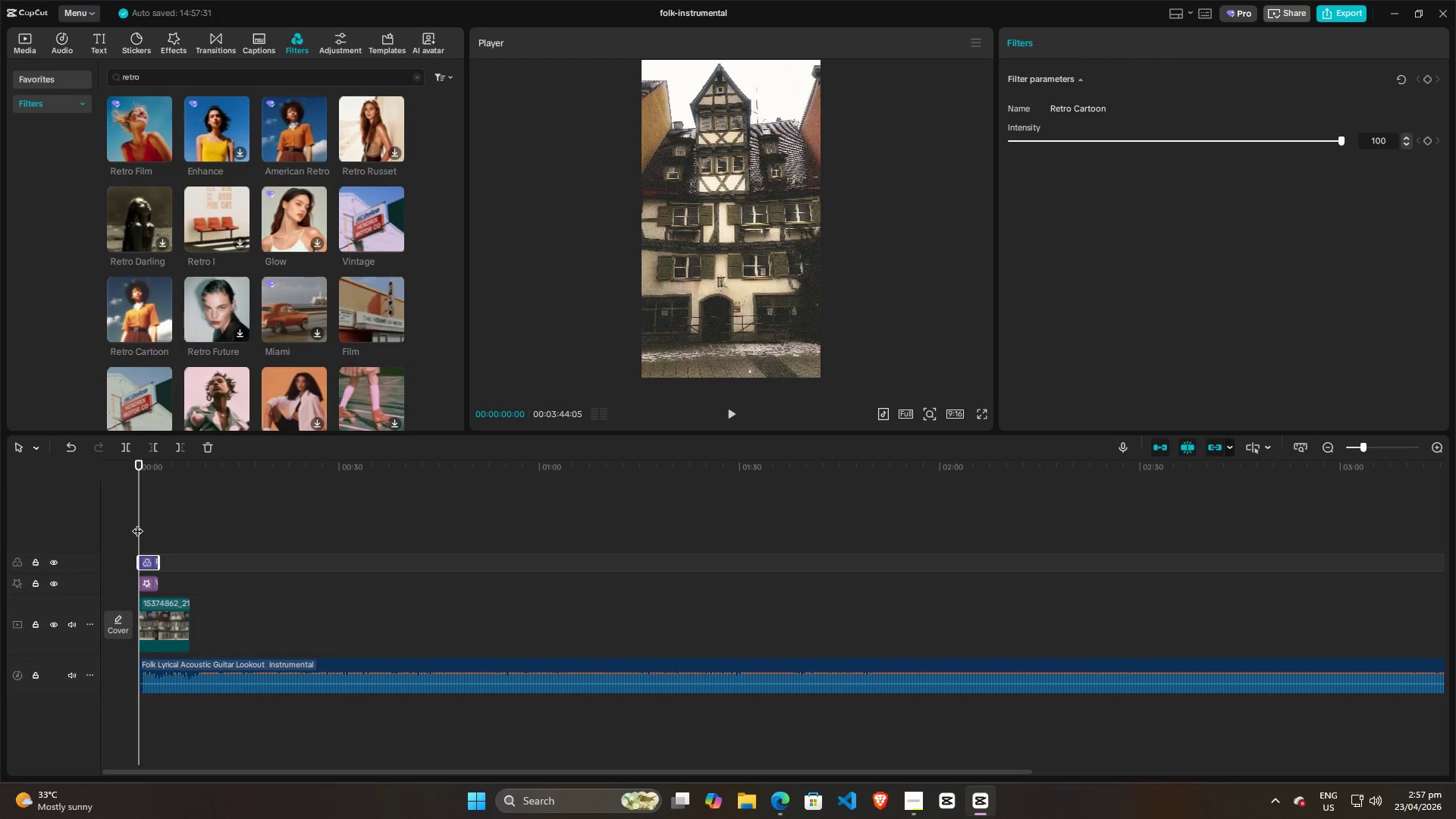 
key(Space)
 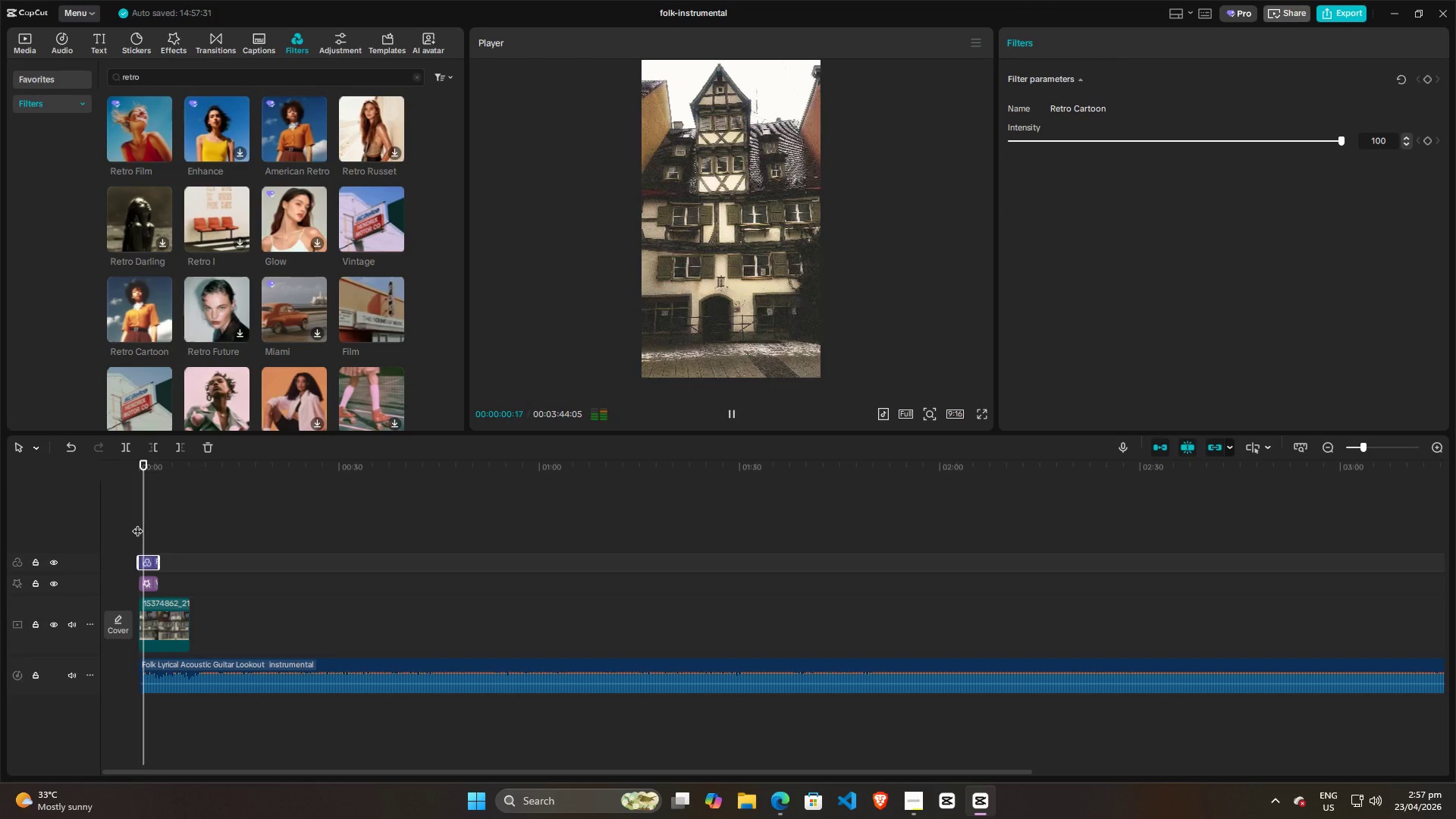 
key(Space)
 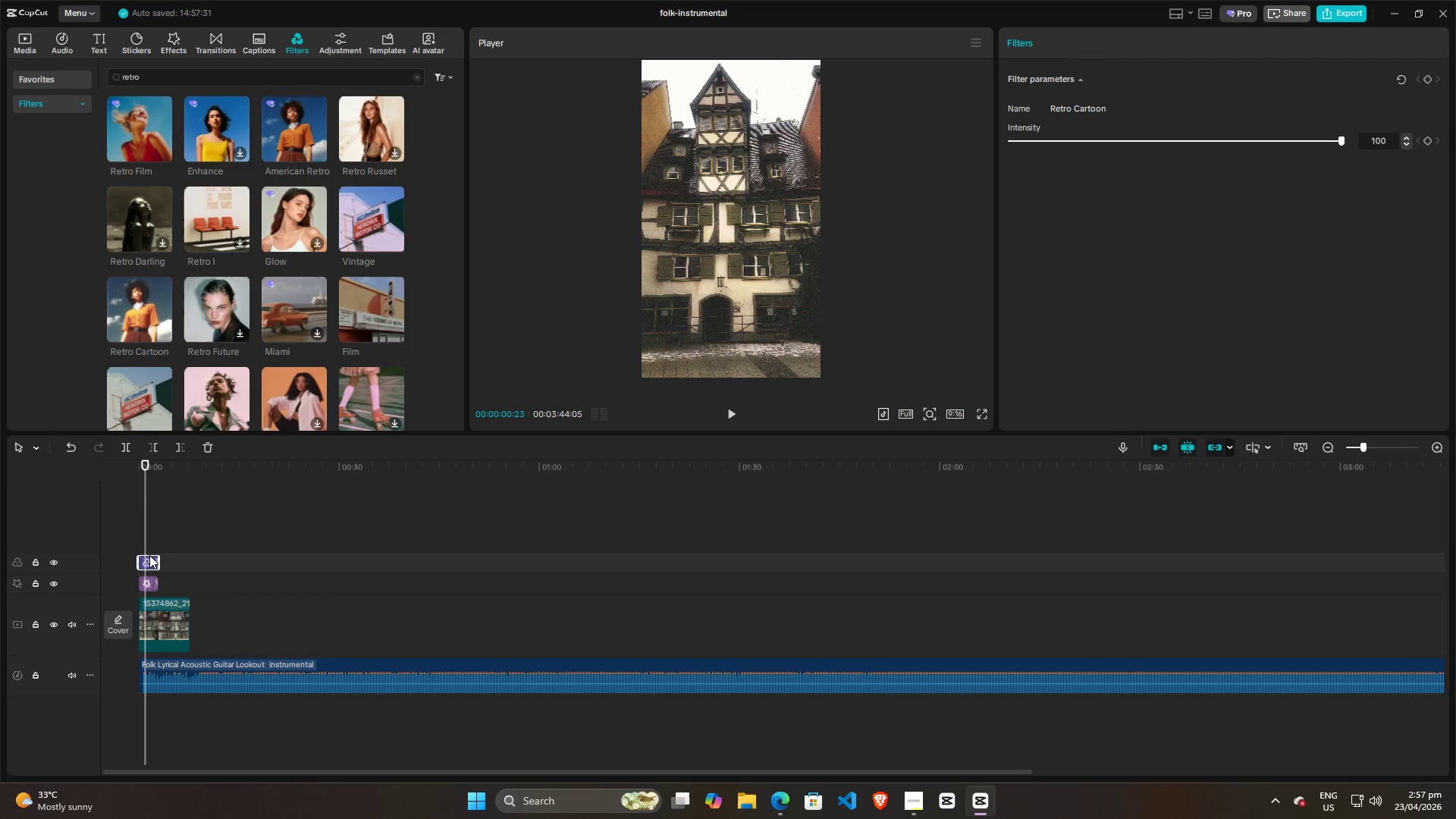 
left_click([149, 555])
 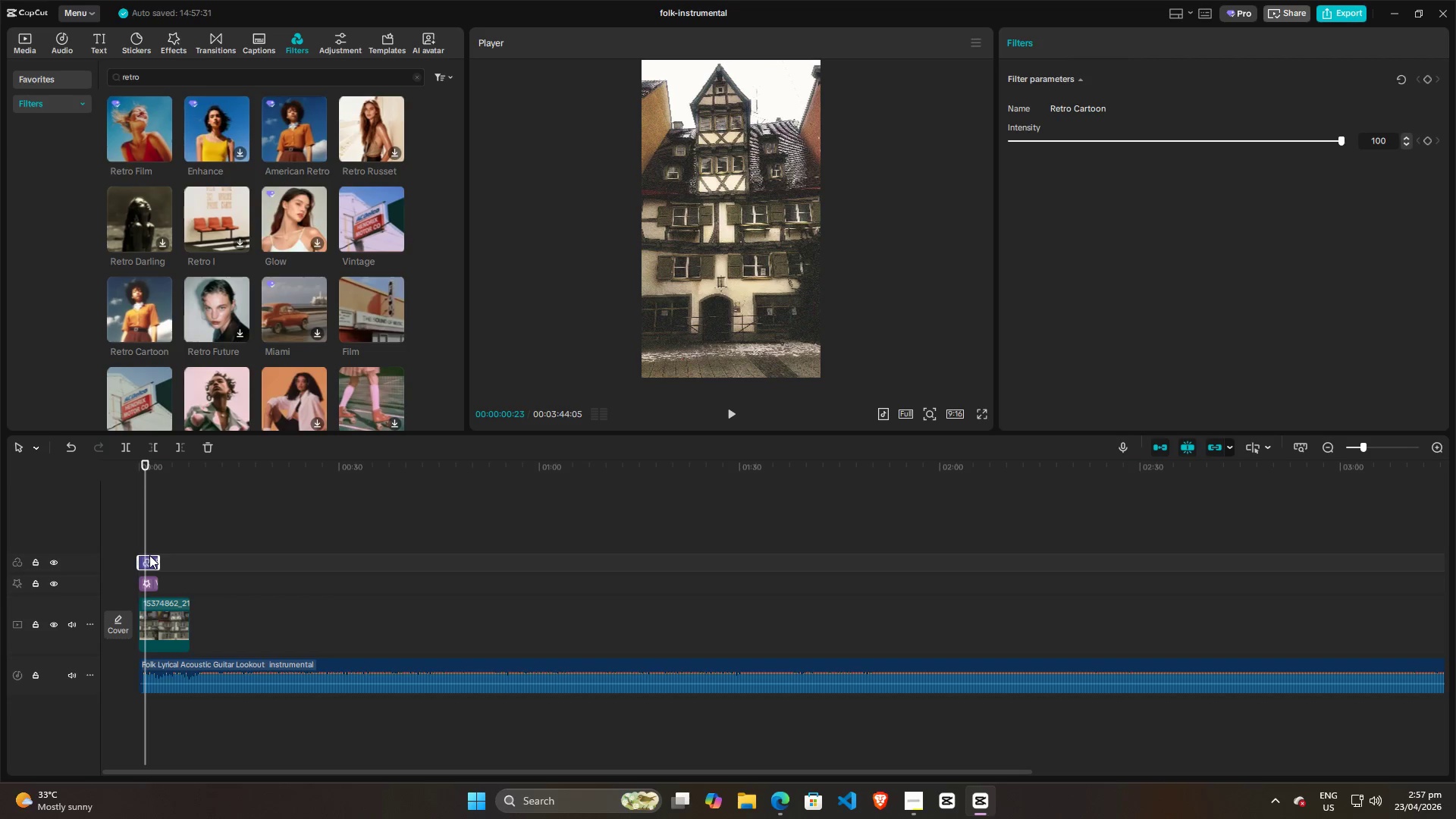 
key(Backspace)
 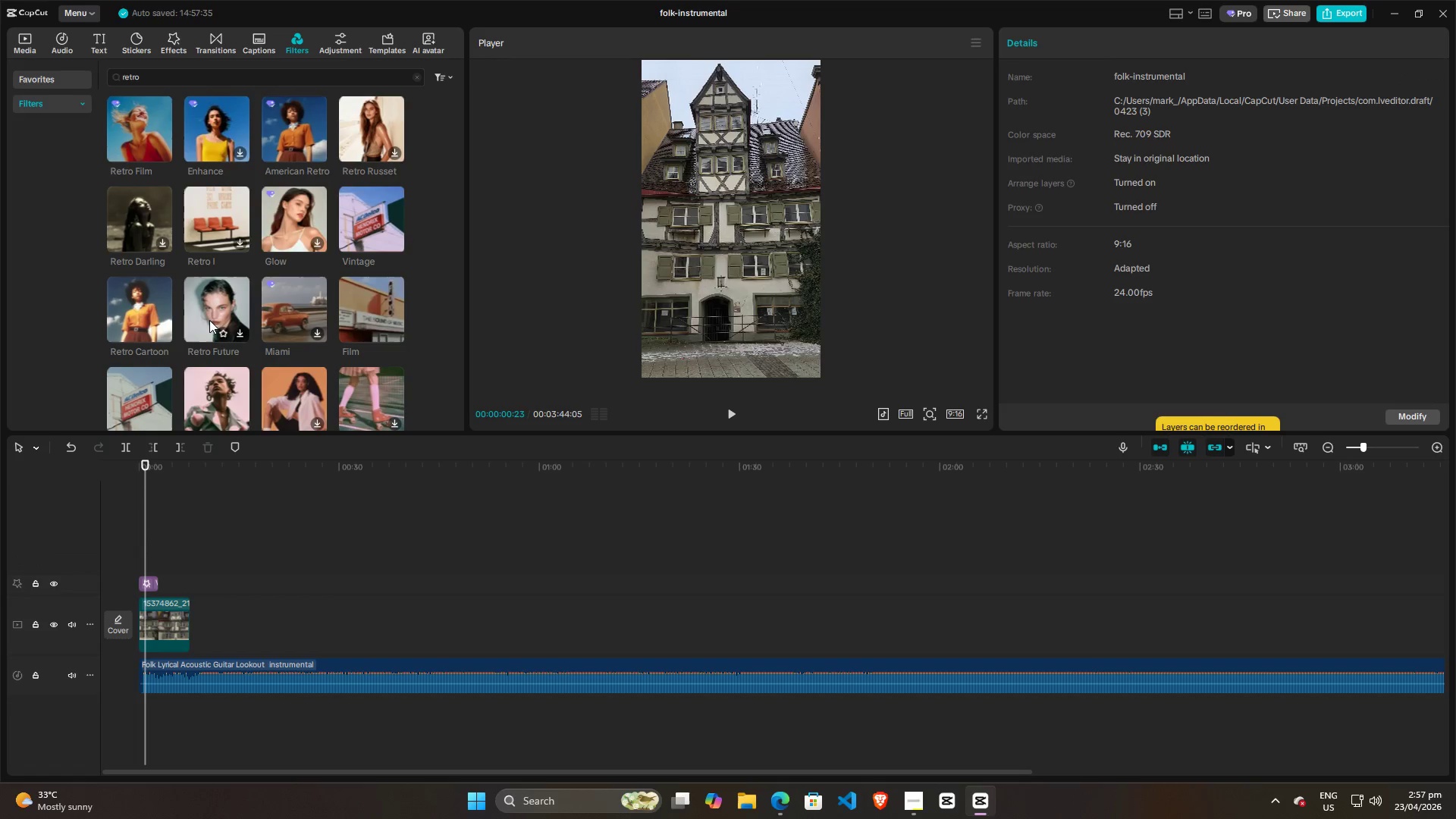 
left_click_drag(start_coordinate=[215, 306], to_coordinate=[140, 565])
 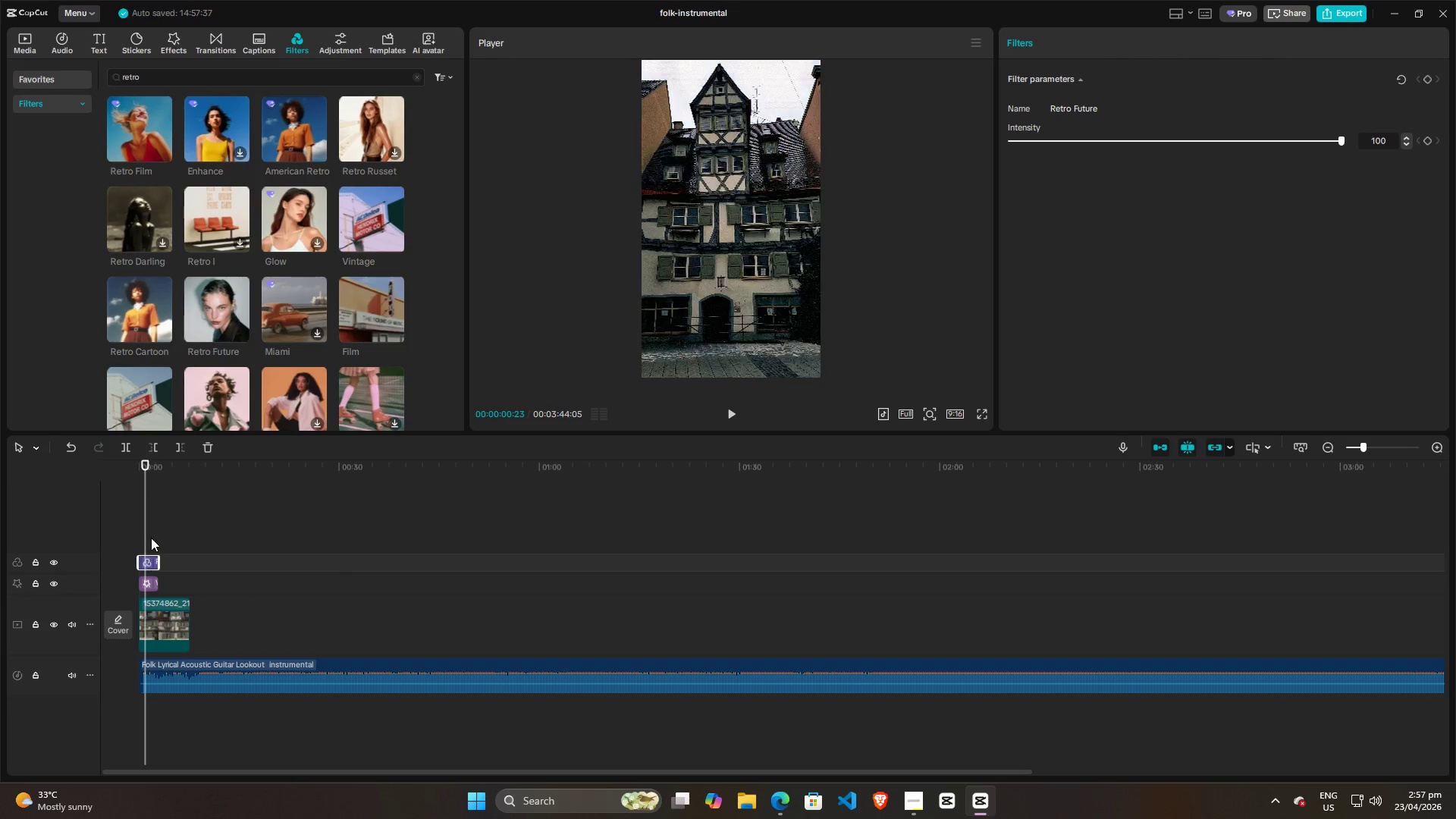 
key(Space)
 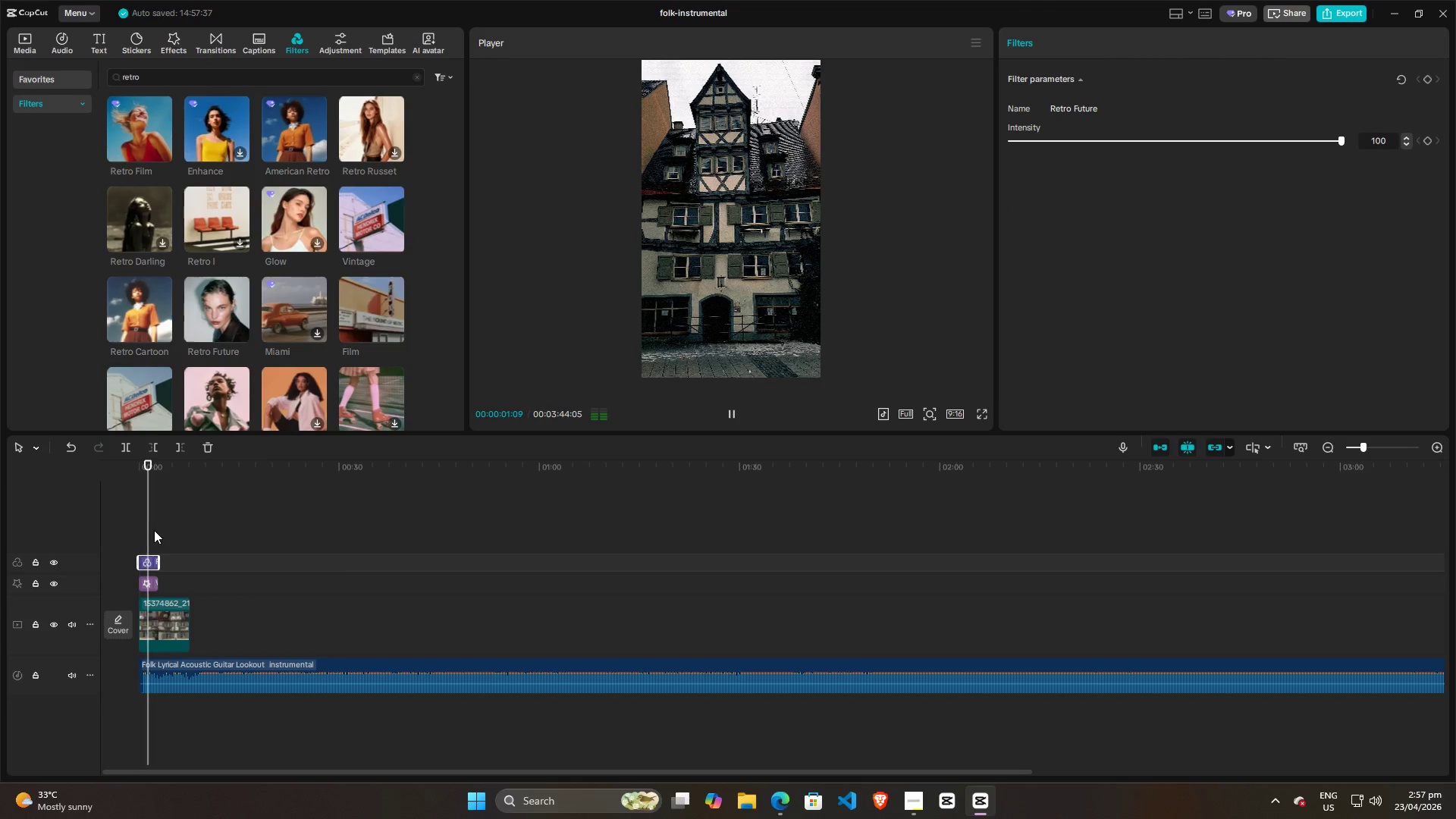 
key(Space)
 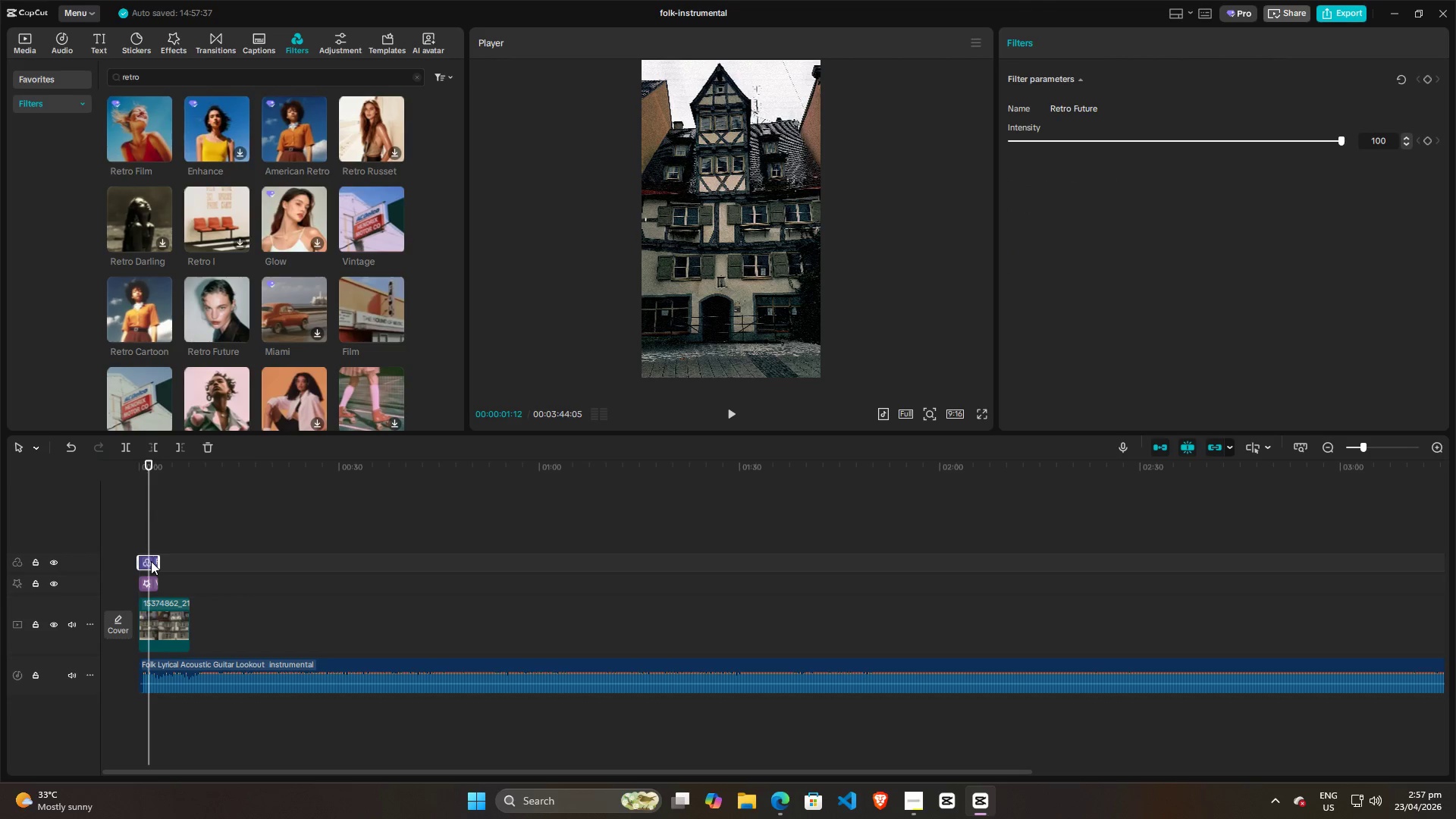 
key(Backspace)
 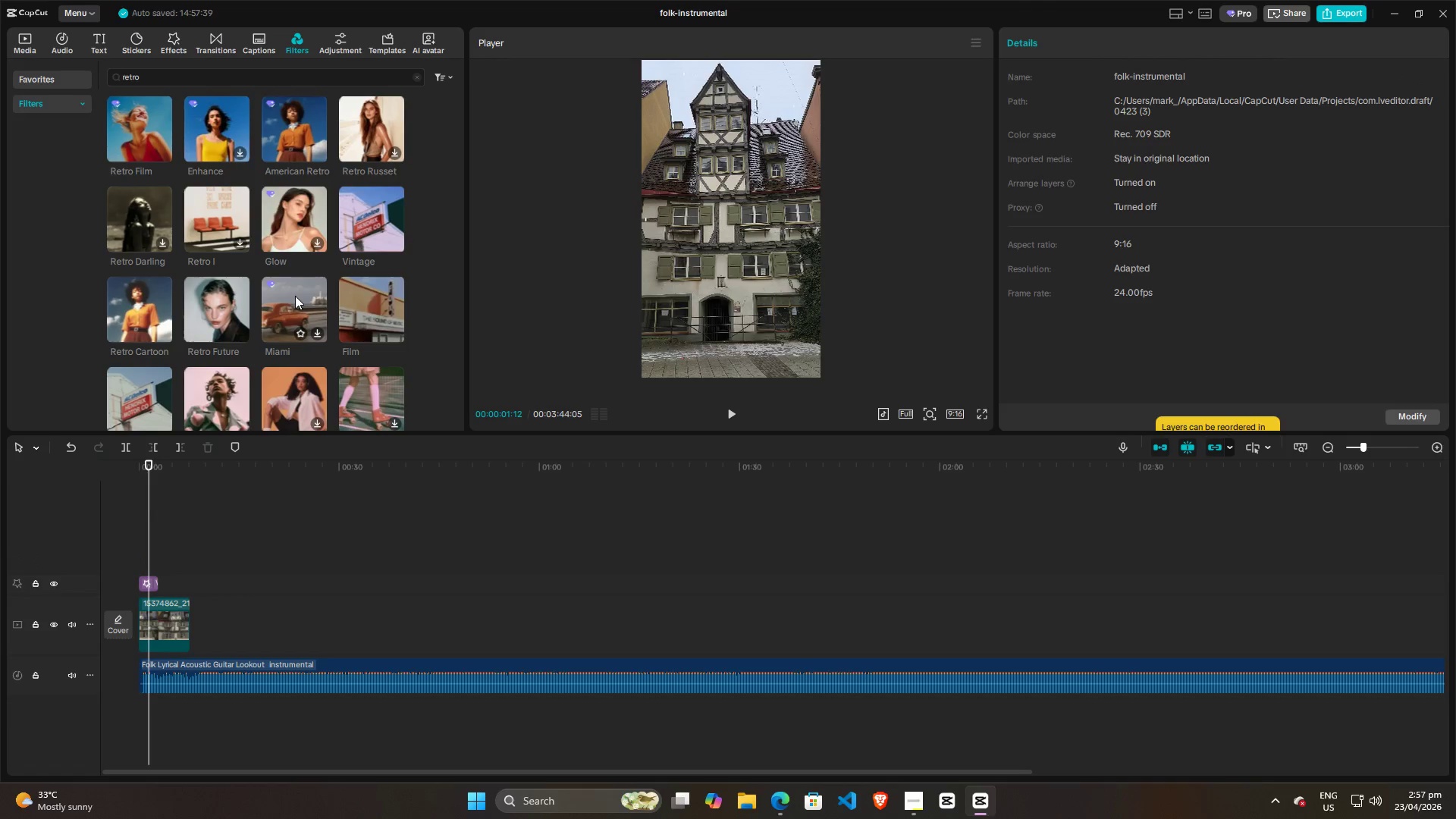 
left_click([295, 296])
 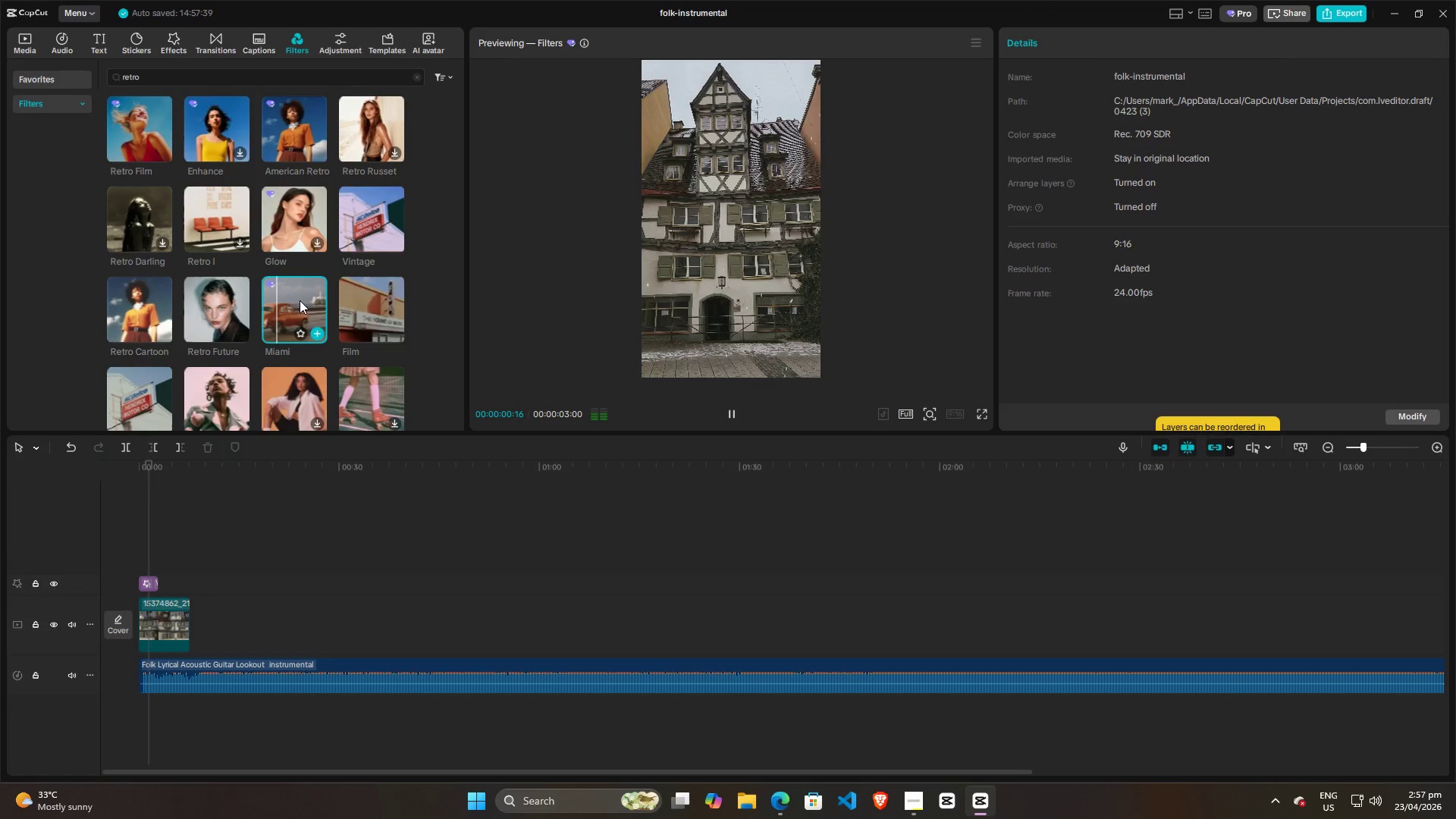 
left_click([368, 306])
 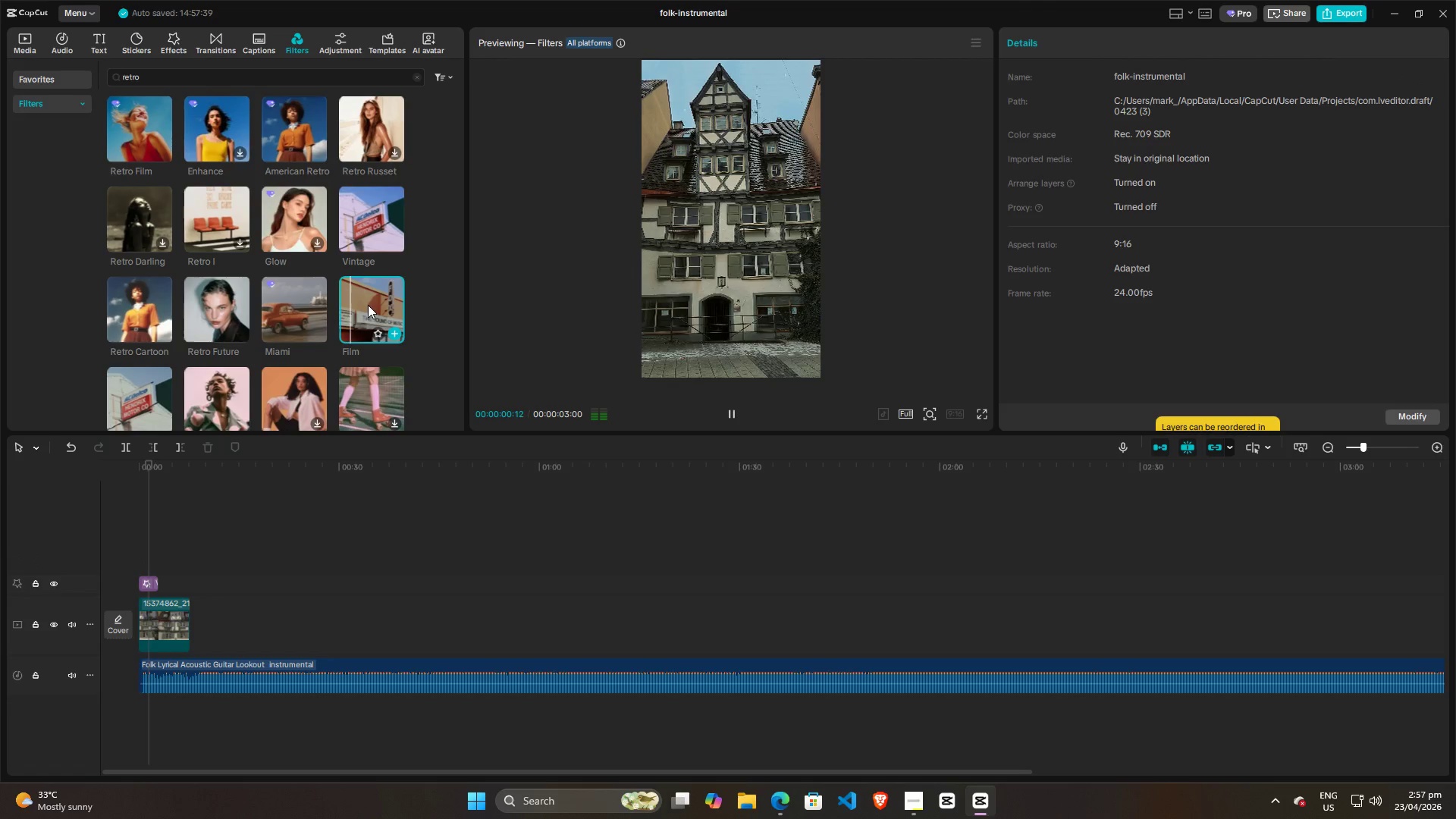 
left_click([352, 385])
 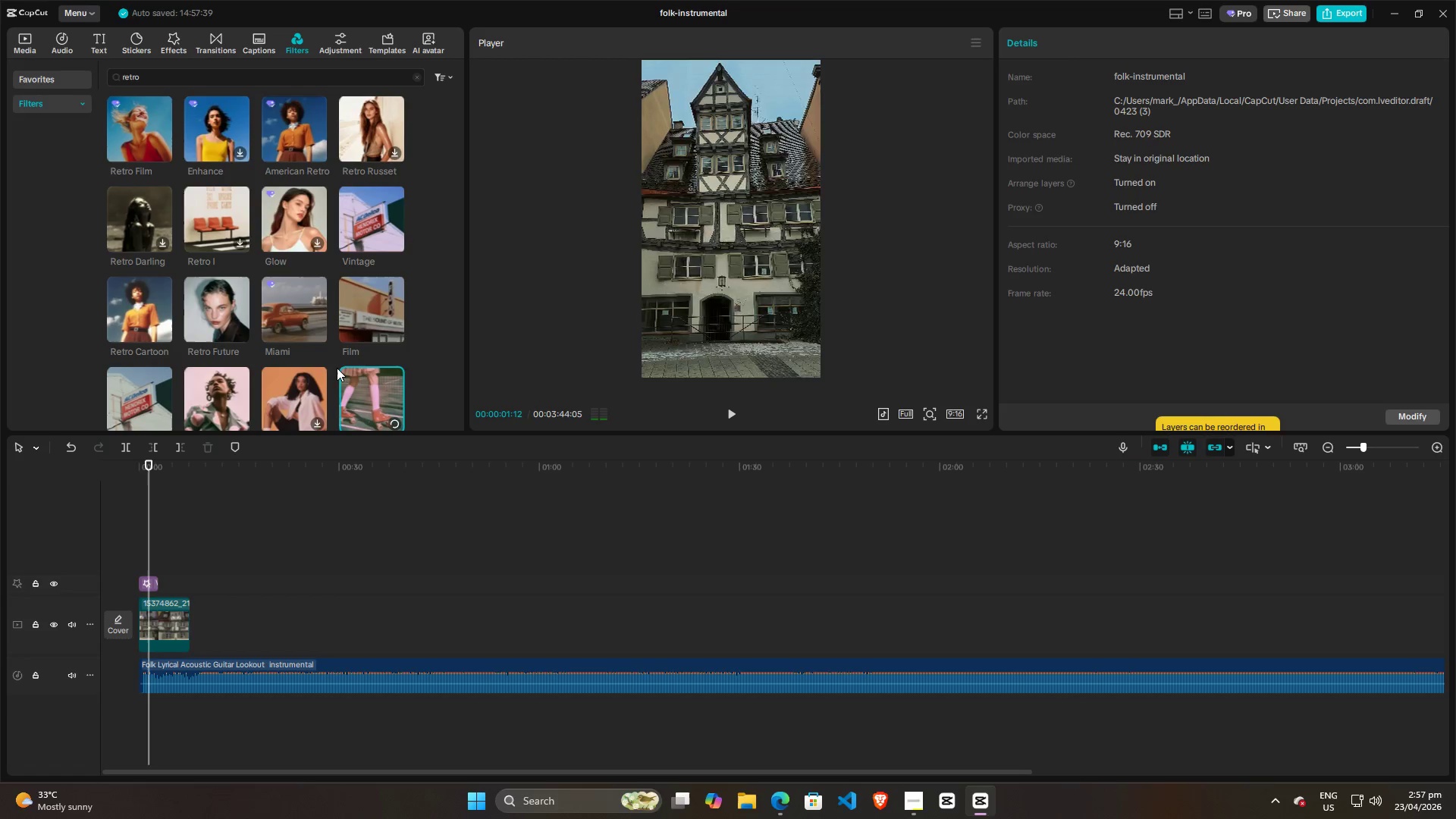 
scroll: coordinate [336, 366], scroll_direction: down, amount: 1.0
 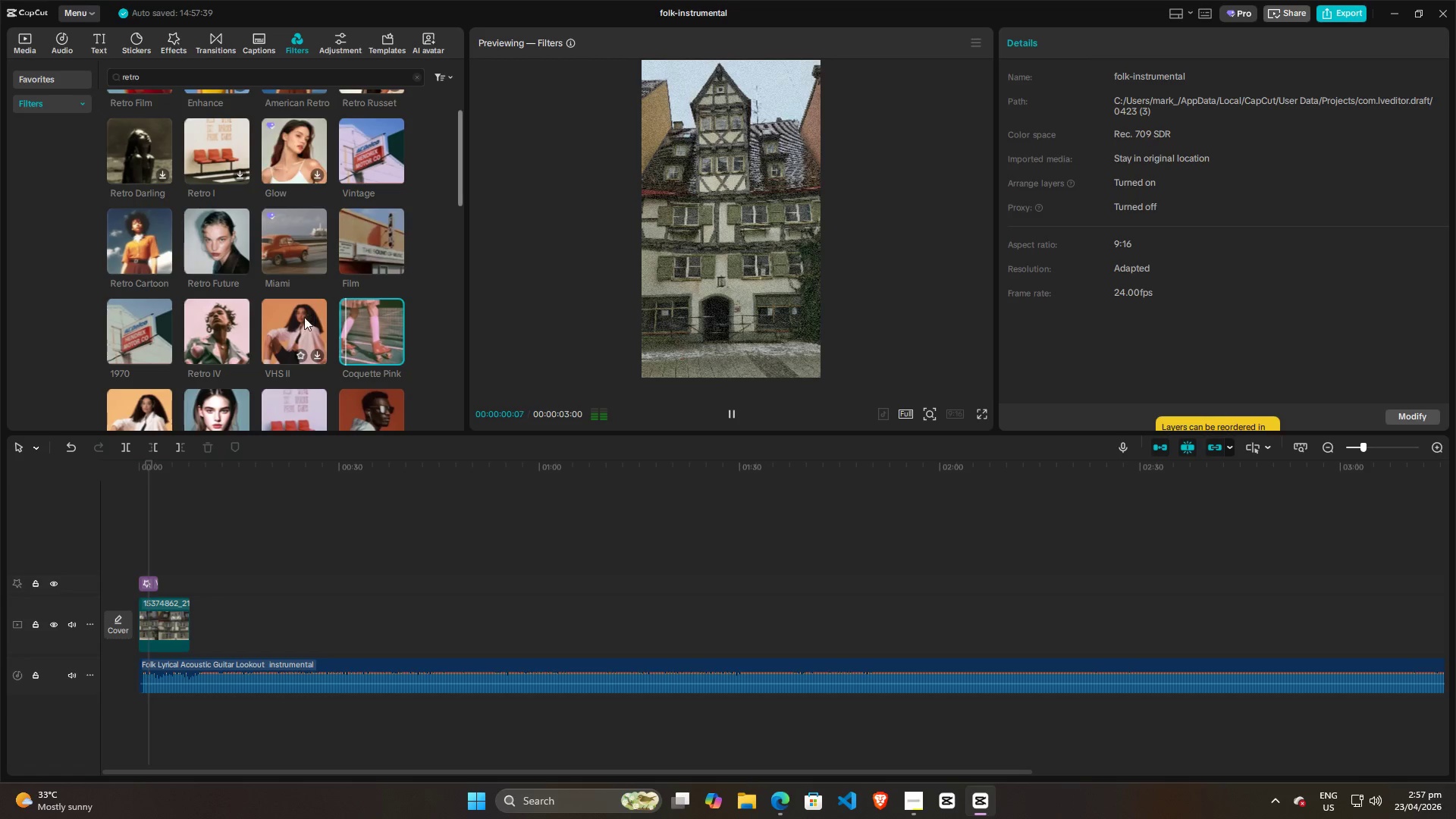 
left_click([295, 327])
 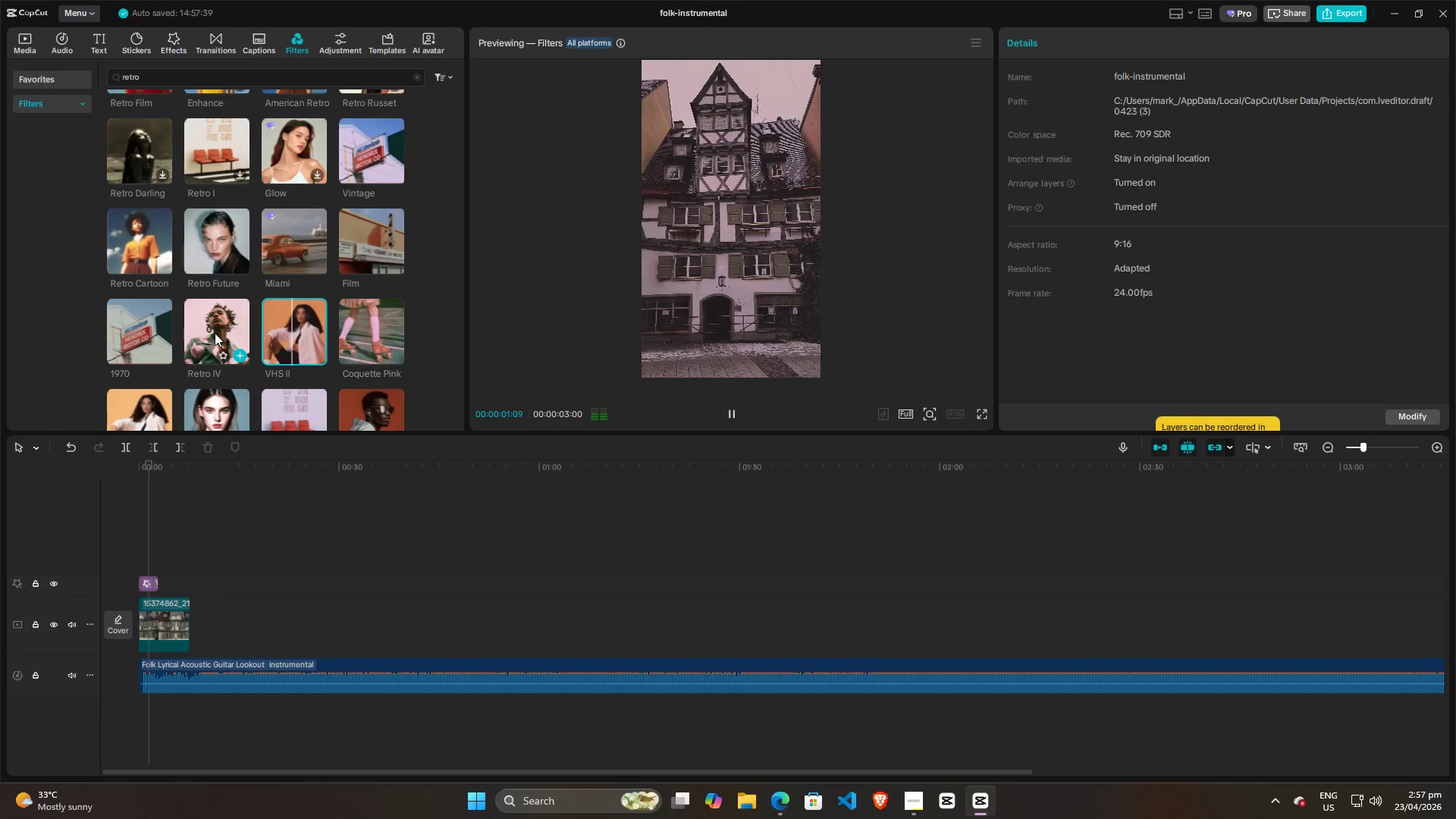 
left_click([209, 330])
 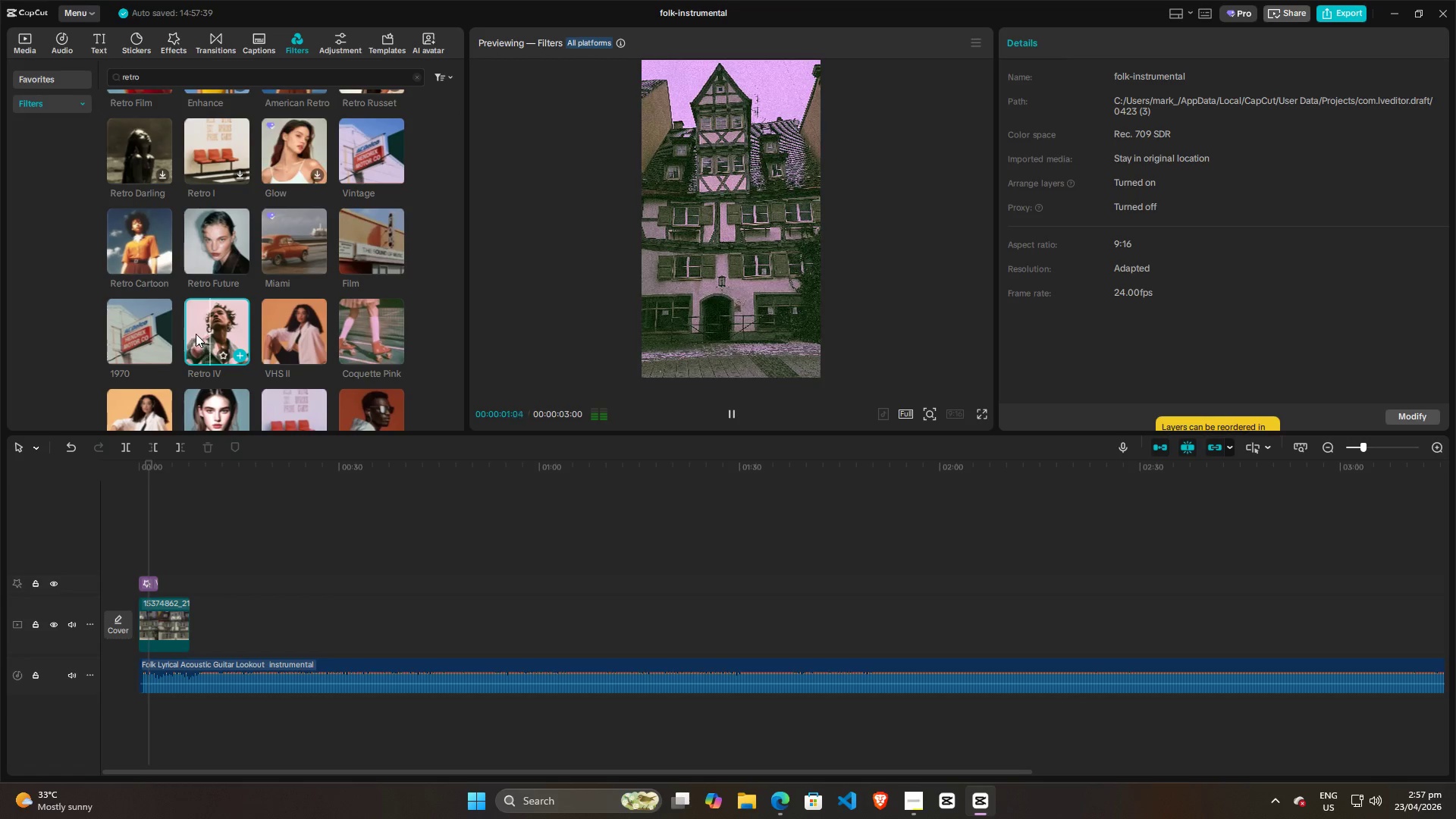 
left_click([140, 327])
 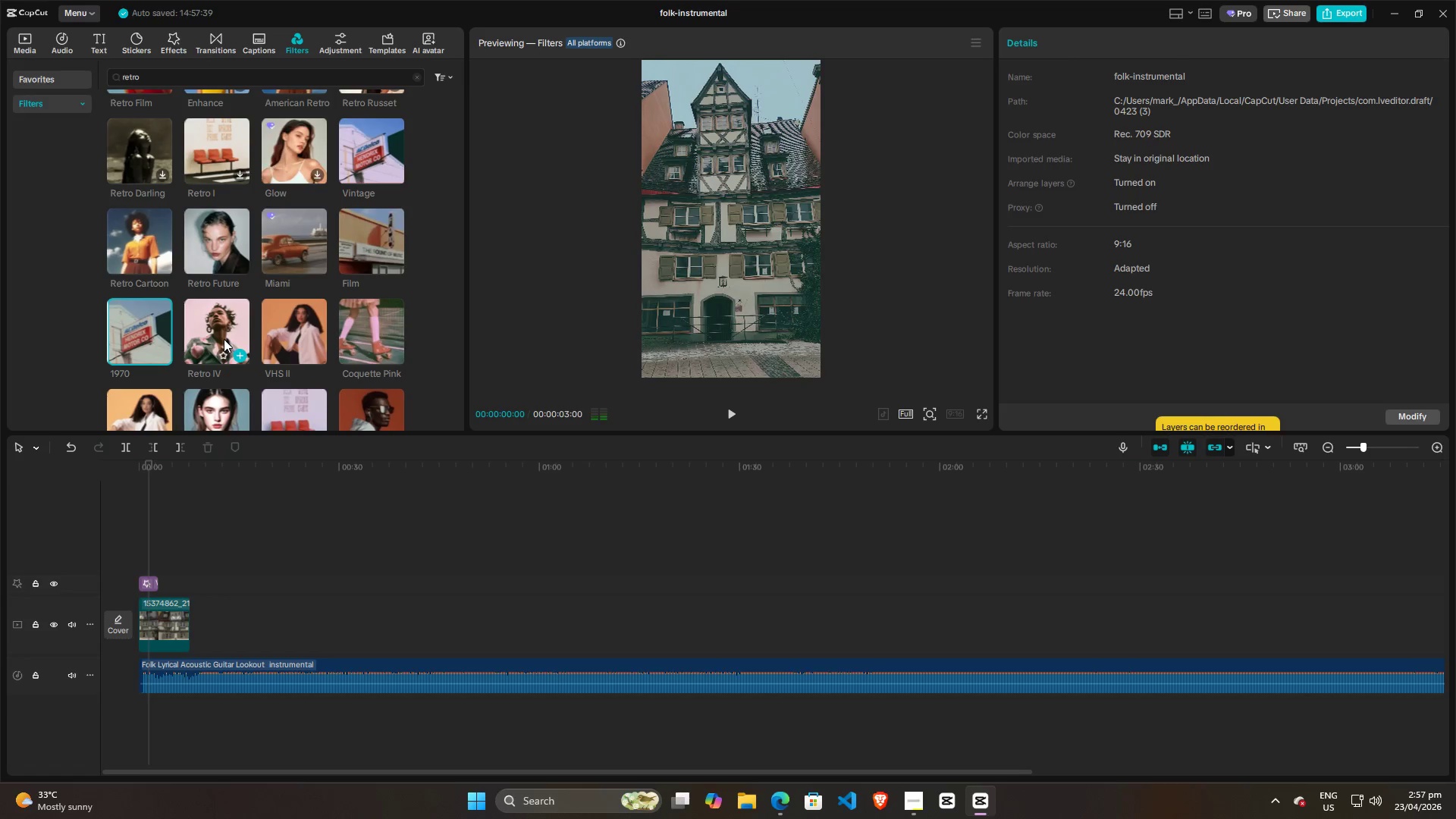 
wait(5.06)
 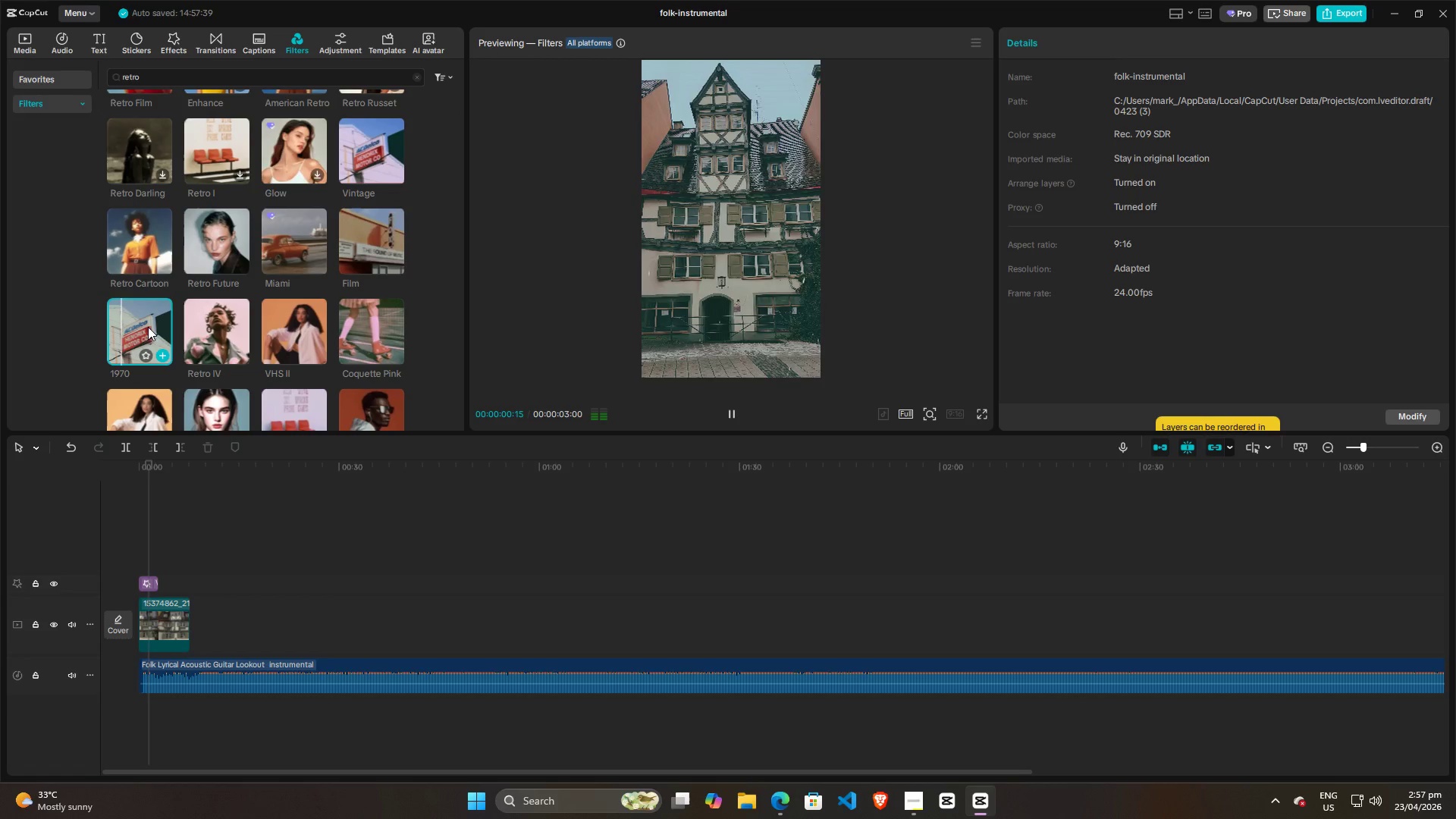 
scroll: coordinate [180, 327], scroll_direction: down, amount: 2.0
 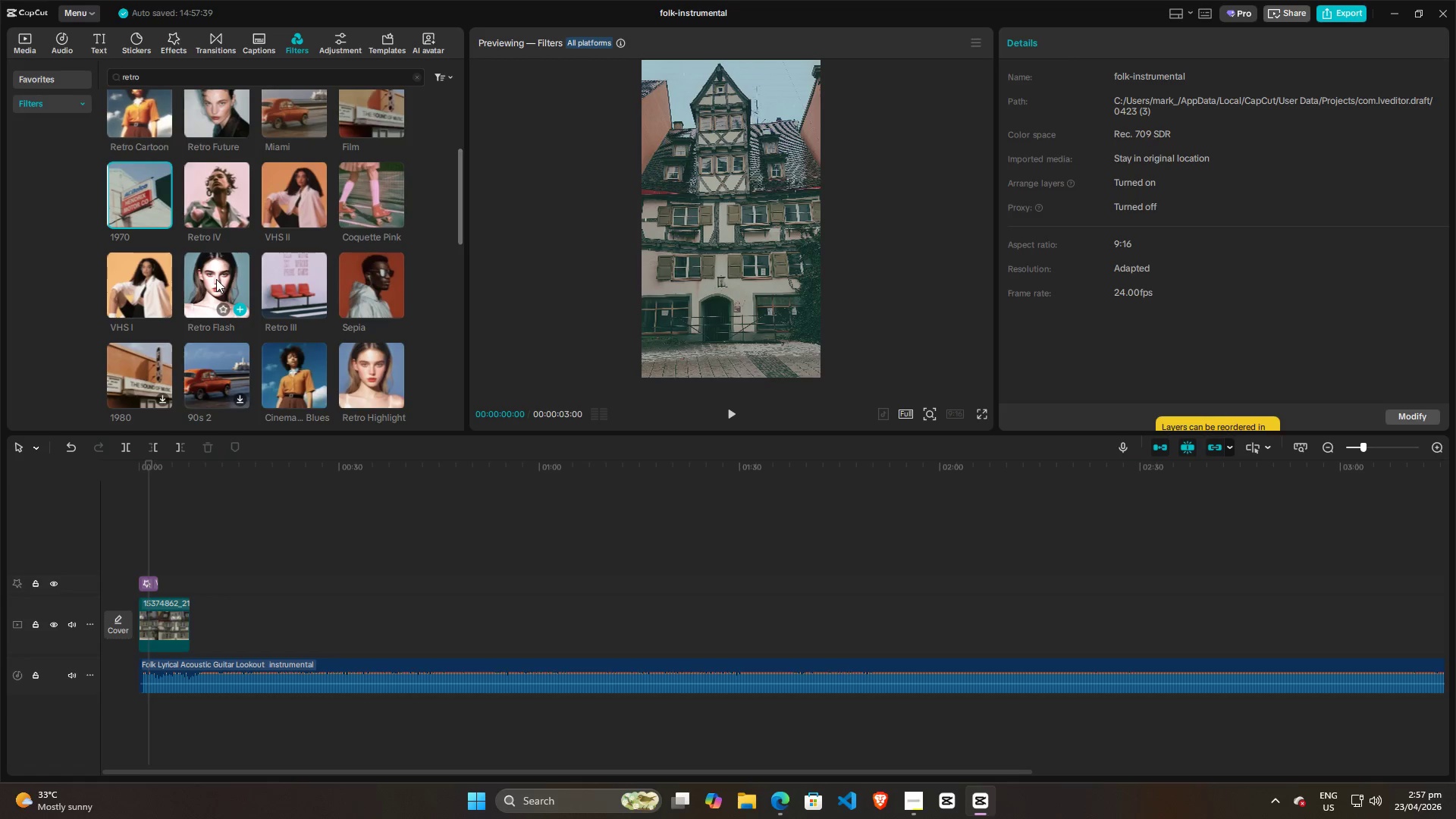 
left_click([217, 277])
 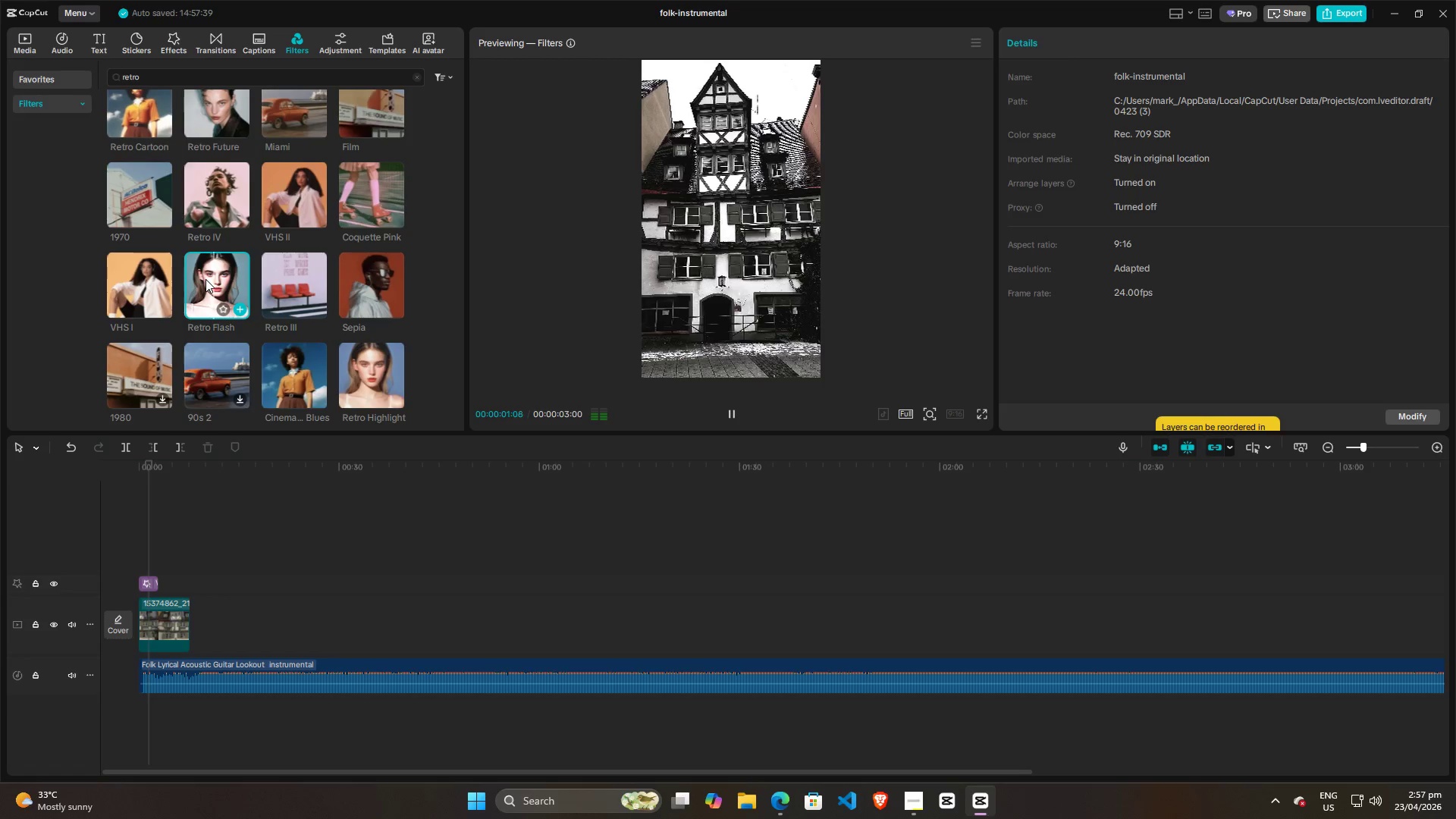 
left_click([277, 290])
 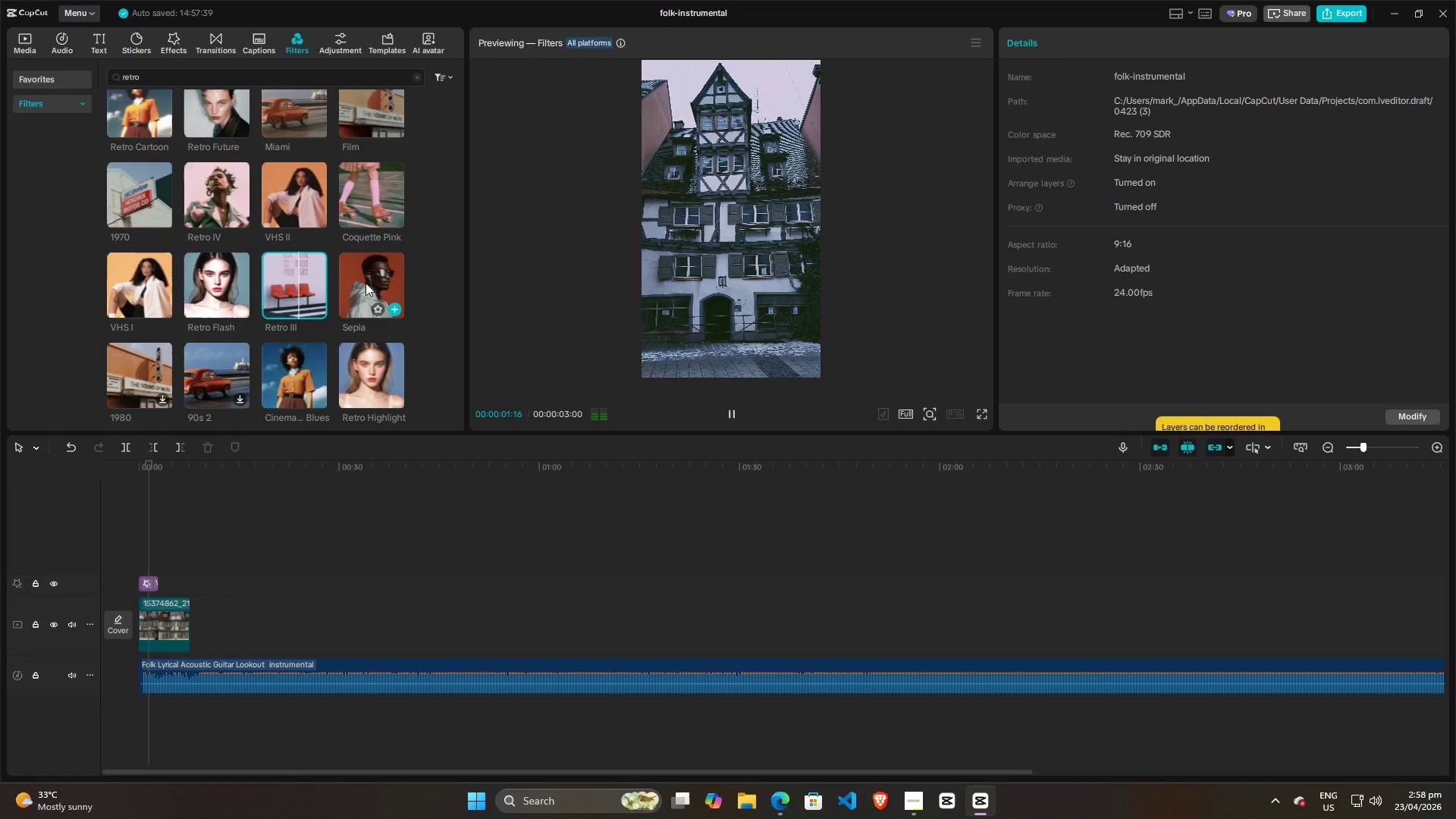 
left_click([287, 378])
 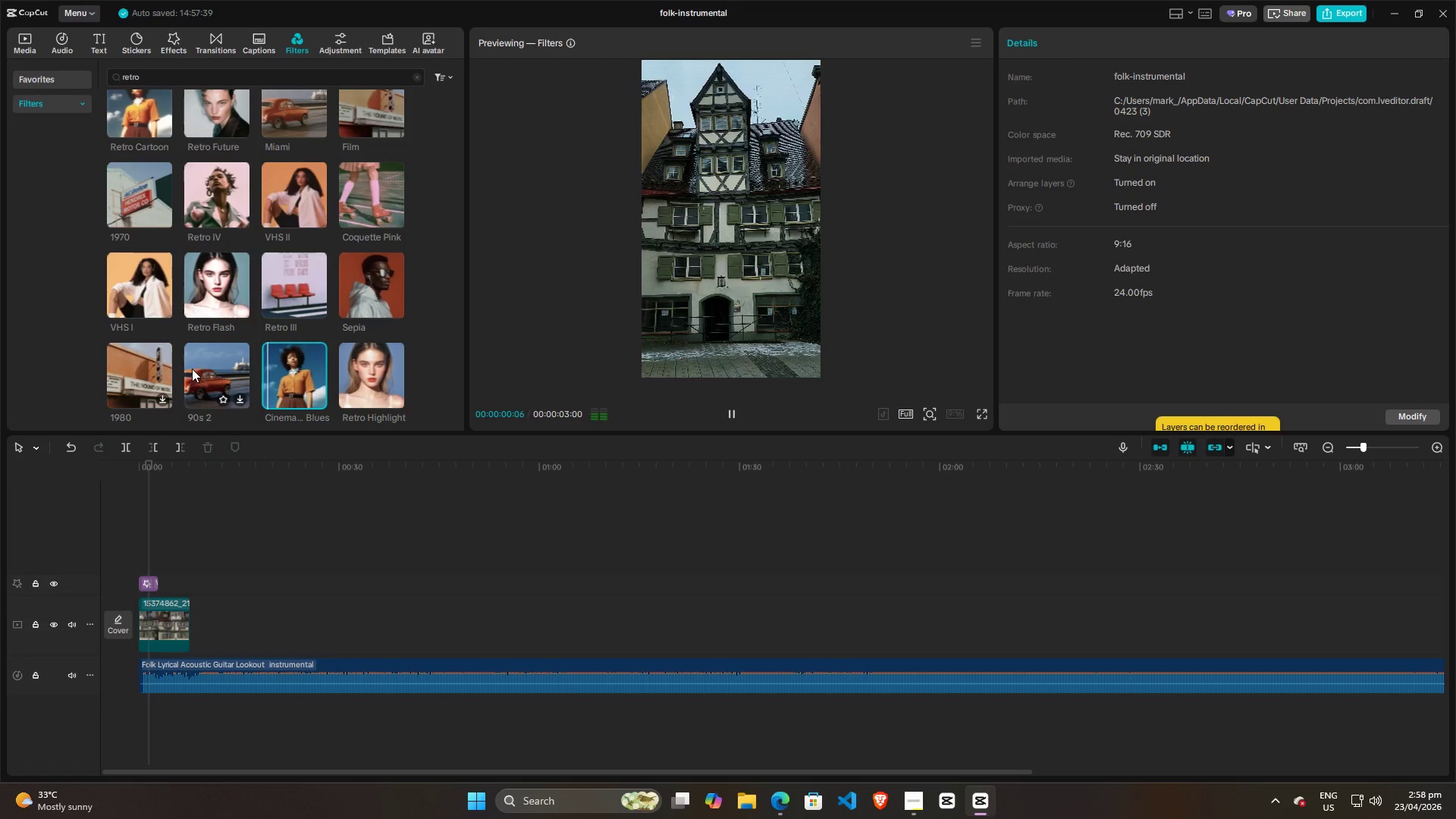 
left_click([144, 367])
 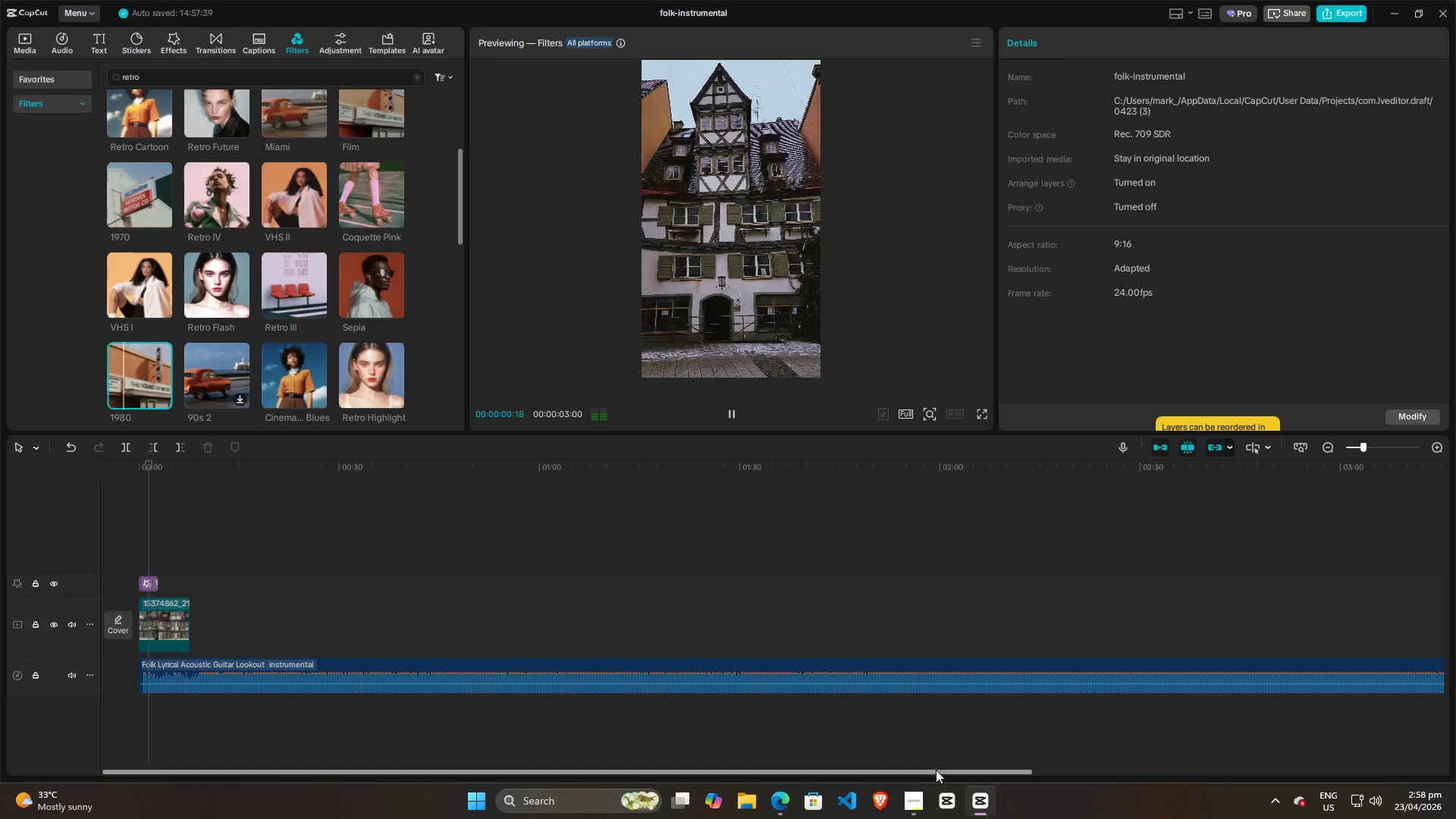 
scroll: coordinate [317, 342], scroll_direction: down, amount: 3.0
 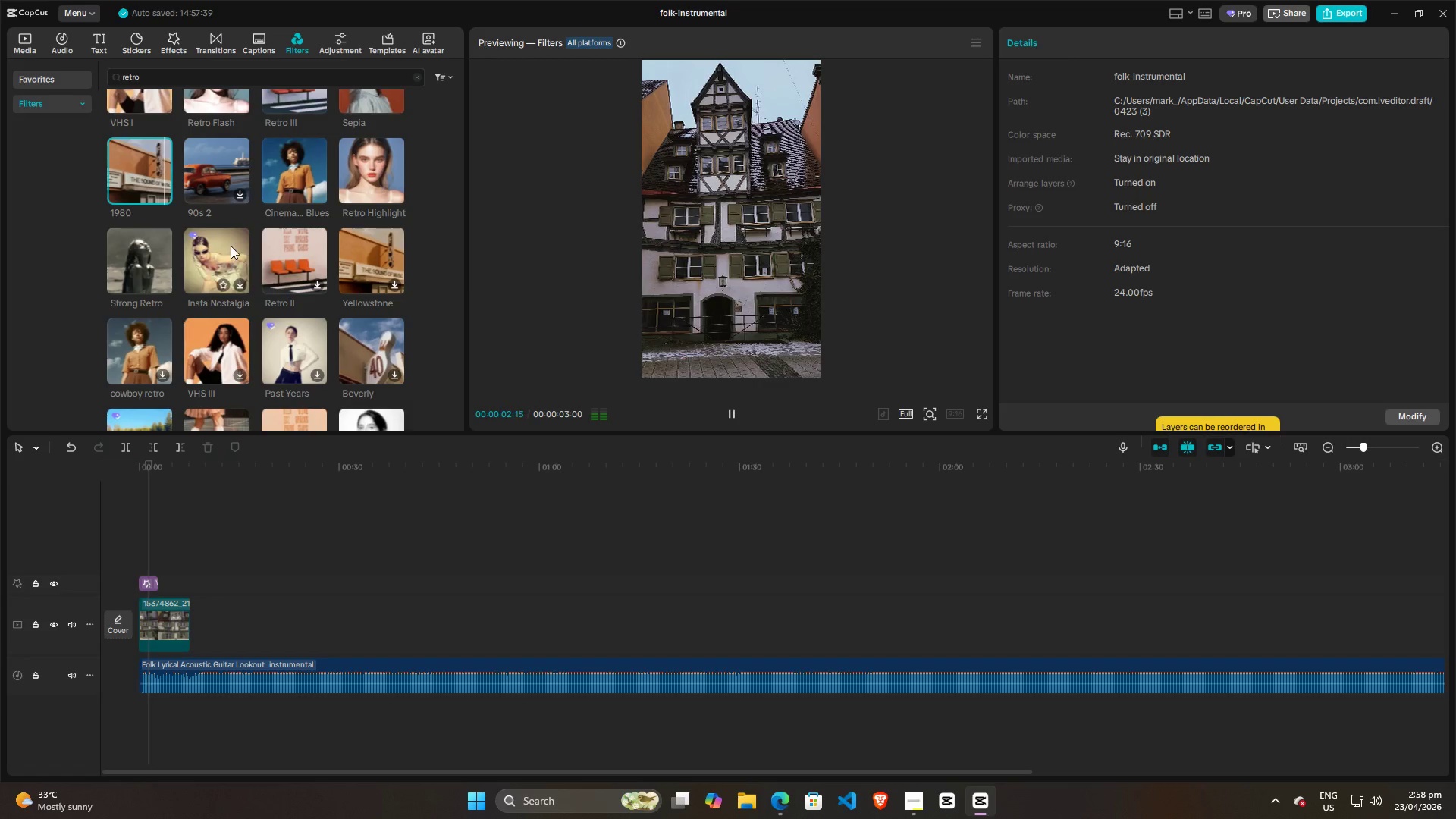 
left_click([147, 257])
 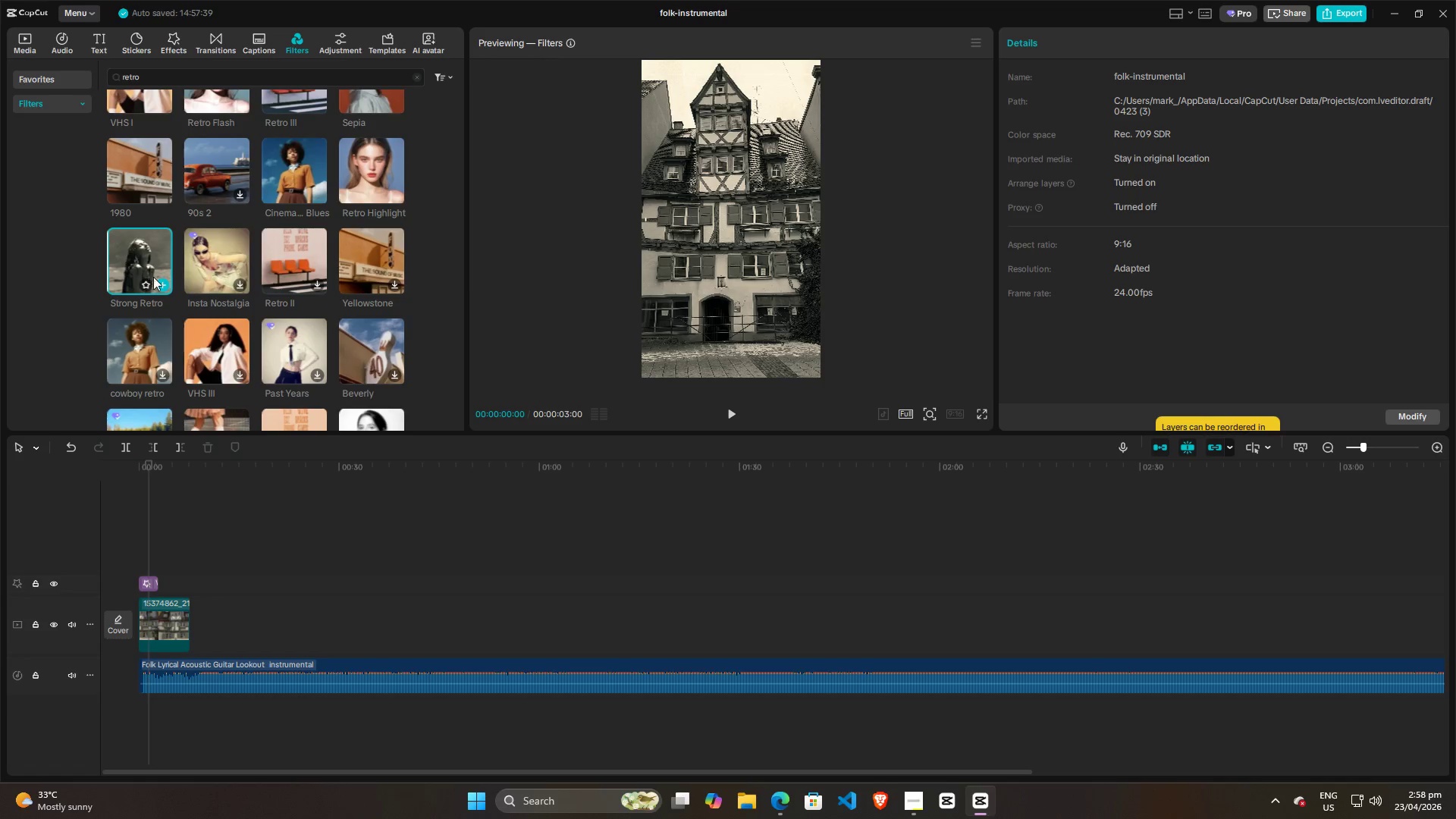 
left_click([147, 283])
 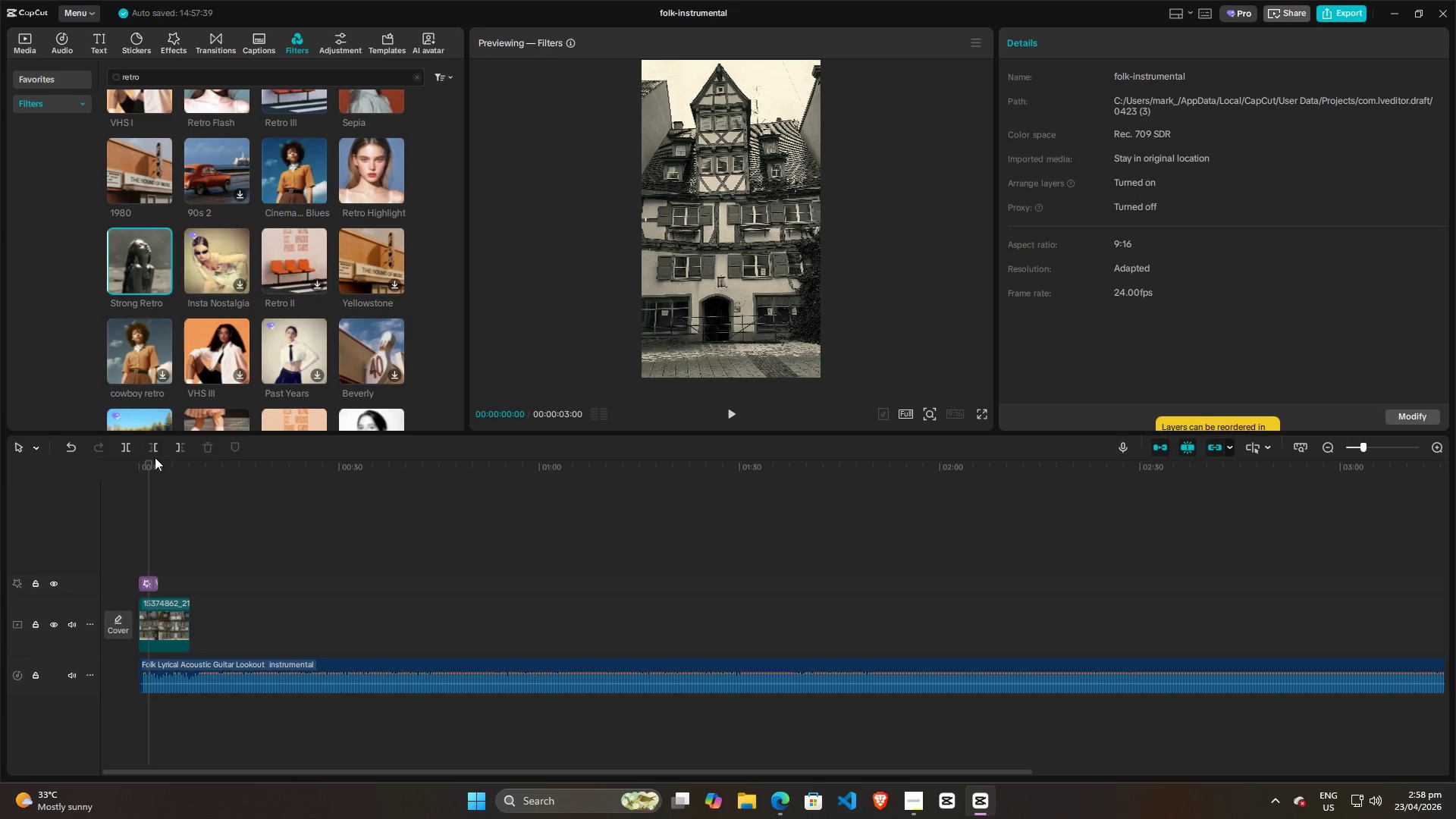 
left_click_drag(start_coordinate=[123, 263], to_coordinate=[138, 567])
 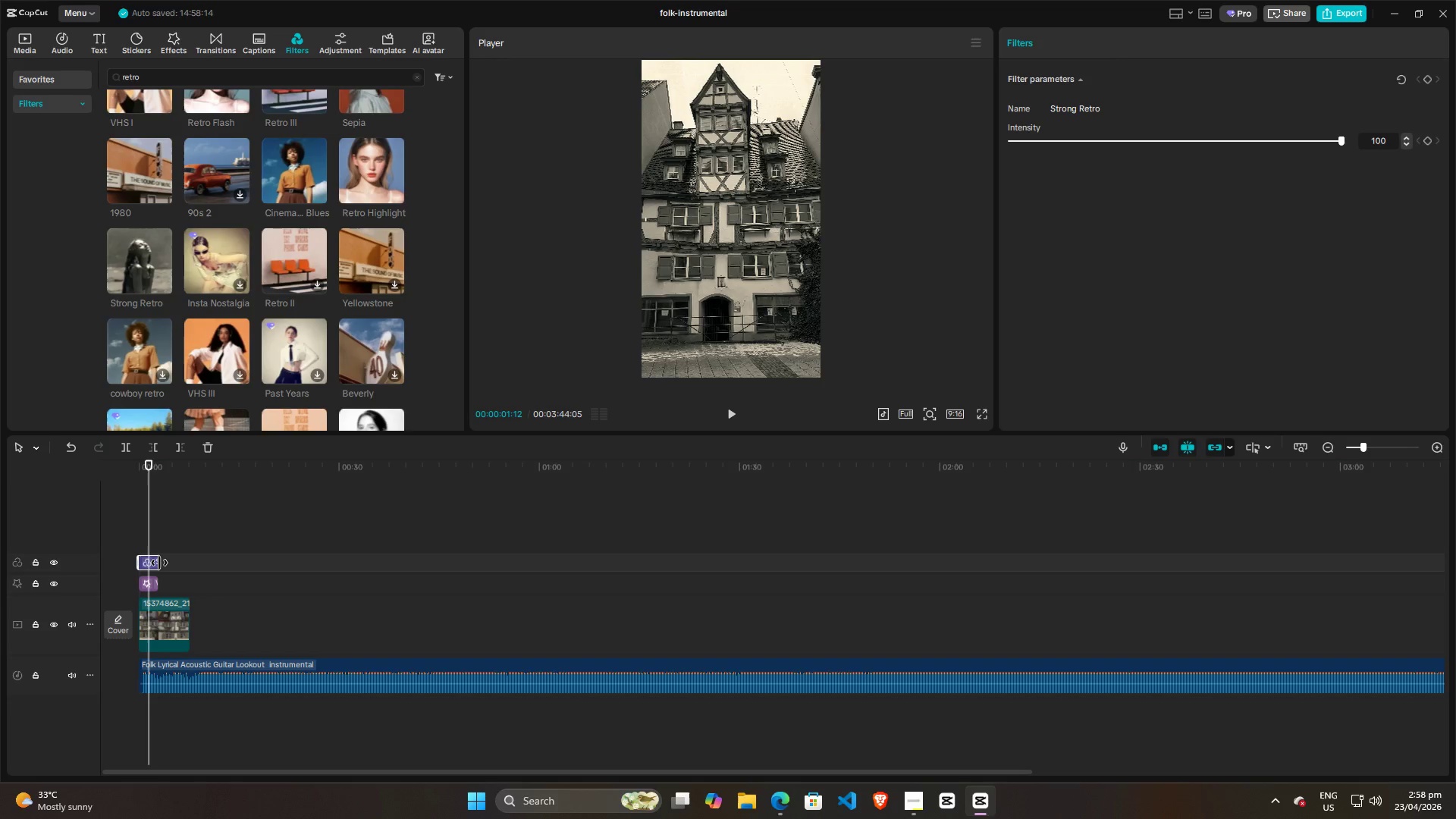 
key(Space)
 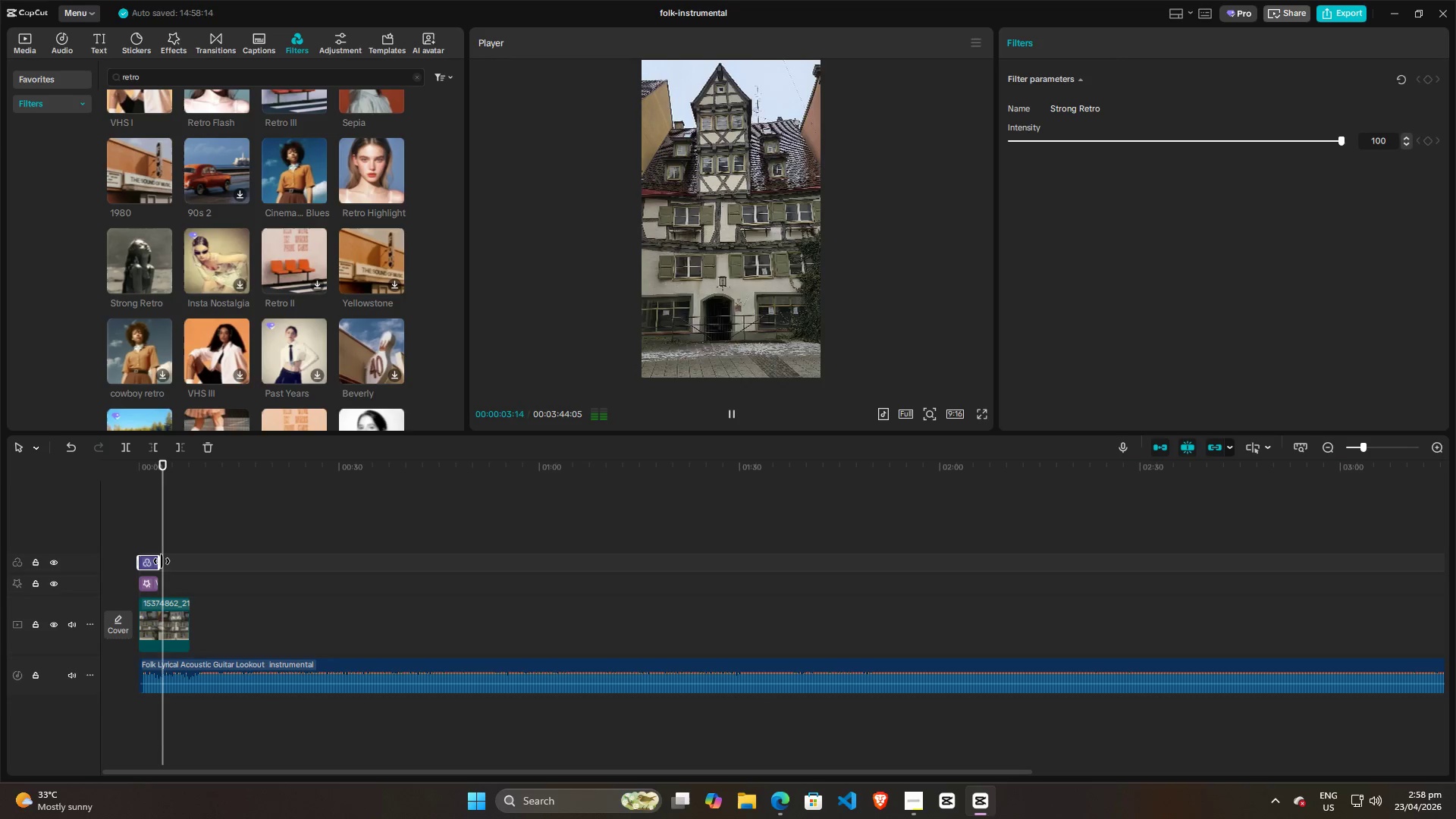 
key(Space)
 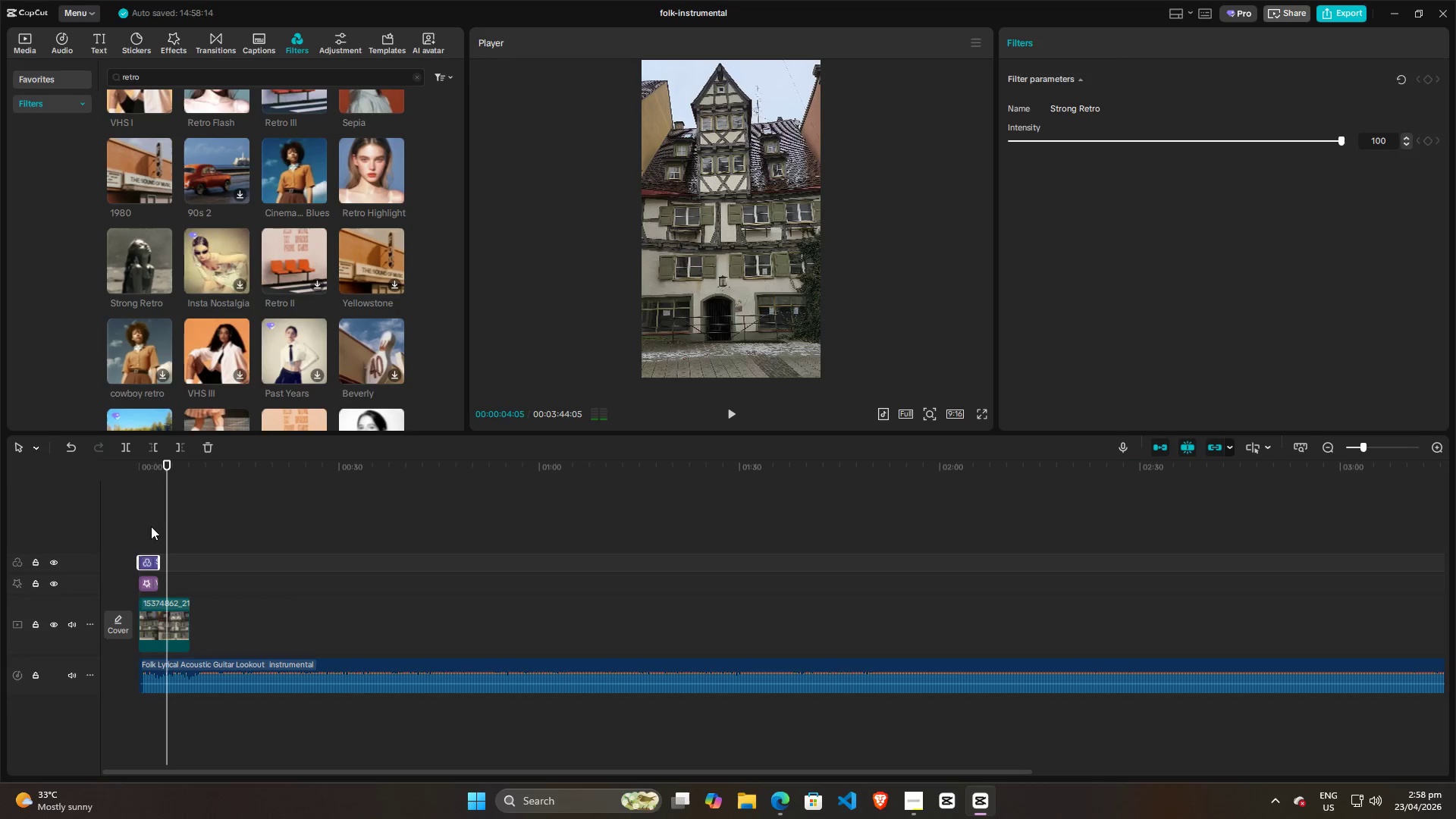 
left_click([149, 524])
 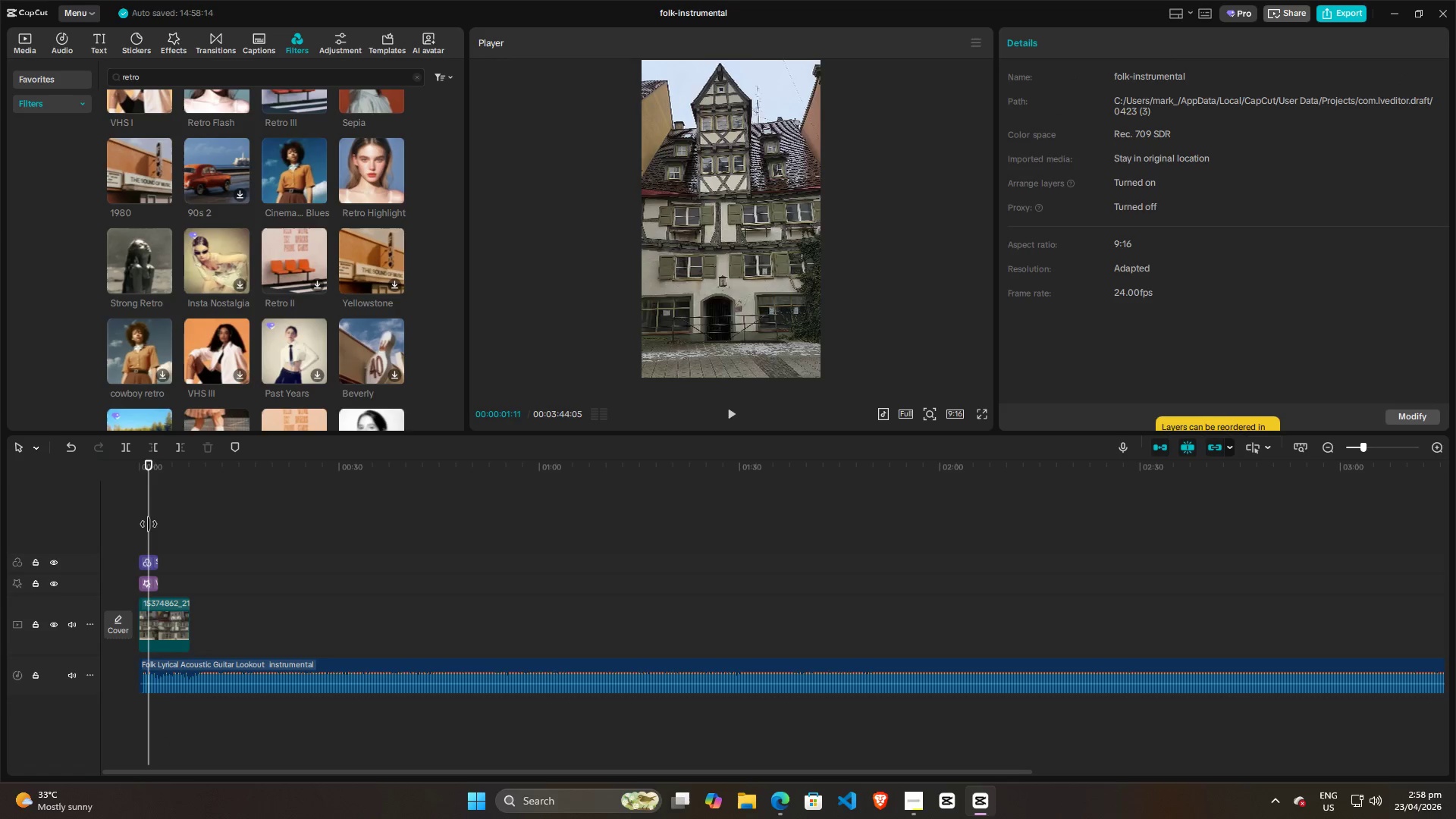 
key(Space)
 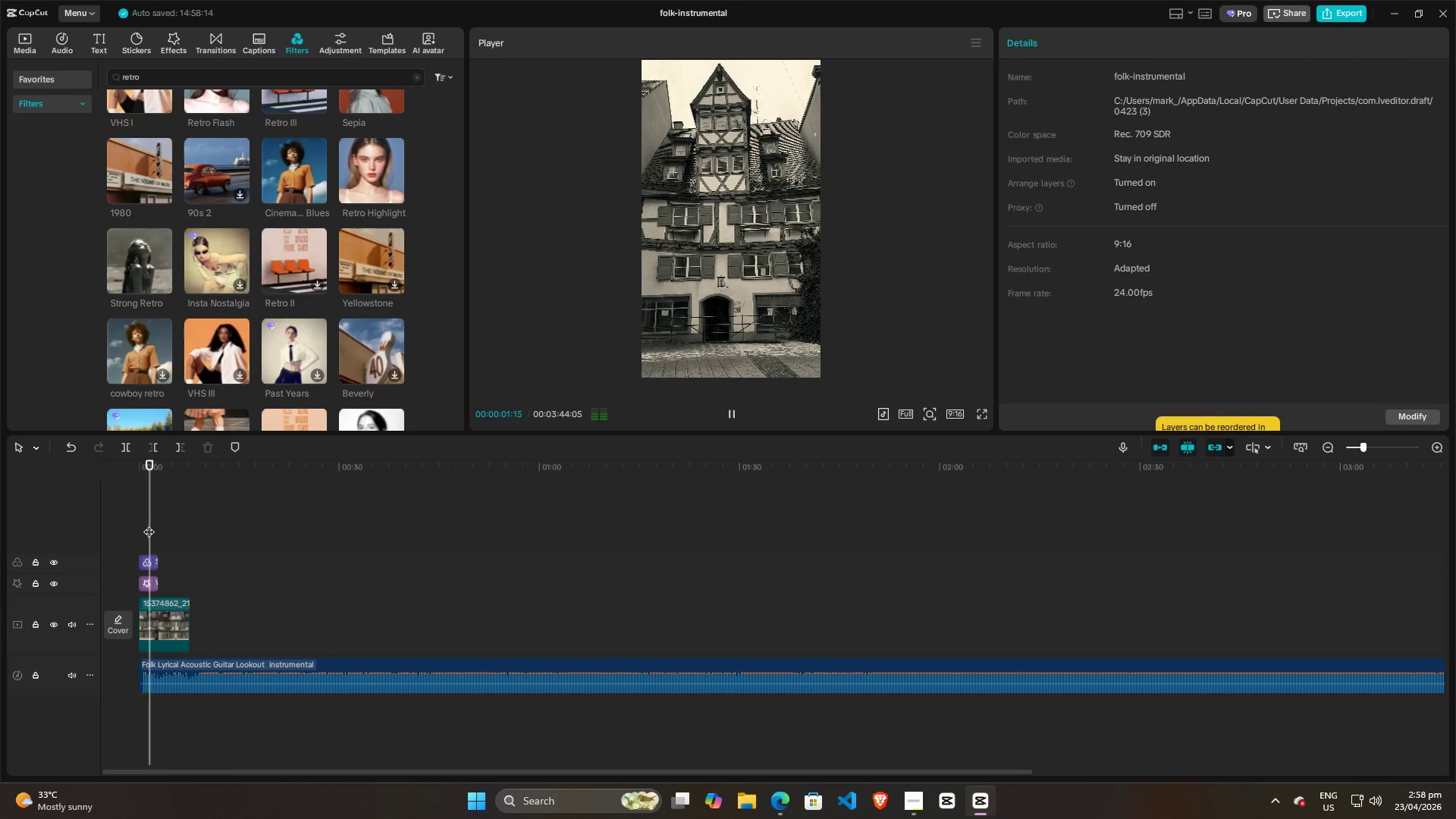 
left_click_drag(start_coordinate=[149, 524], to_coordinate=[137, 525])
 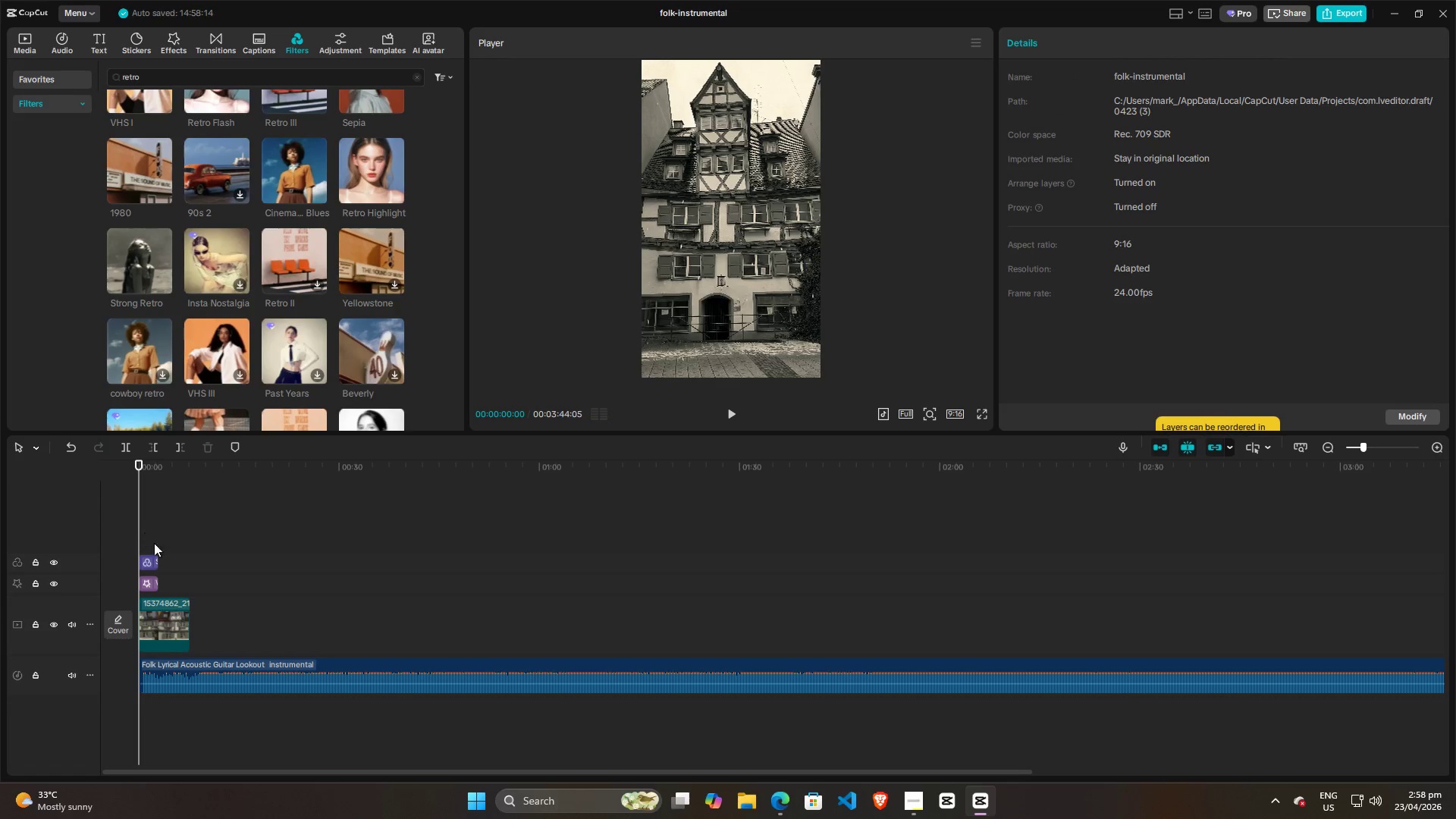 
key(Space)
 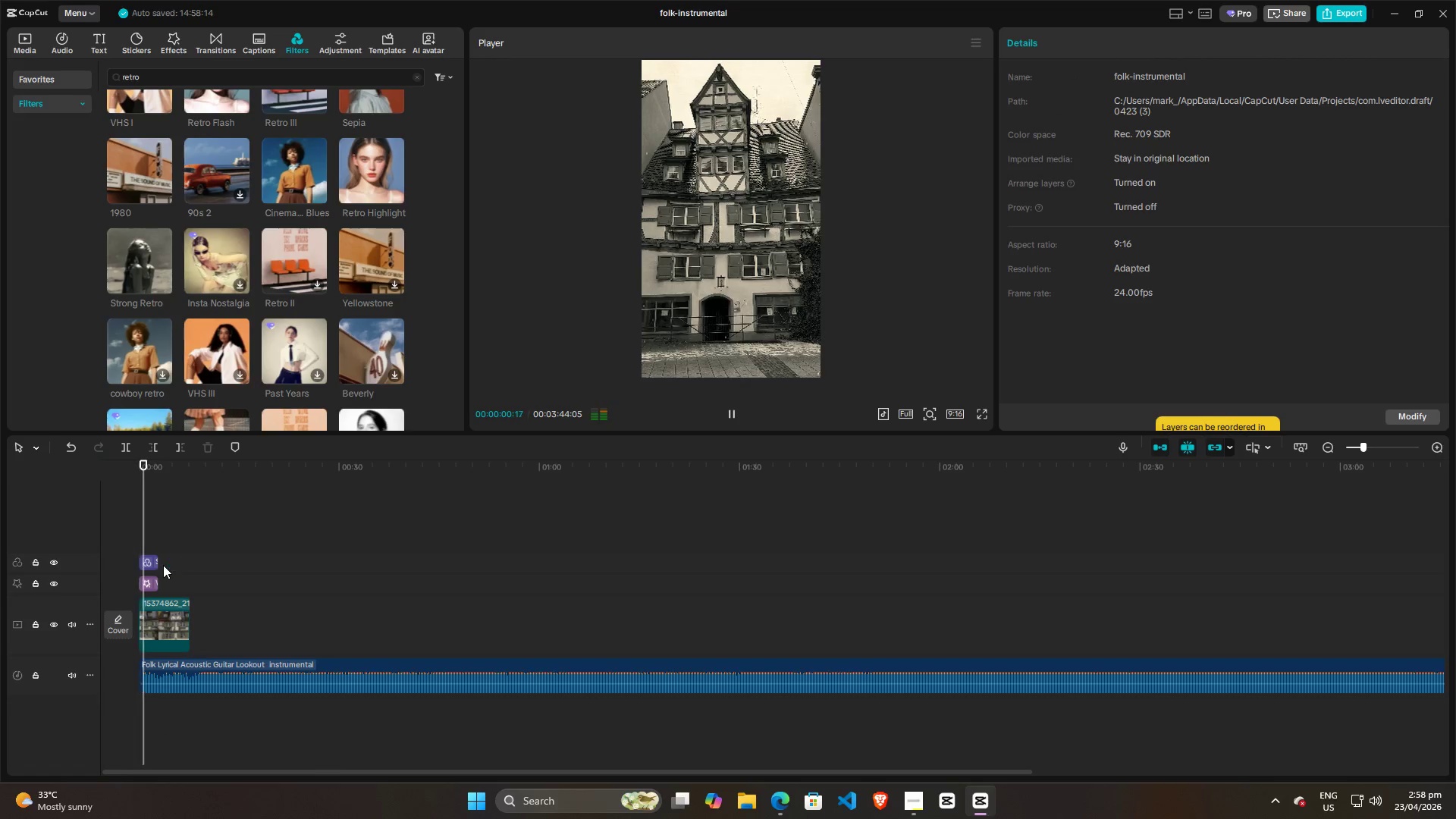 
key(Space)
 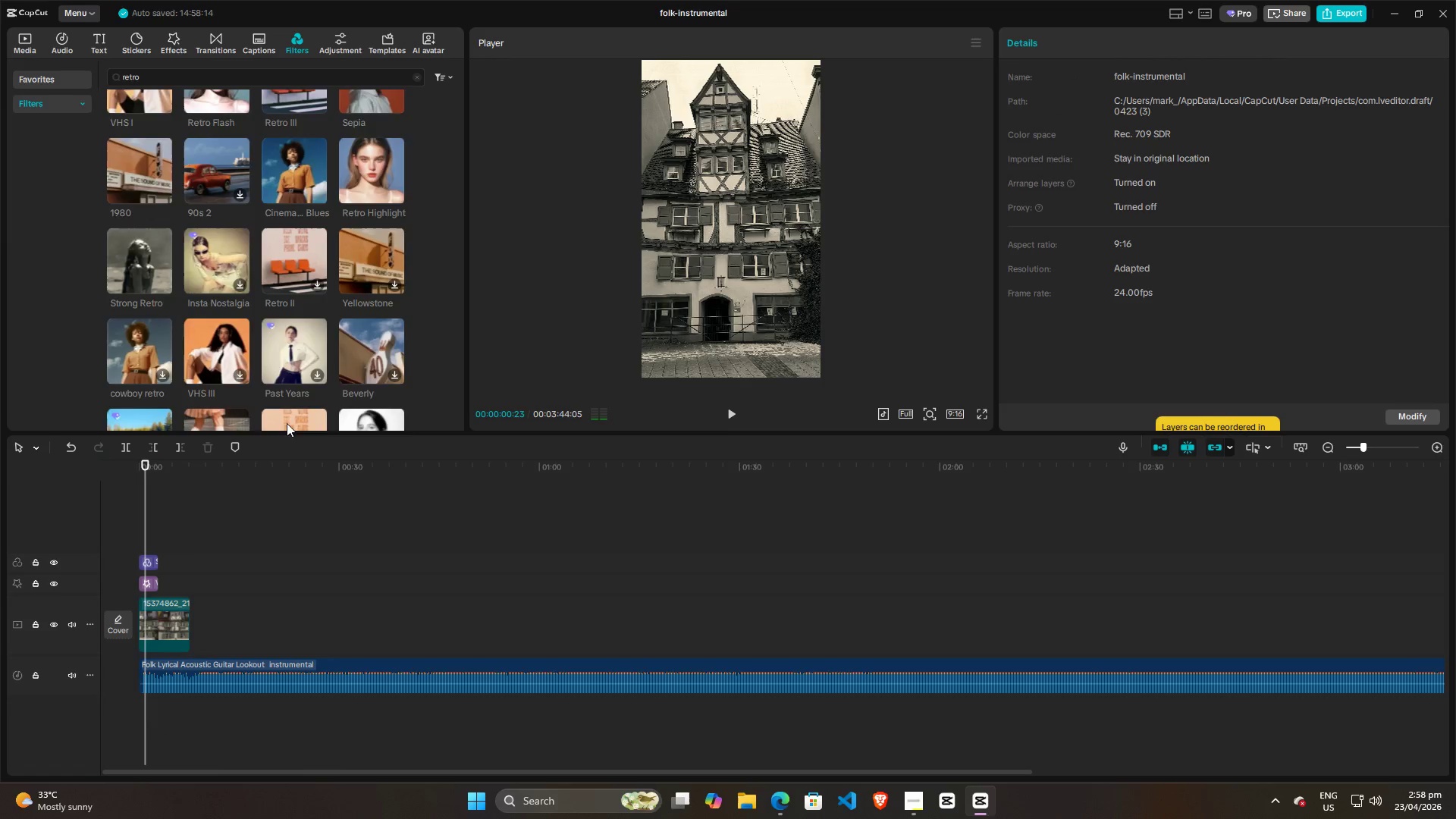 
scroll: coordinate [107, 136], scroll_direction: up, amount: 9.0
 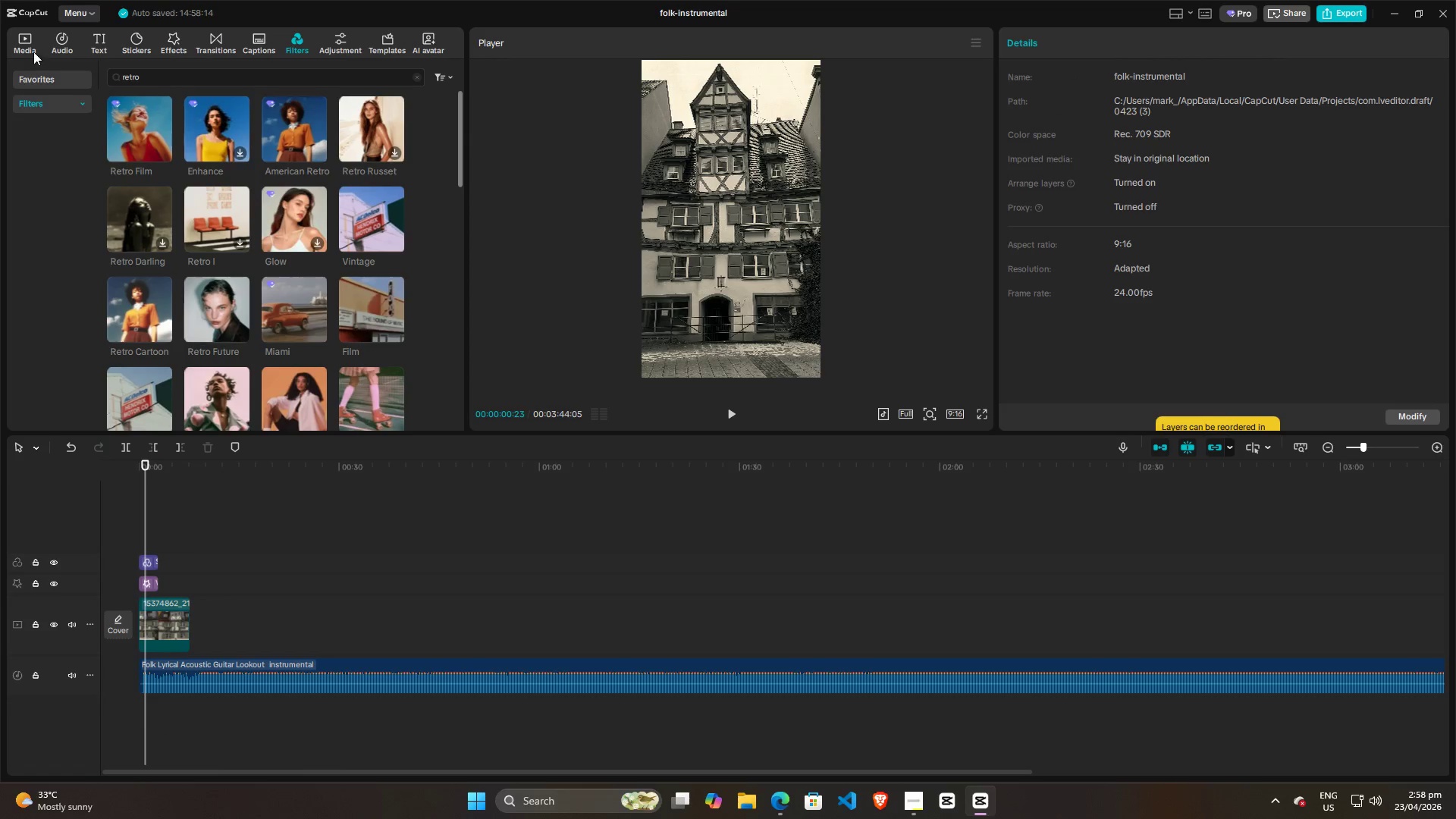 
left_click([26, 44])
 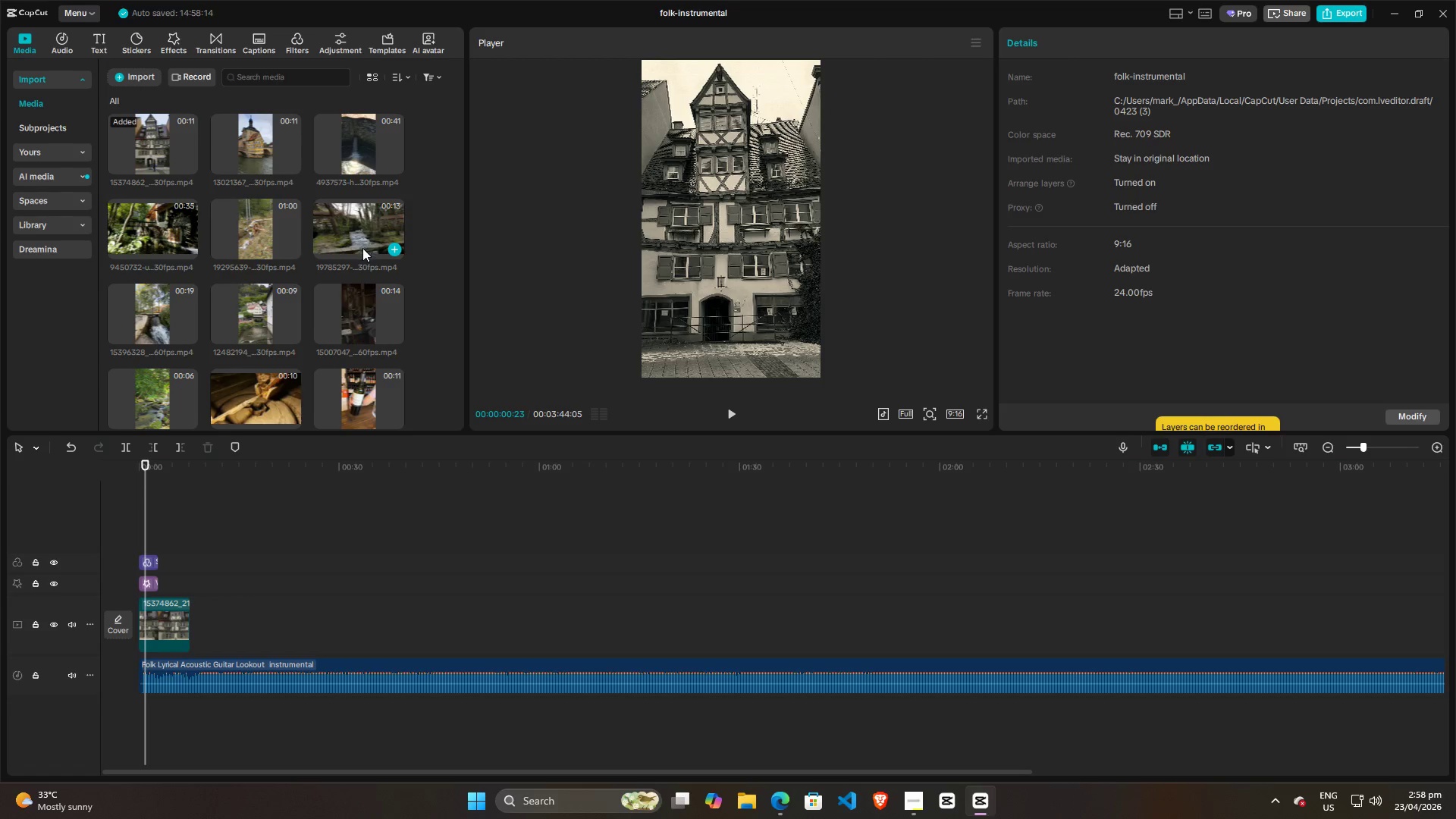 
wait(5.17)
 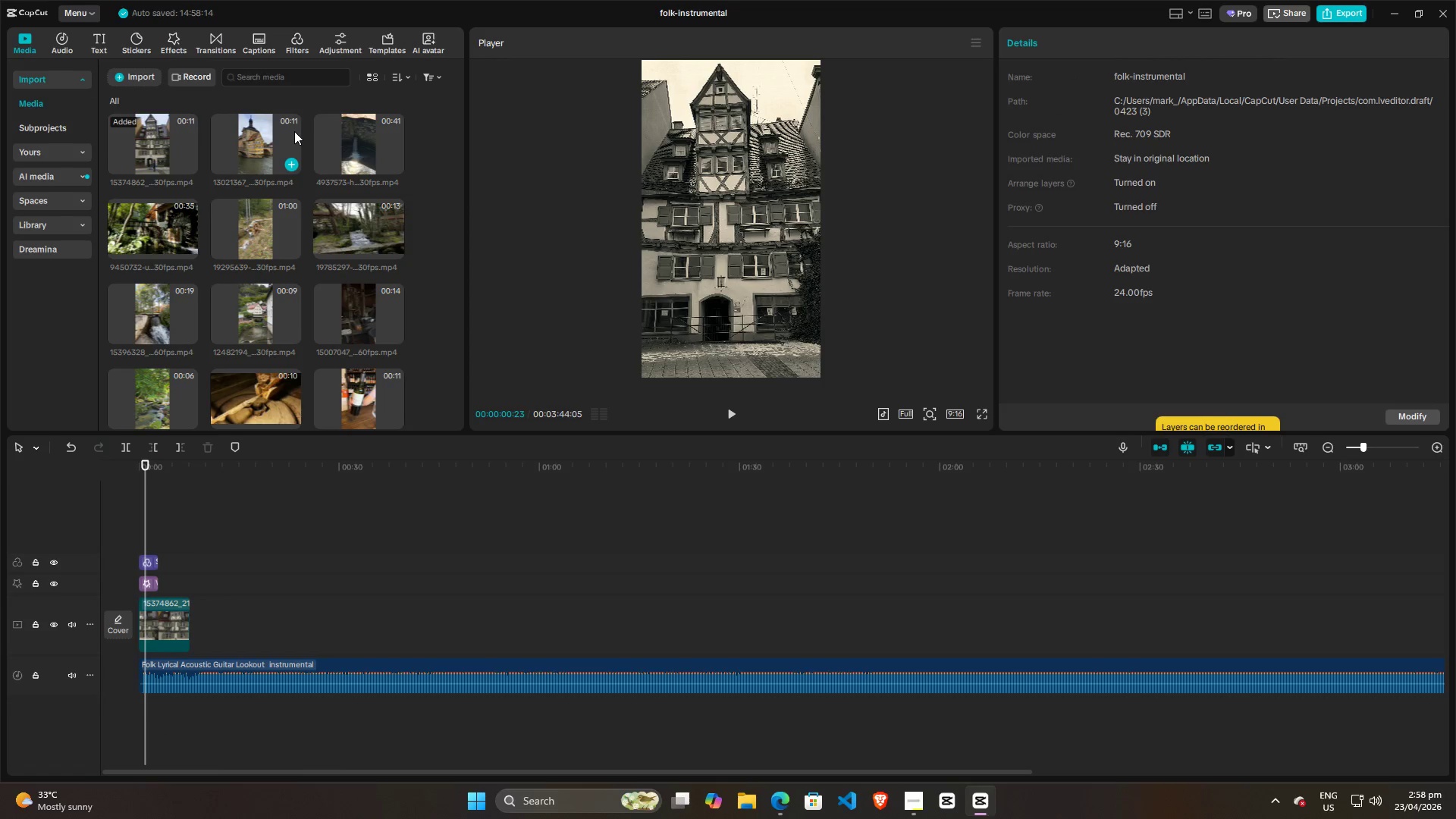 
left_click_drag(start_coordinate=[258, 134], to_coordinate=[190, 629])
 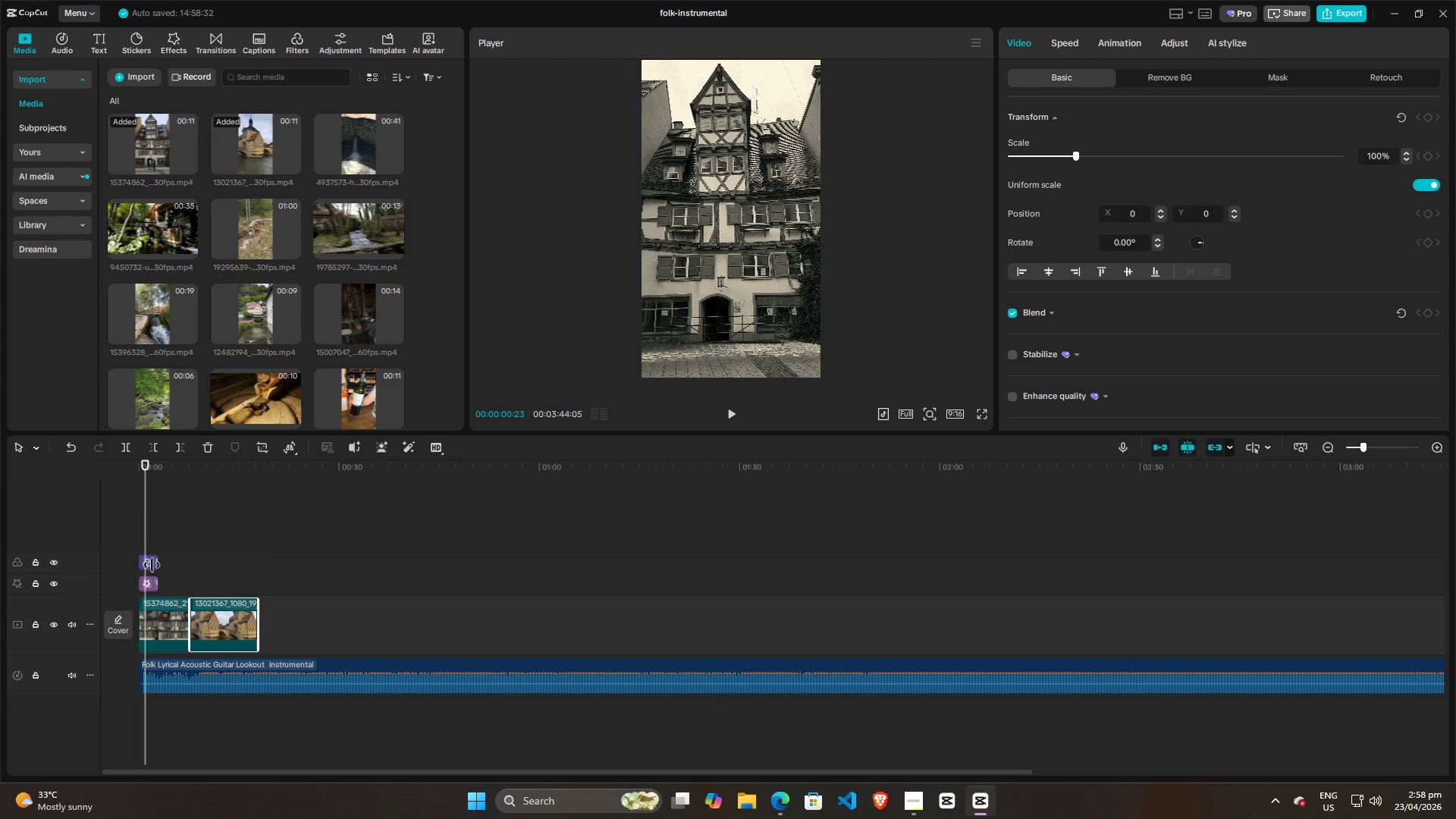 
left_click([151, 566])
 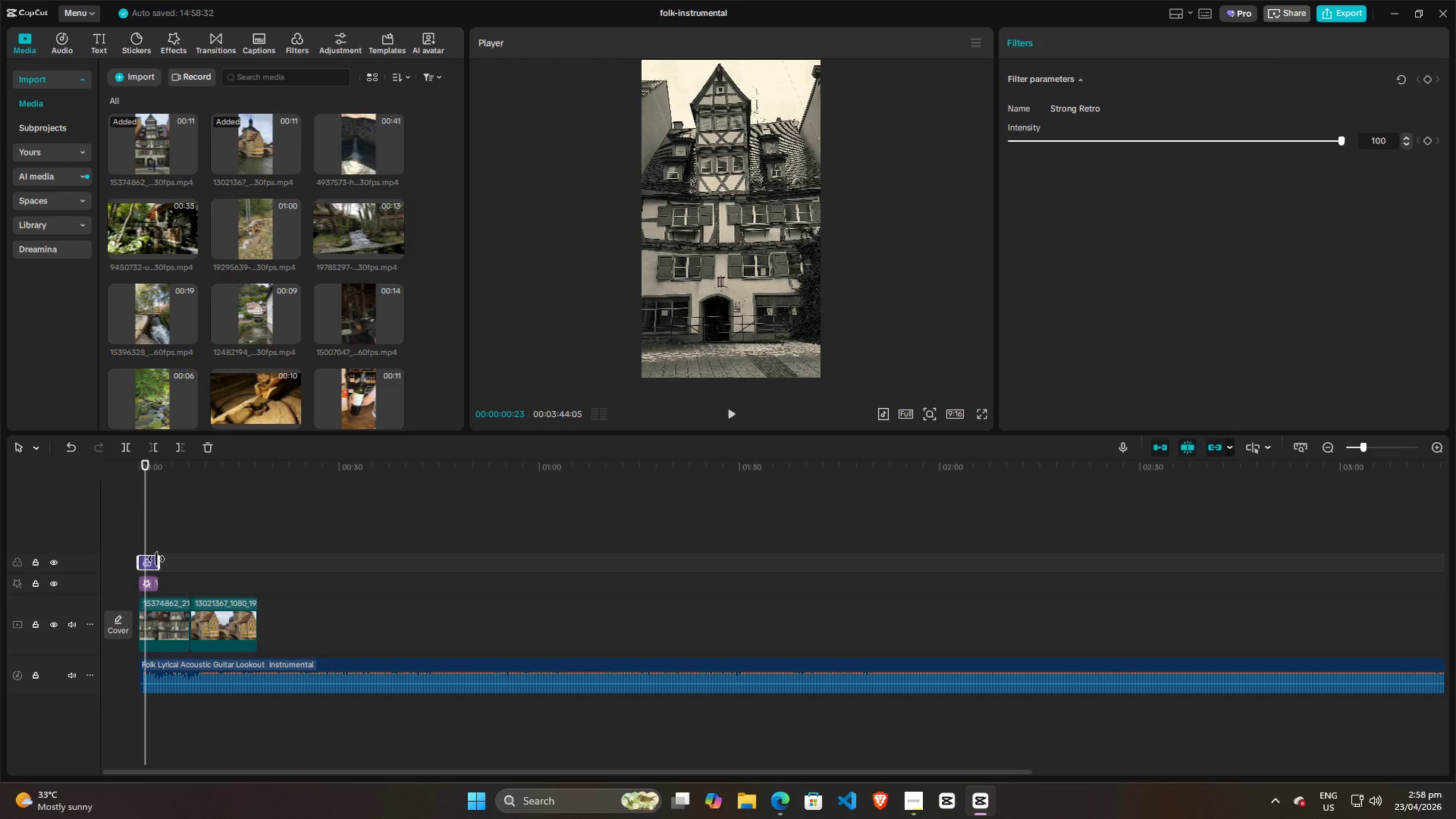 
left_click_drag(start_coordinate=[156, 559], to_coordinate=[259, 567])
 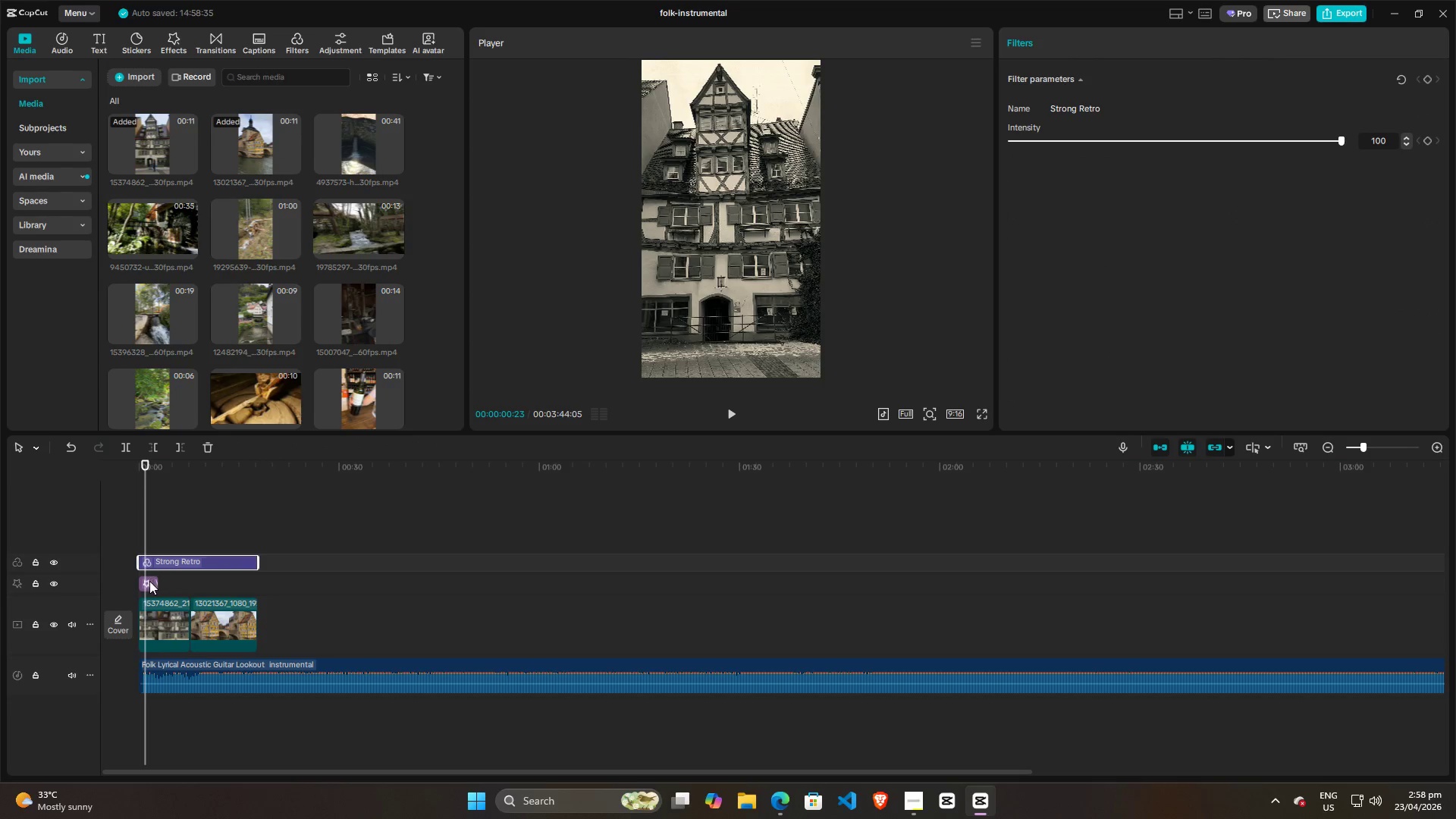 
left_click([147, 581])
 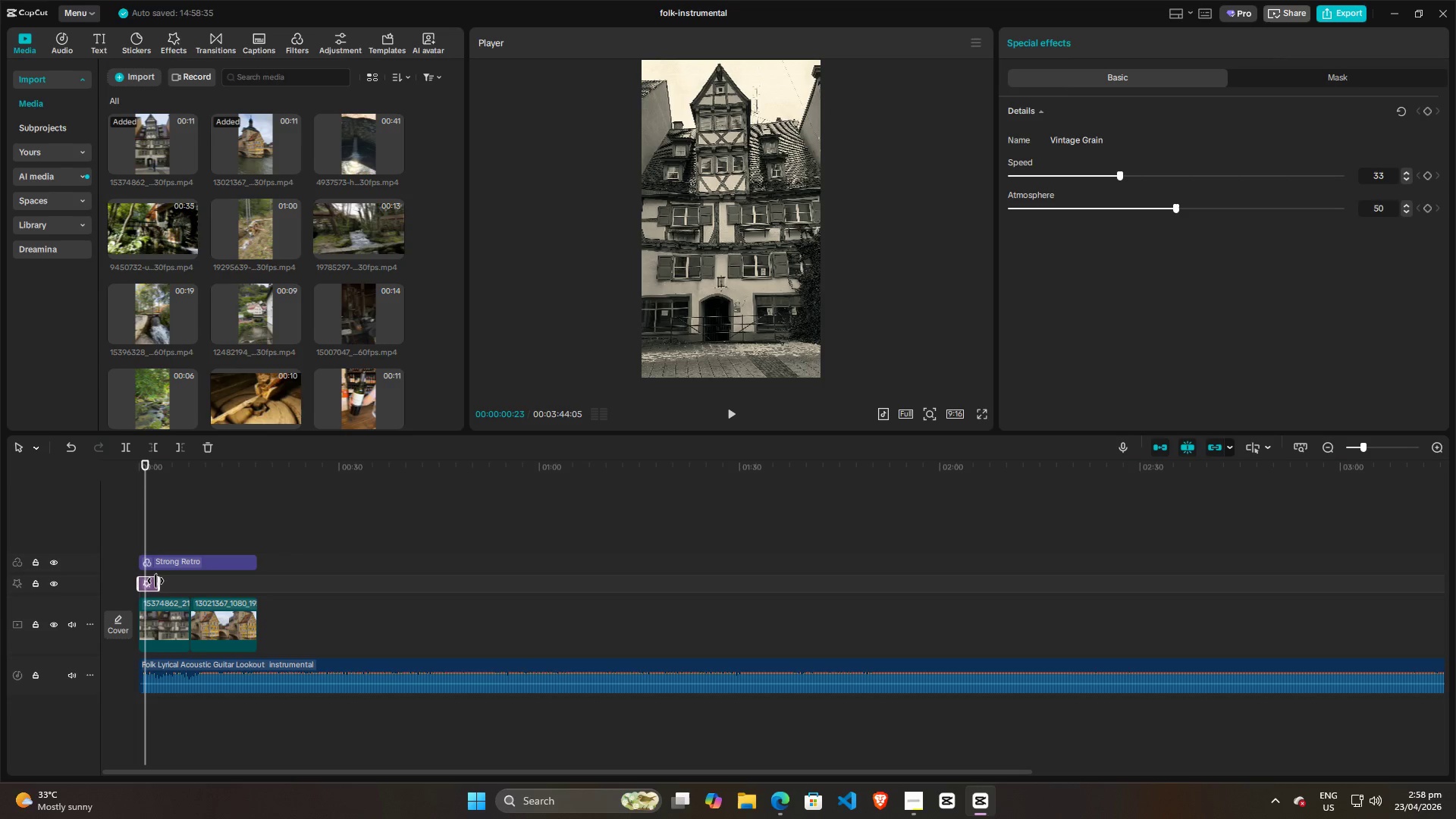 
left_click_drag(start_coordinate=[156, 581], to_coordinate=[255, 582])
 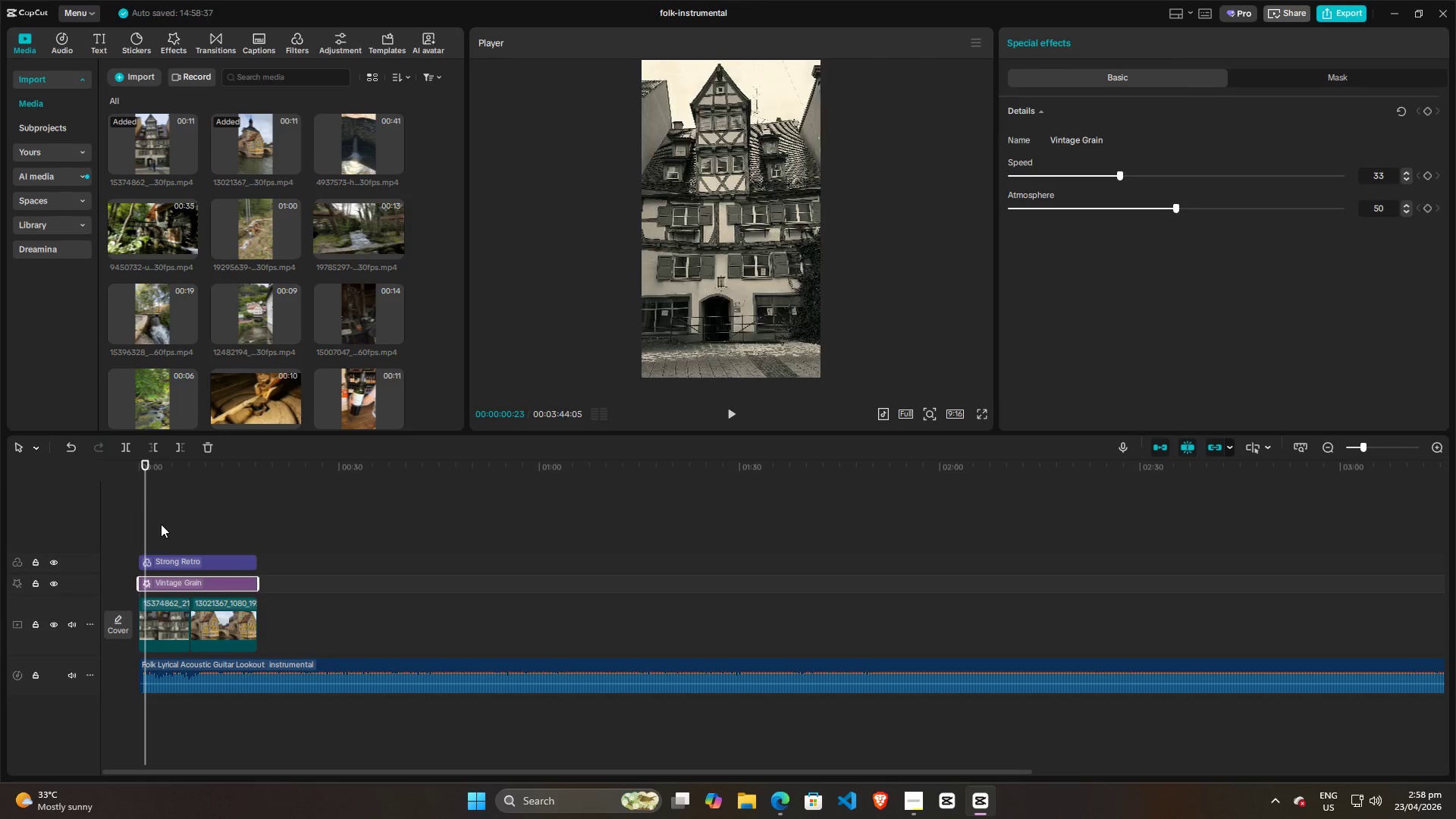 
left_click([161, 524])
 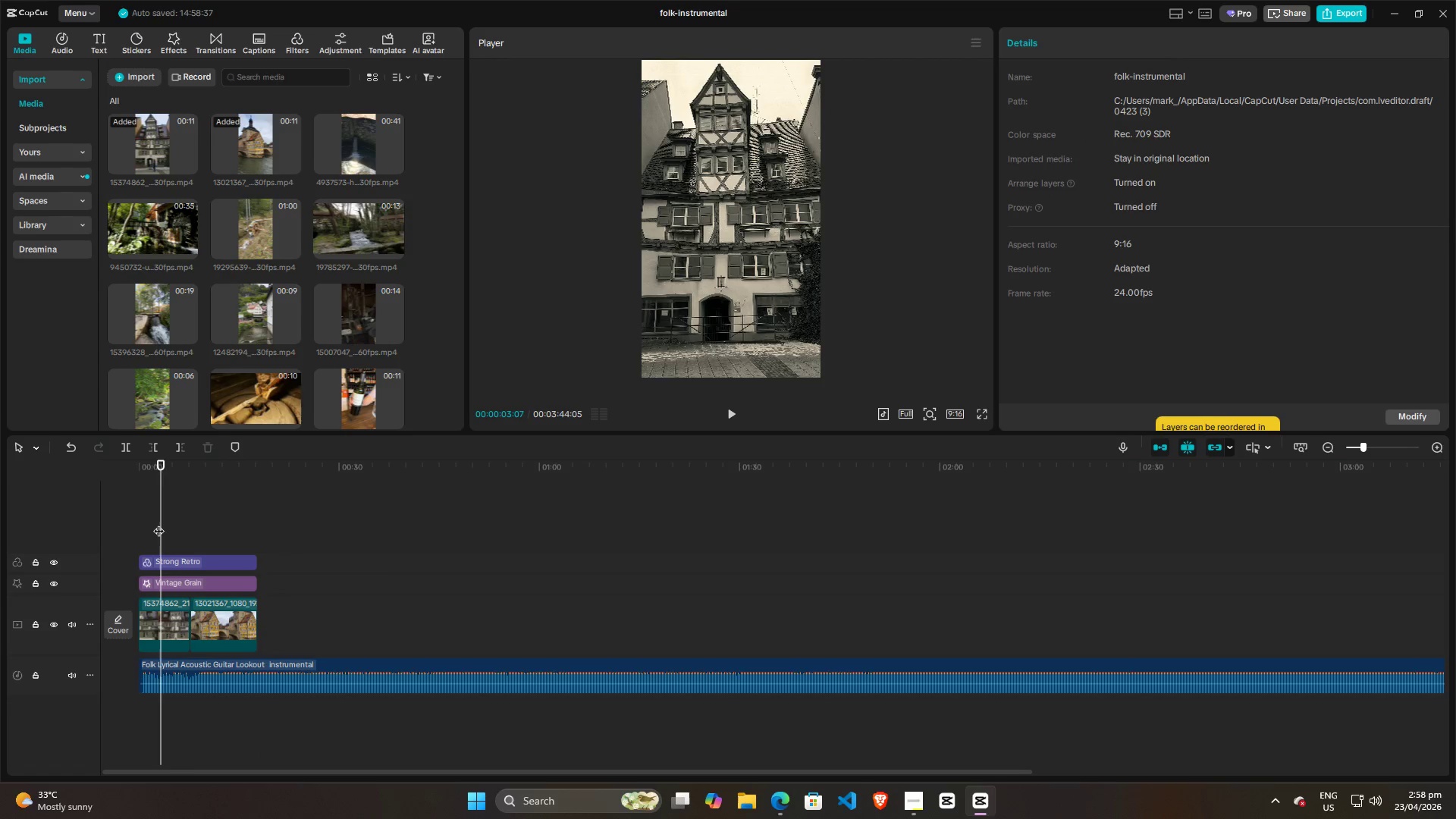 
left_click_drag(start_coordinate=[158, 523], to_coordinate=[120, 523])
 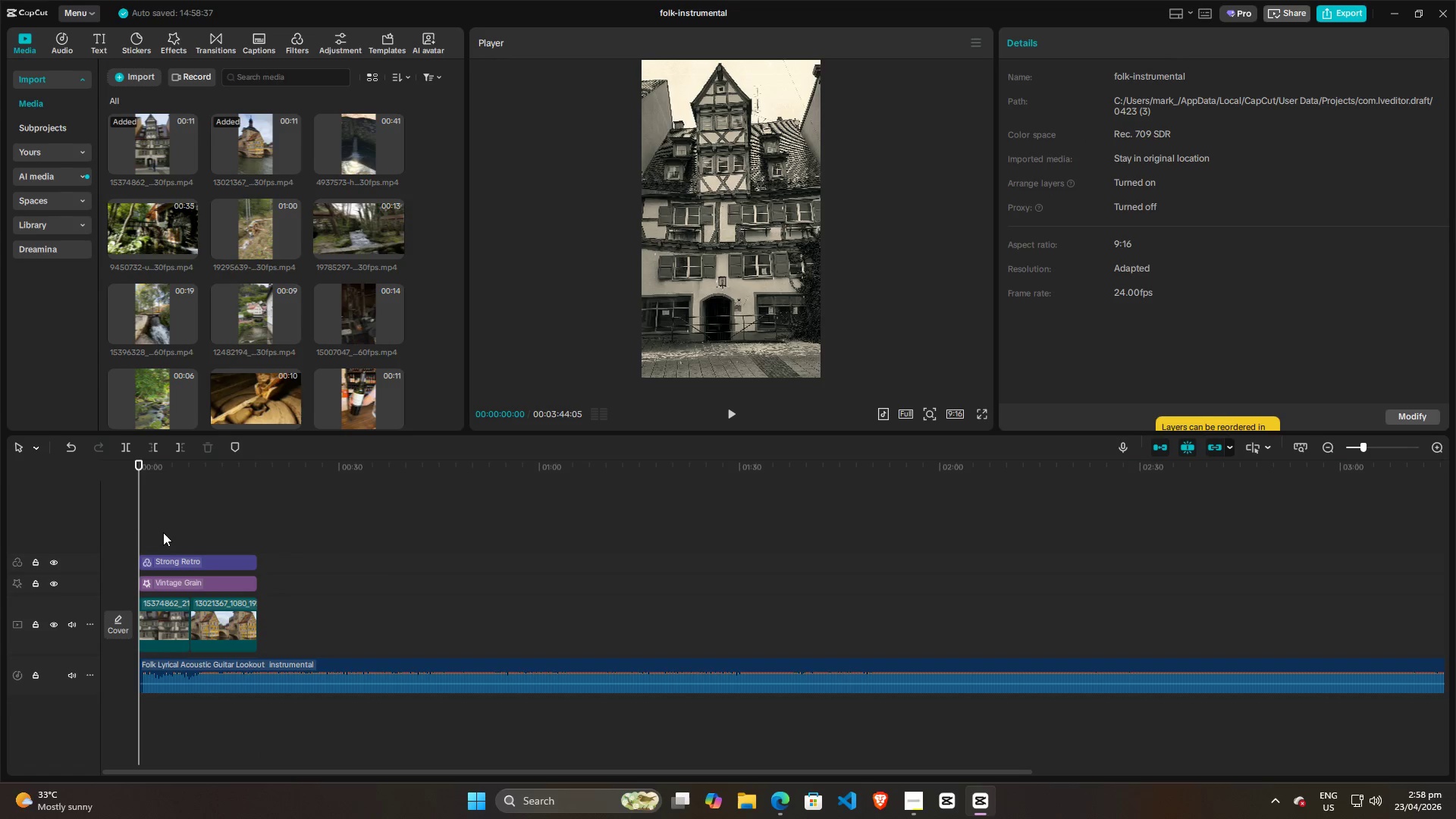 
key(Space)
 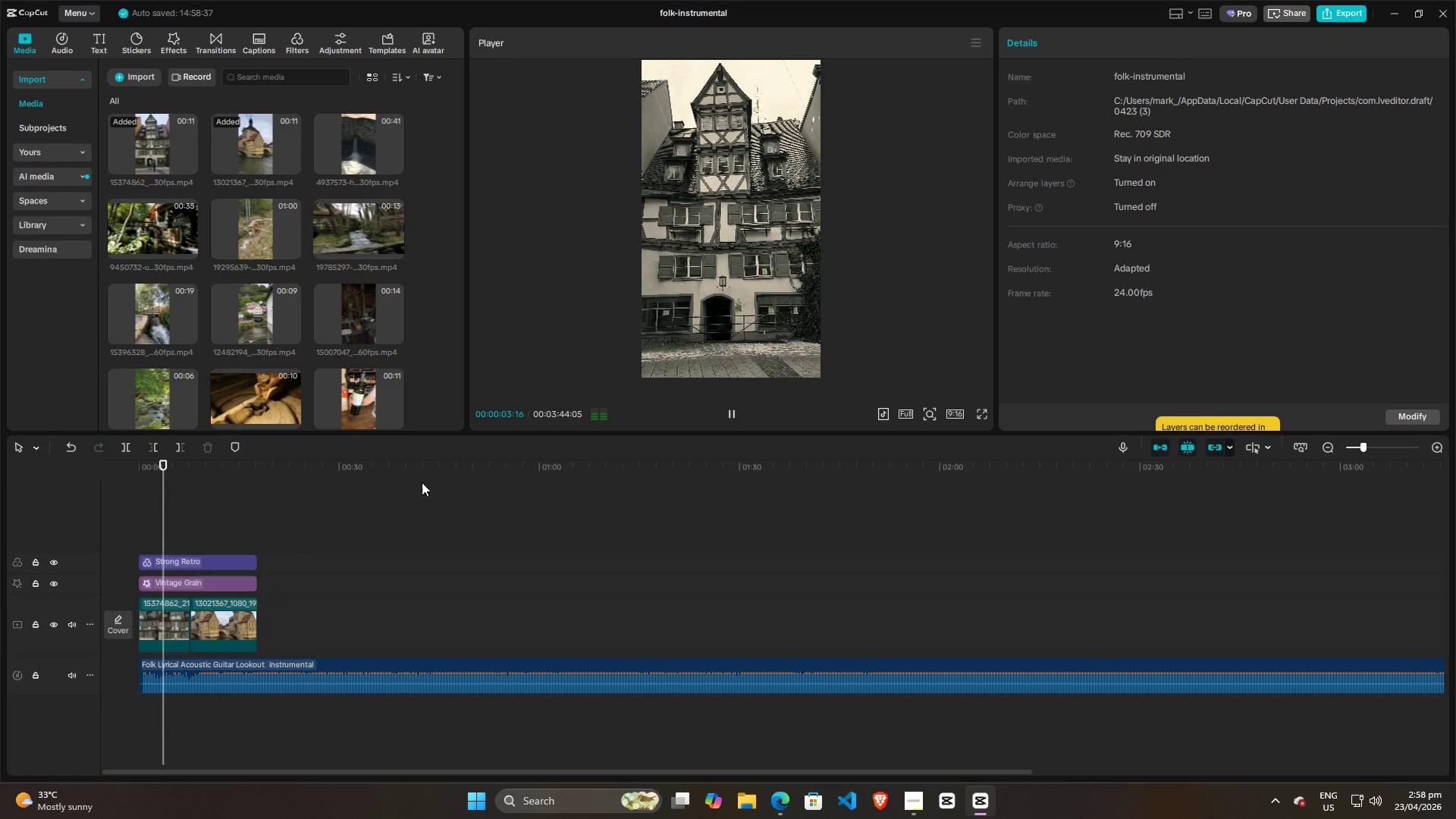 
wait(5.14)
 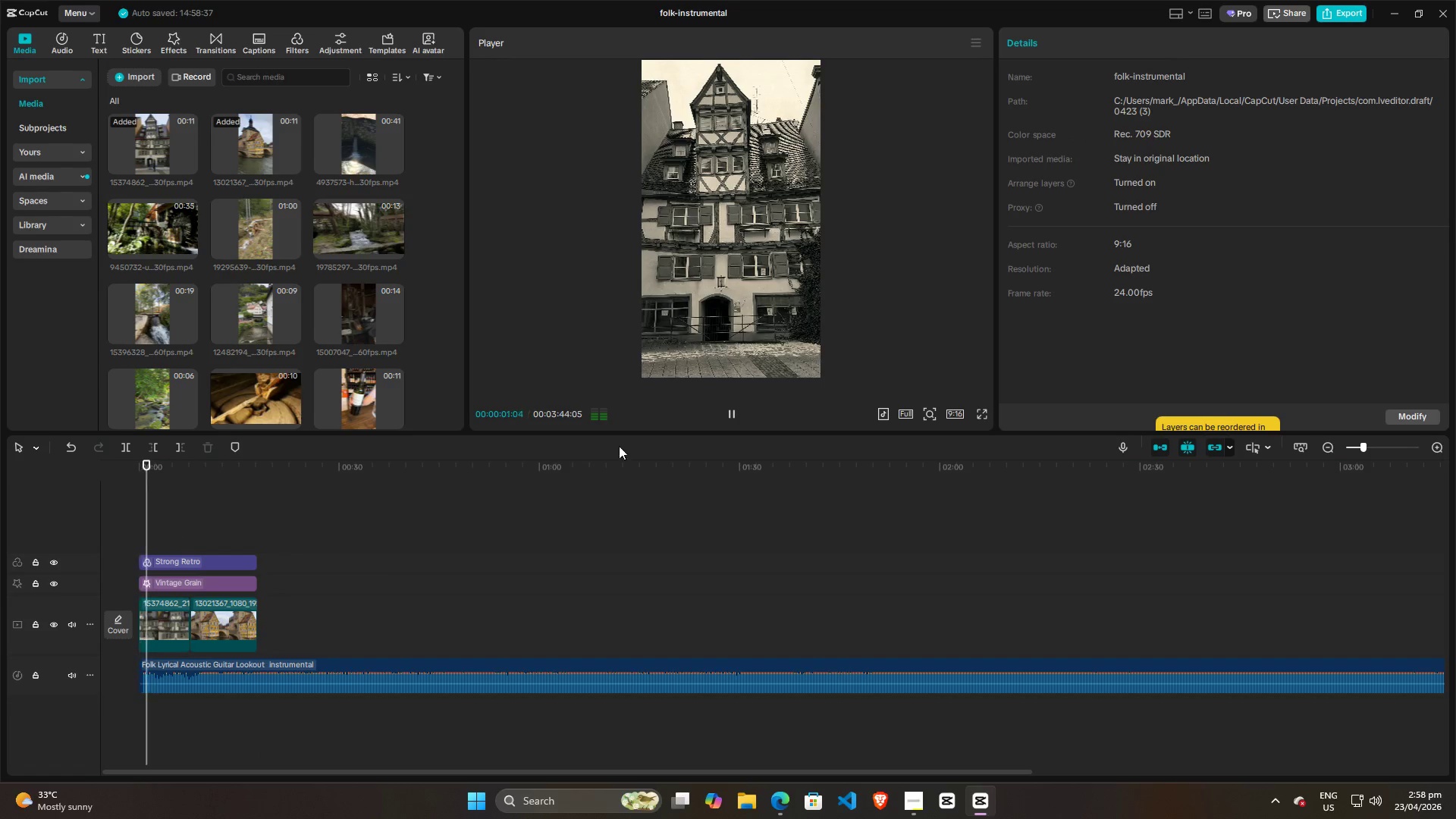 
key(Space)
 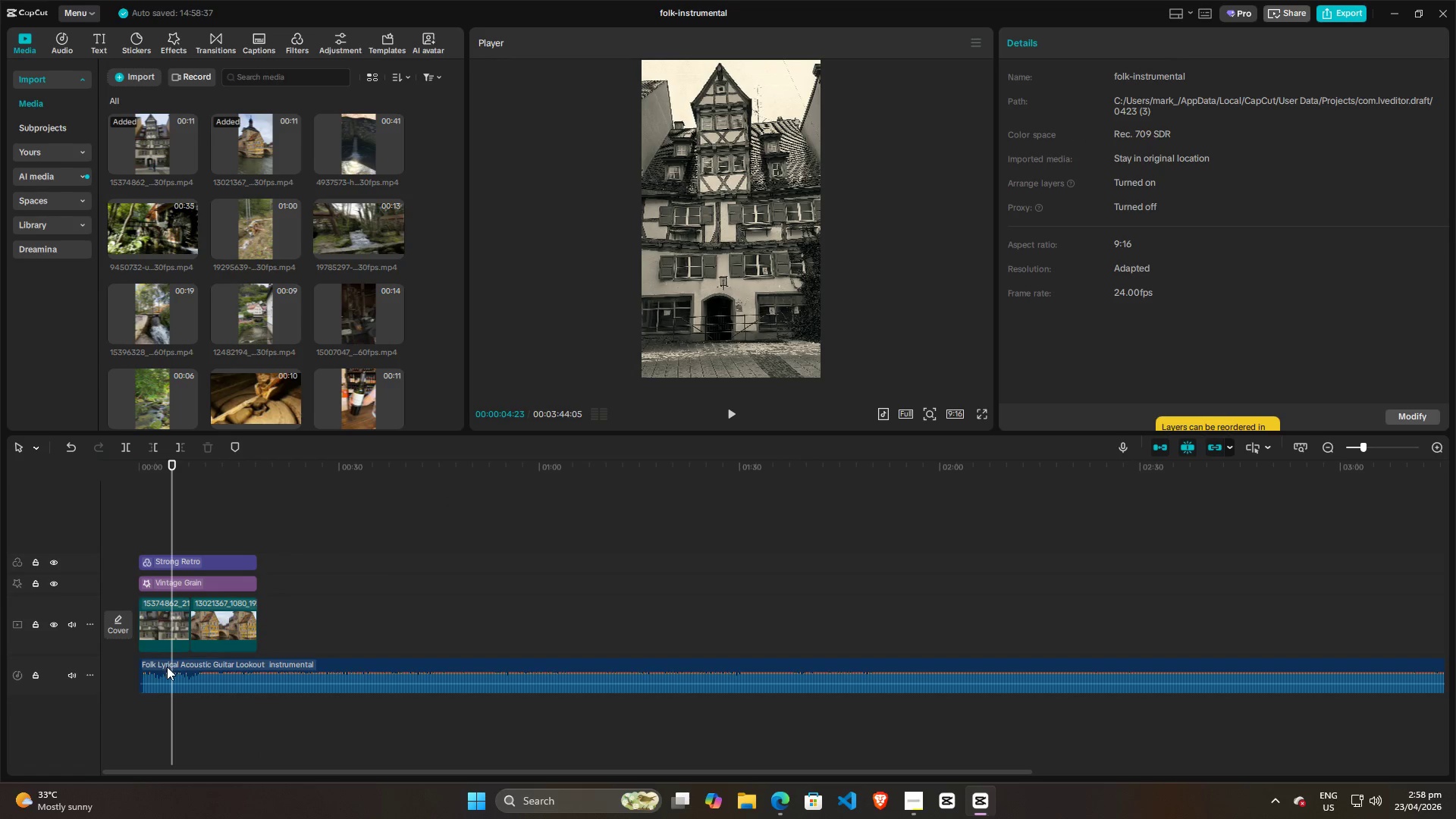 
left_click([166, 667])
 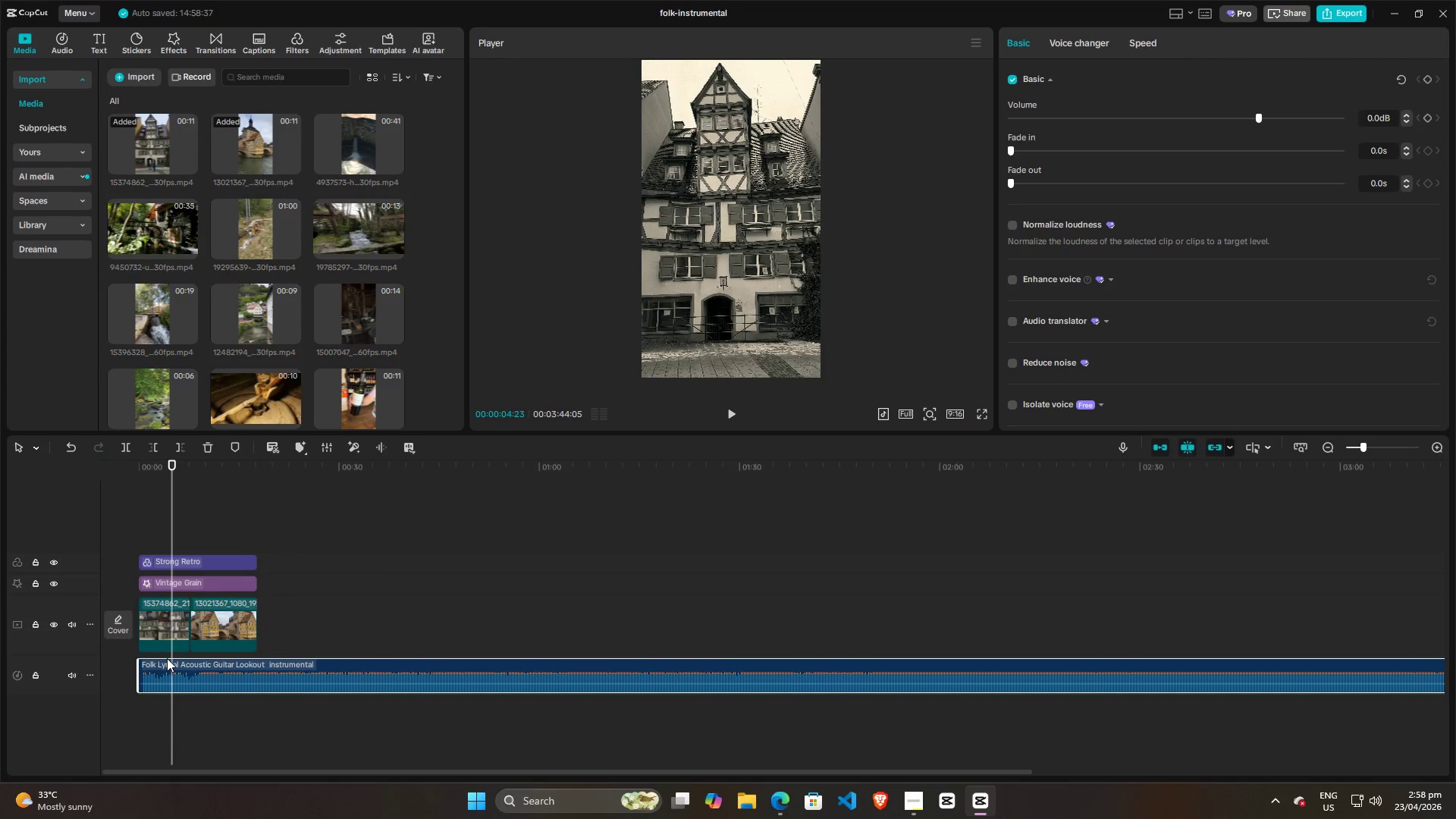 
key(M)
 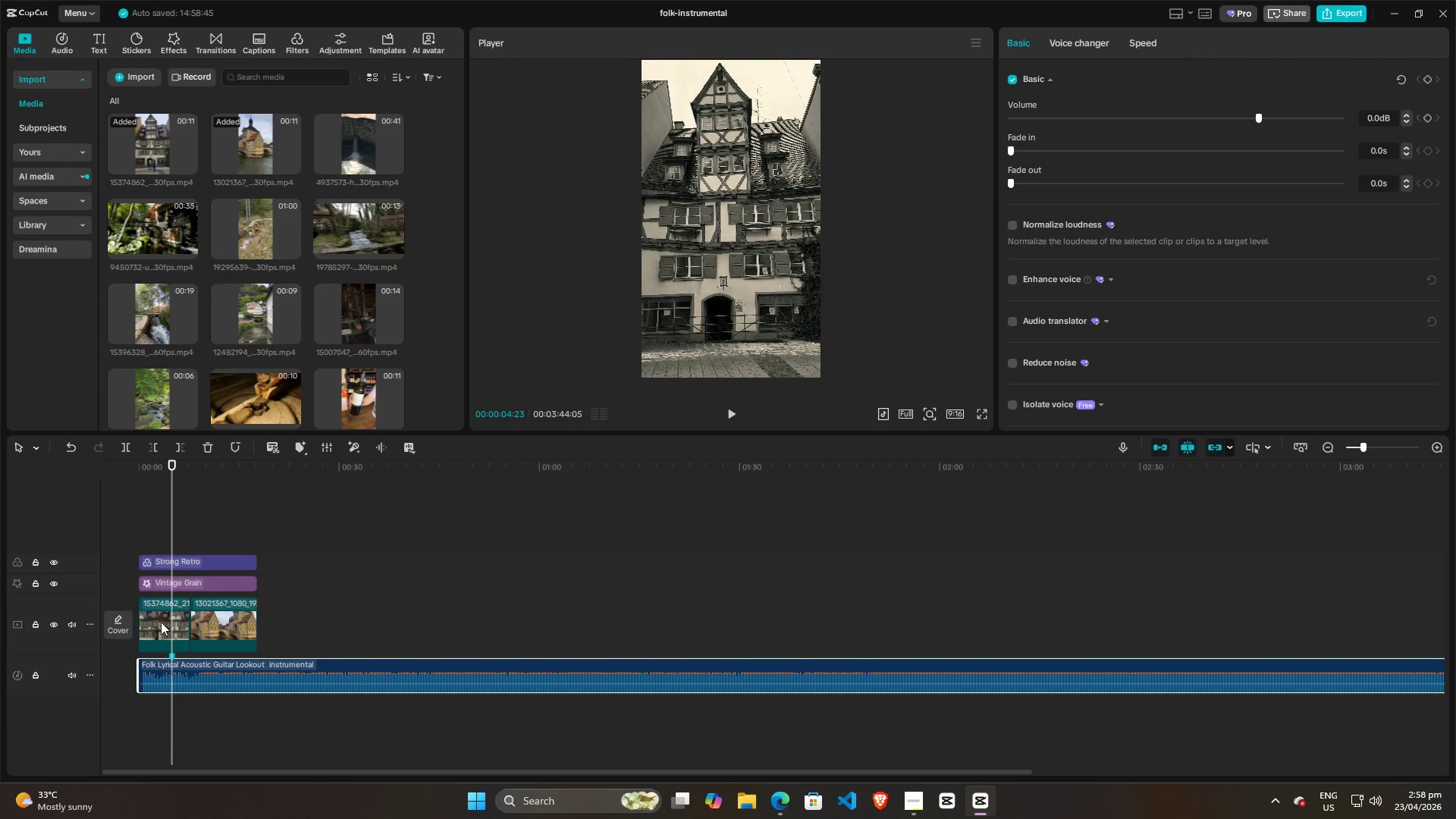 
left_click([161, 622])
 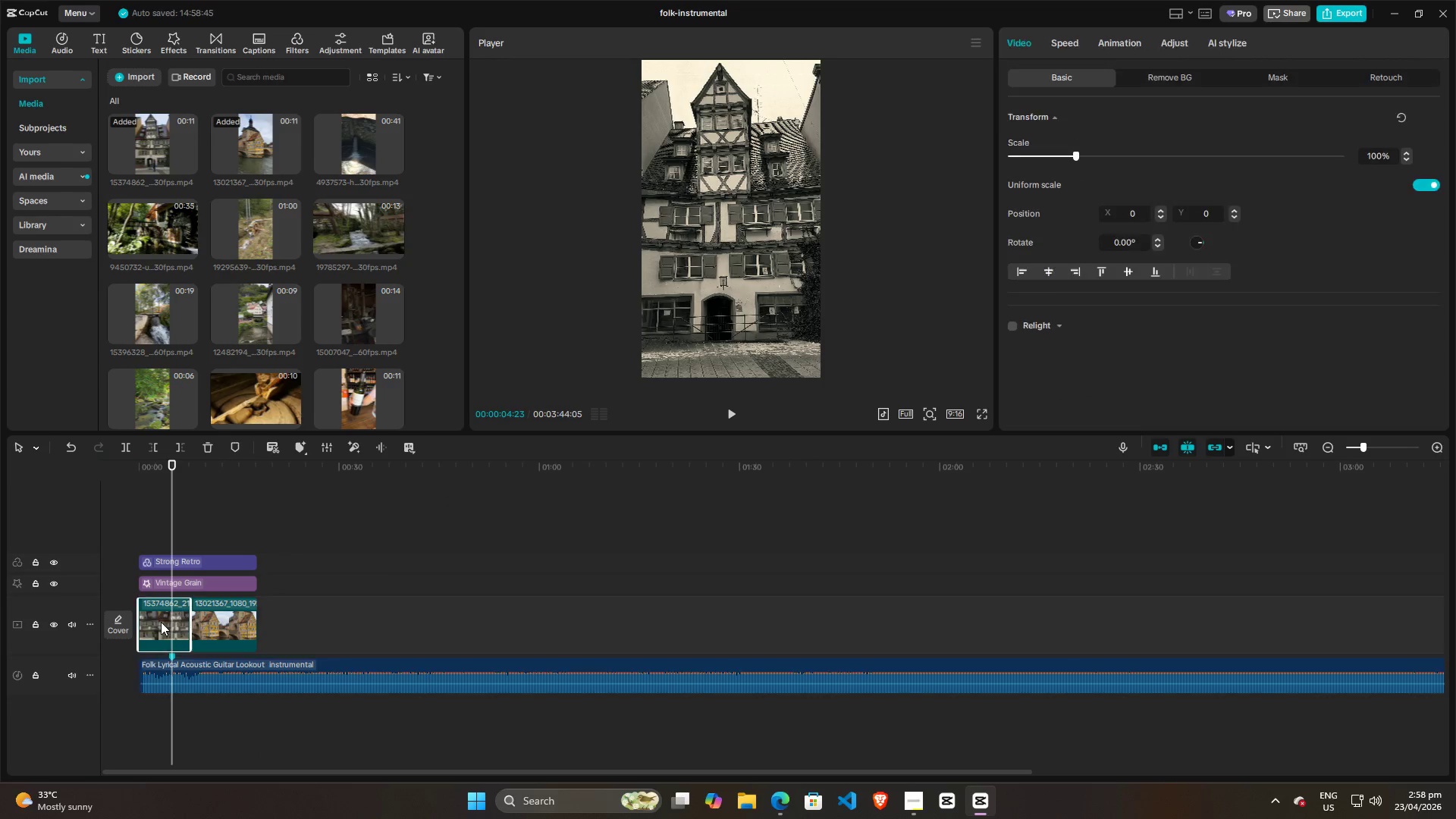 
key(W)
 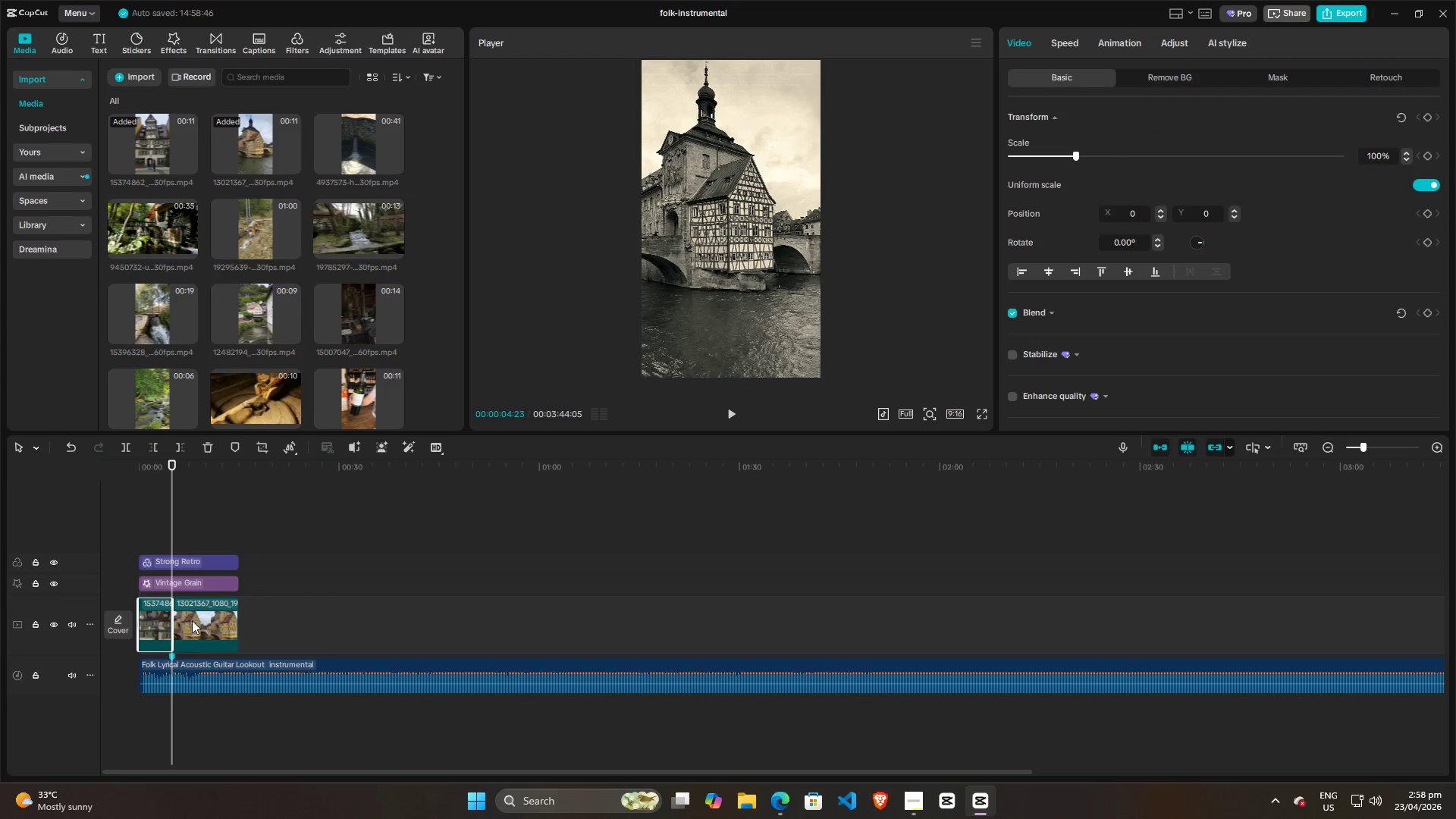 
key(Space)
 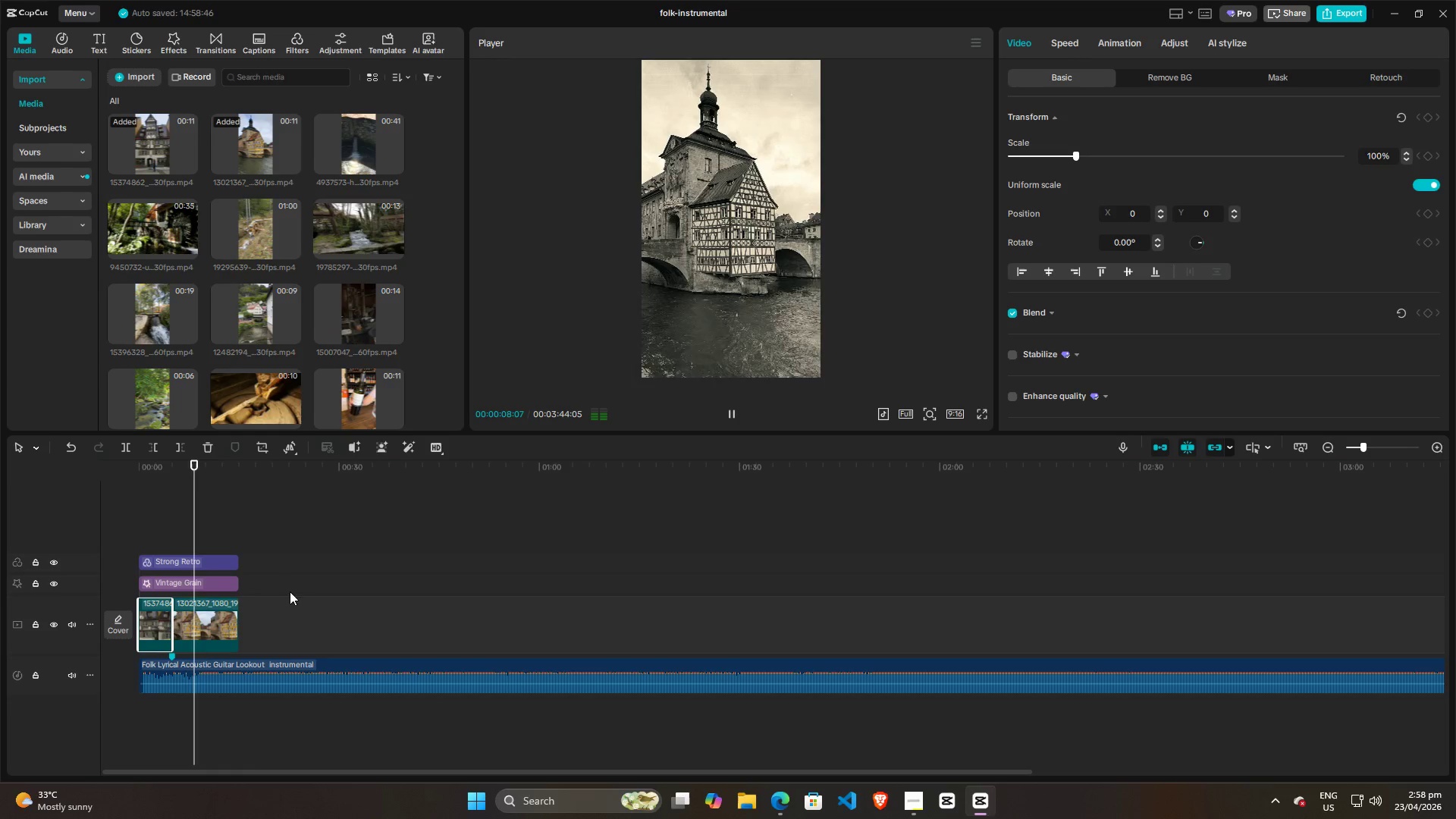 
key(Space)
 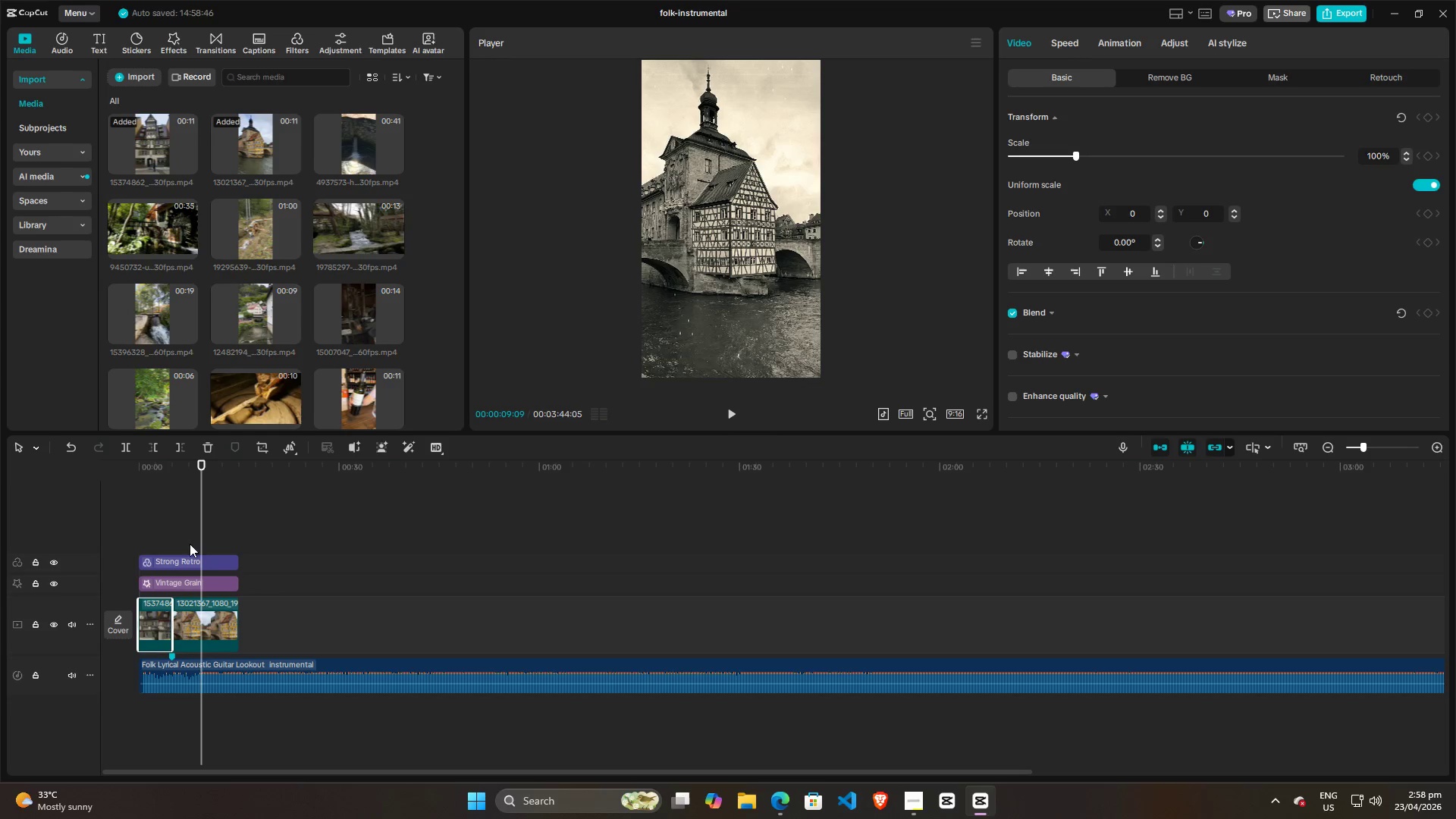 
left_click([190, 521])
 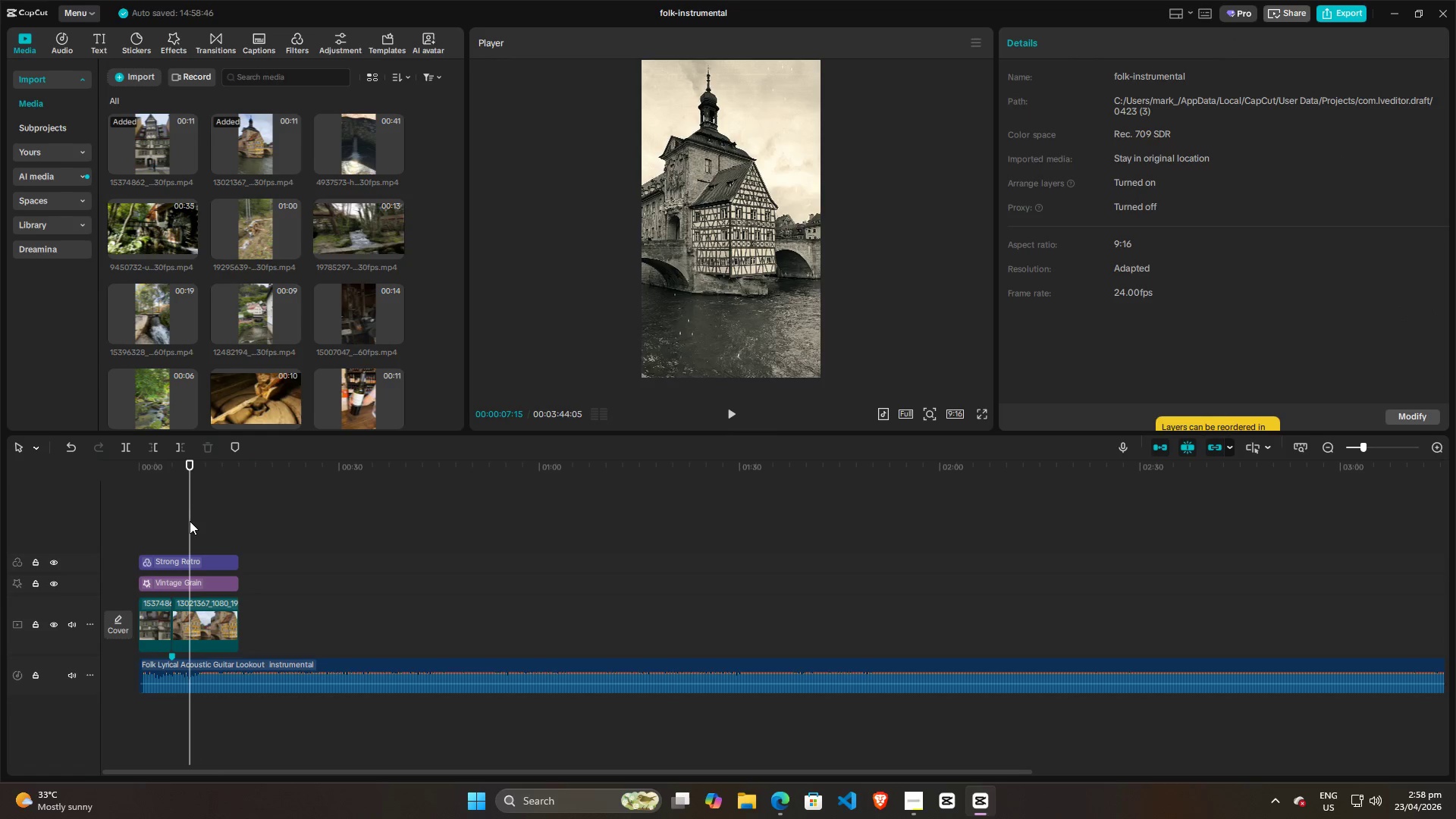 
key(Space)
 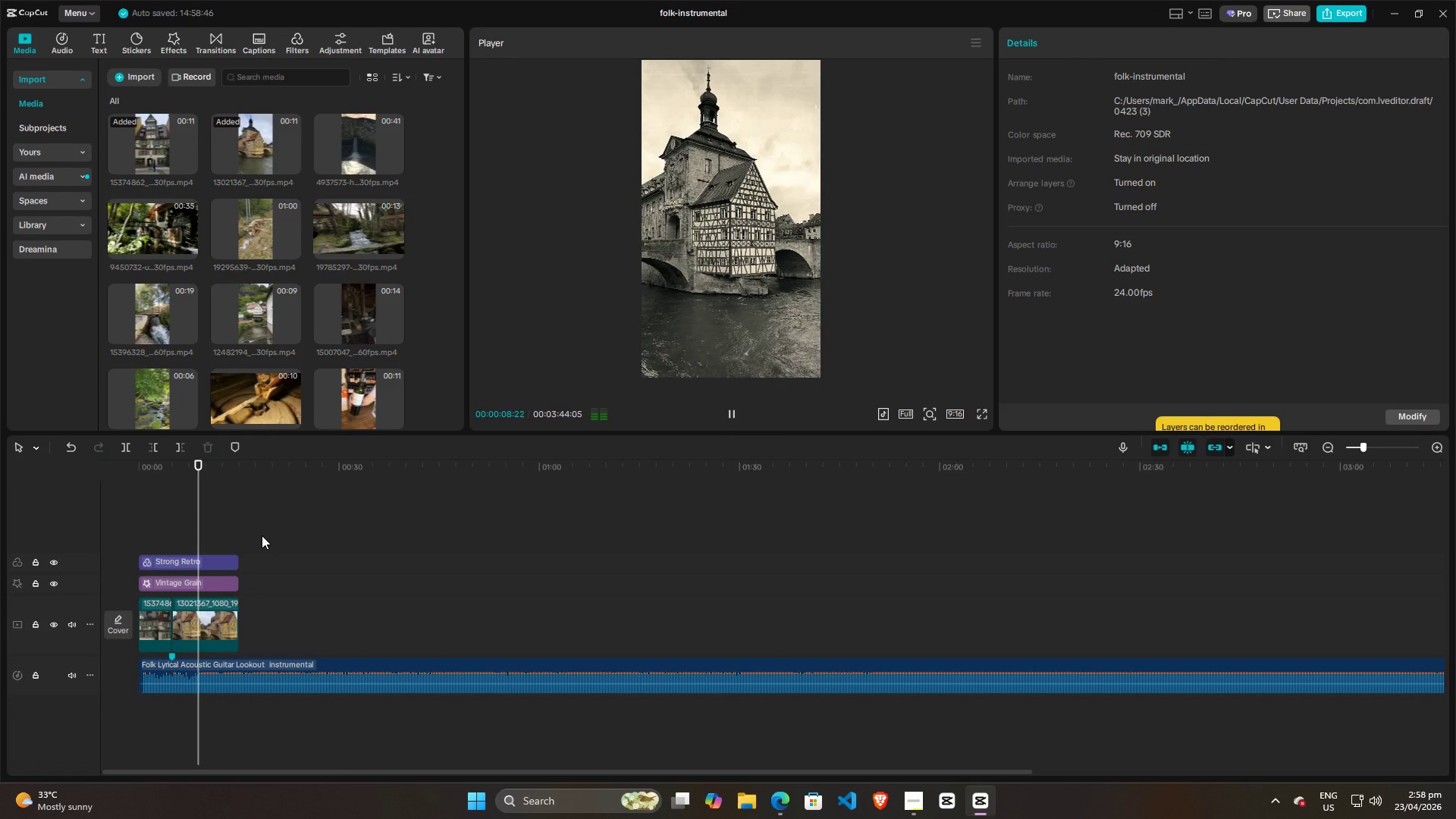 
key(Space)
 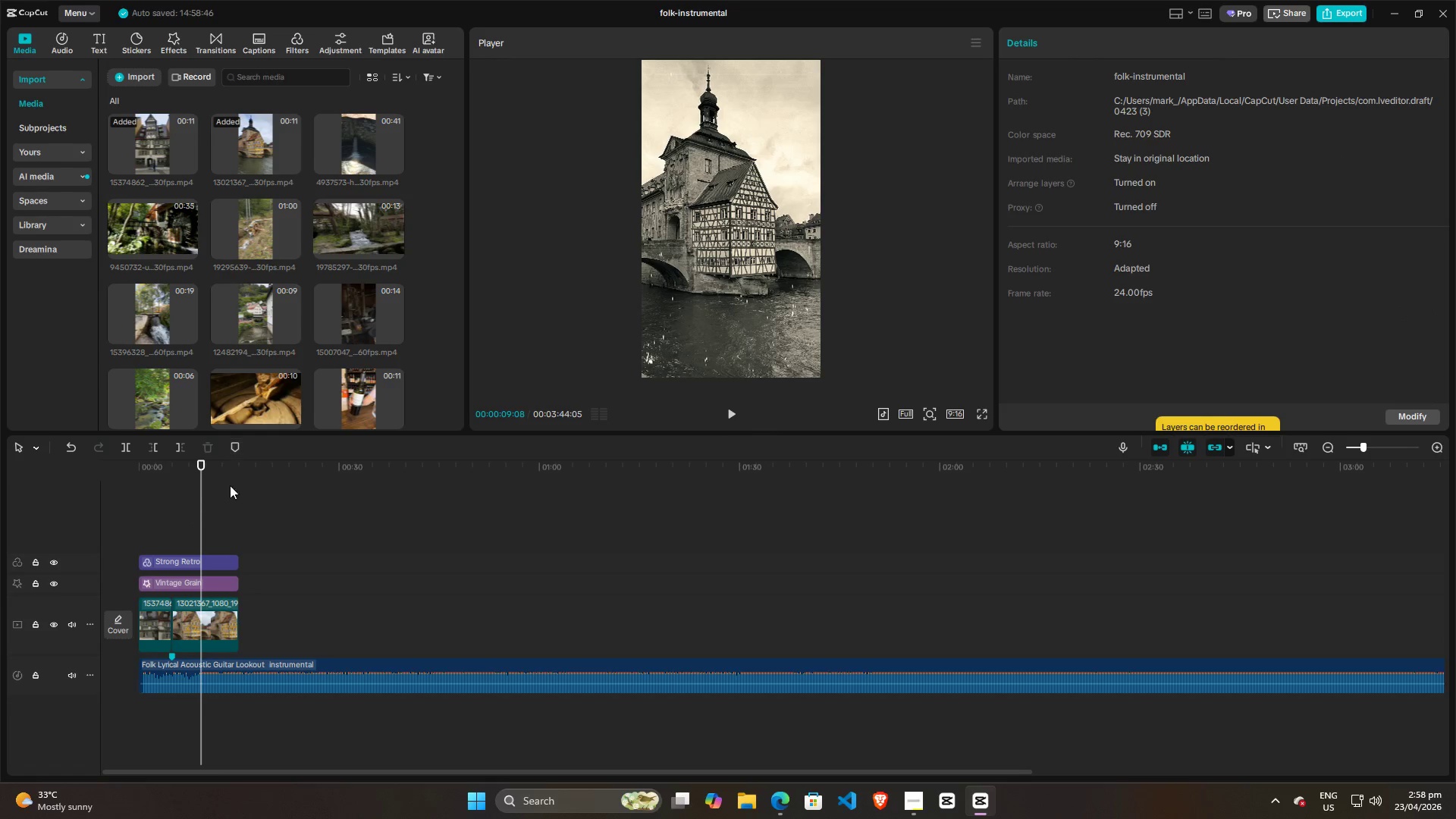 
left_click([157, 516])
 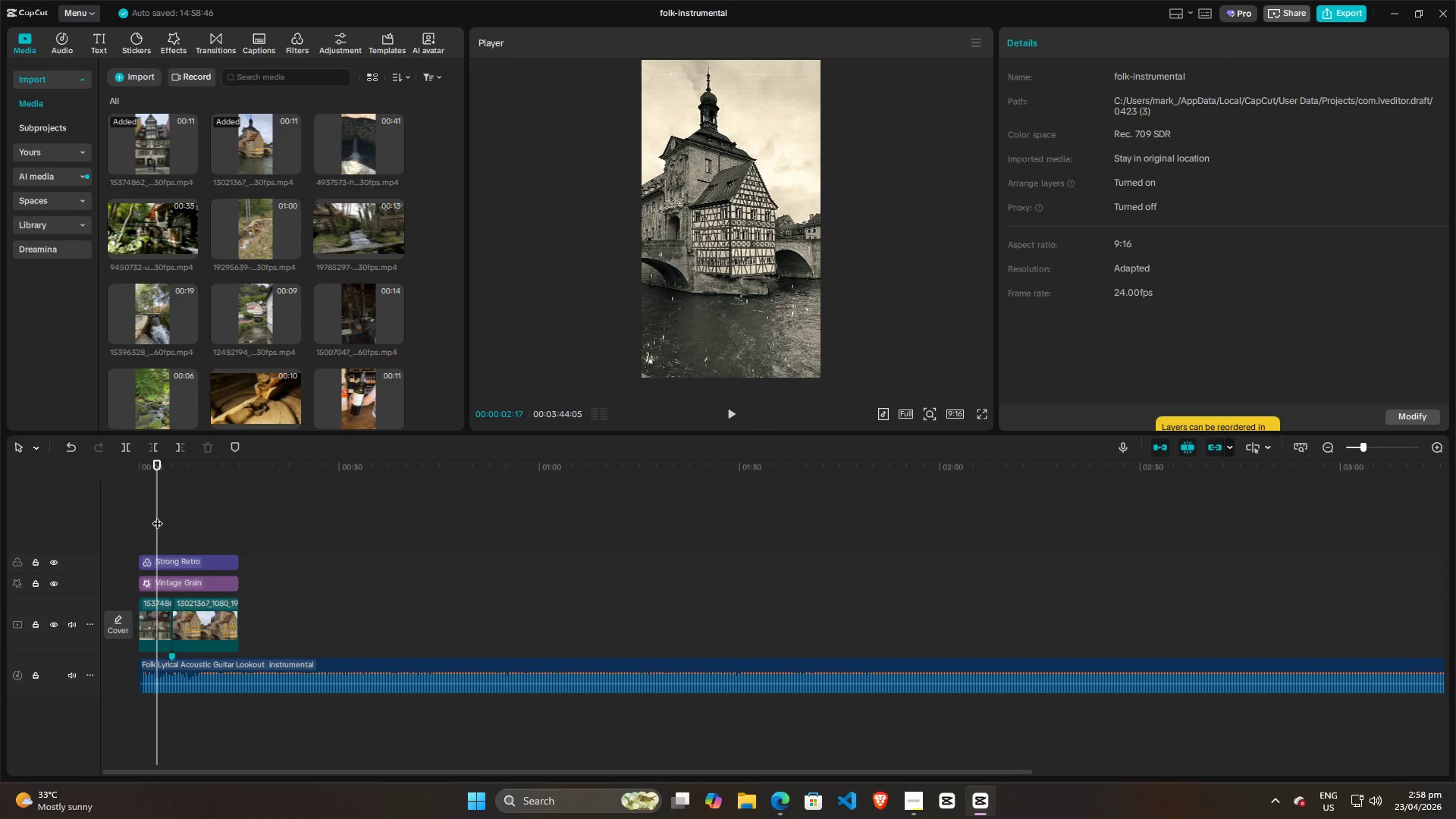 
key(Space)
 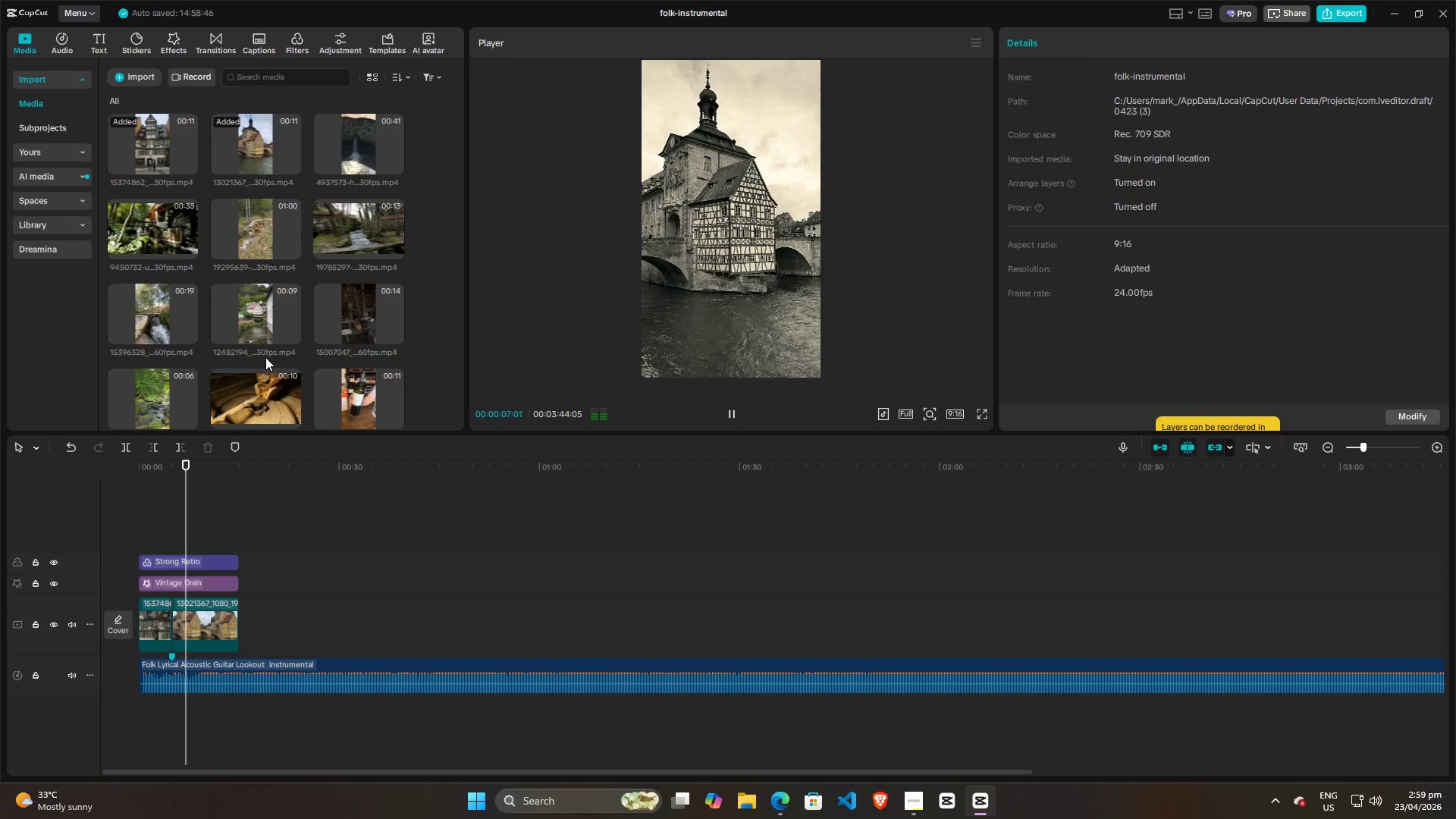 
wait(5.91)
 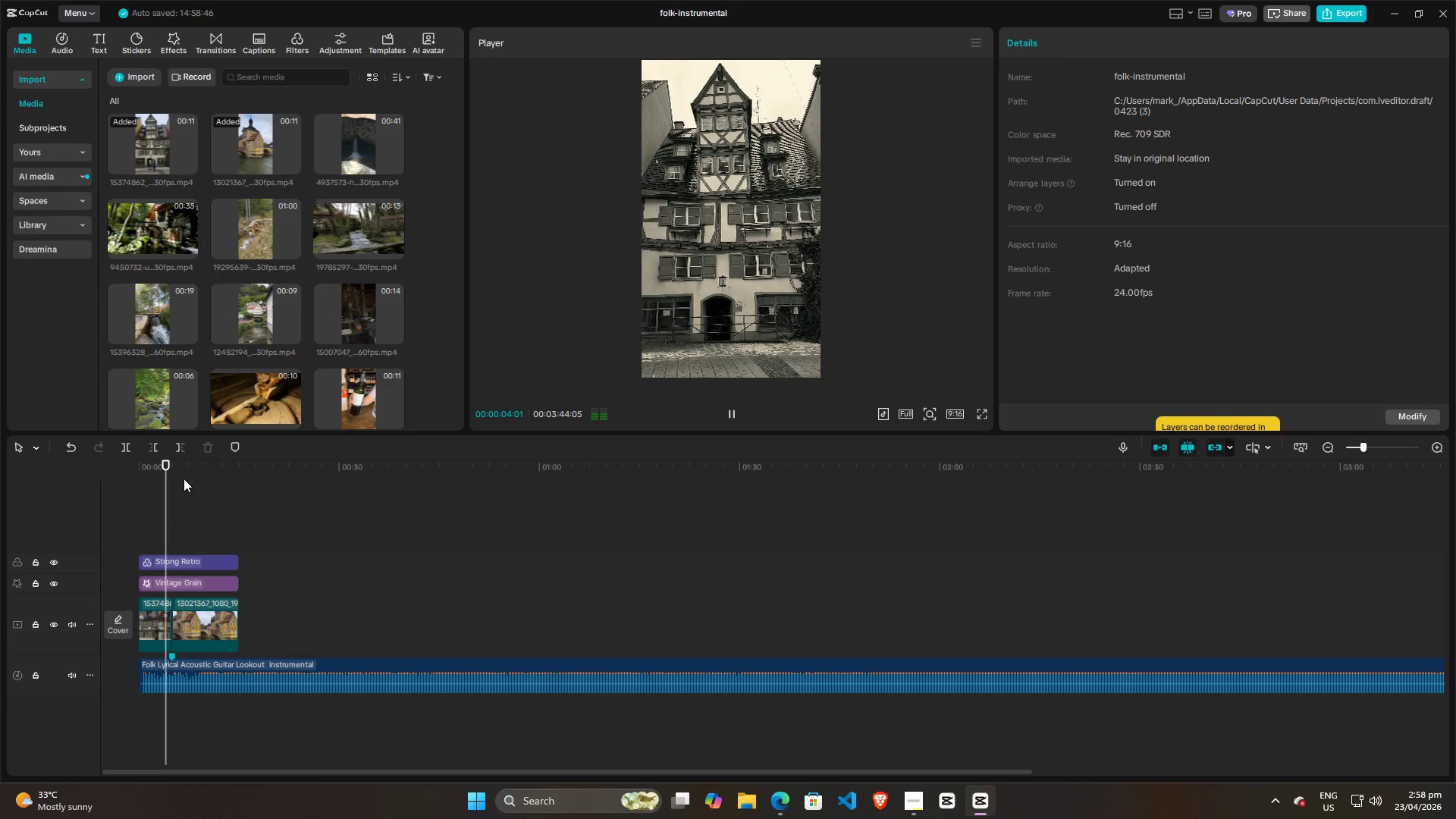 
key(Space)
 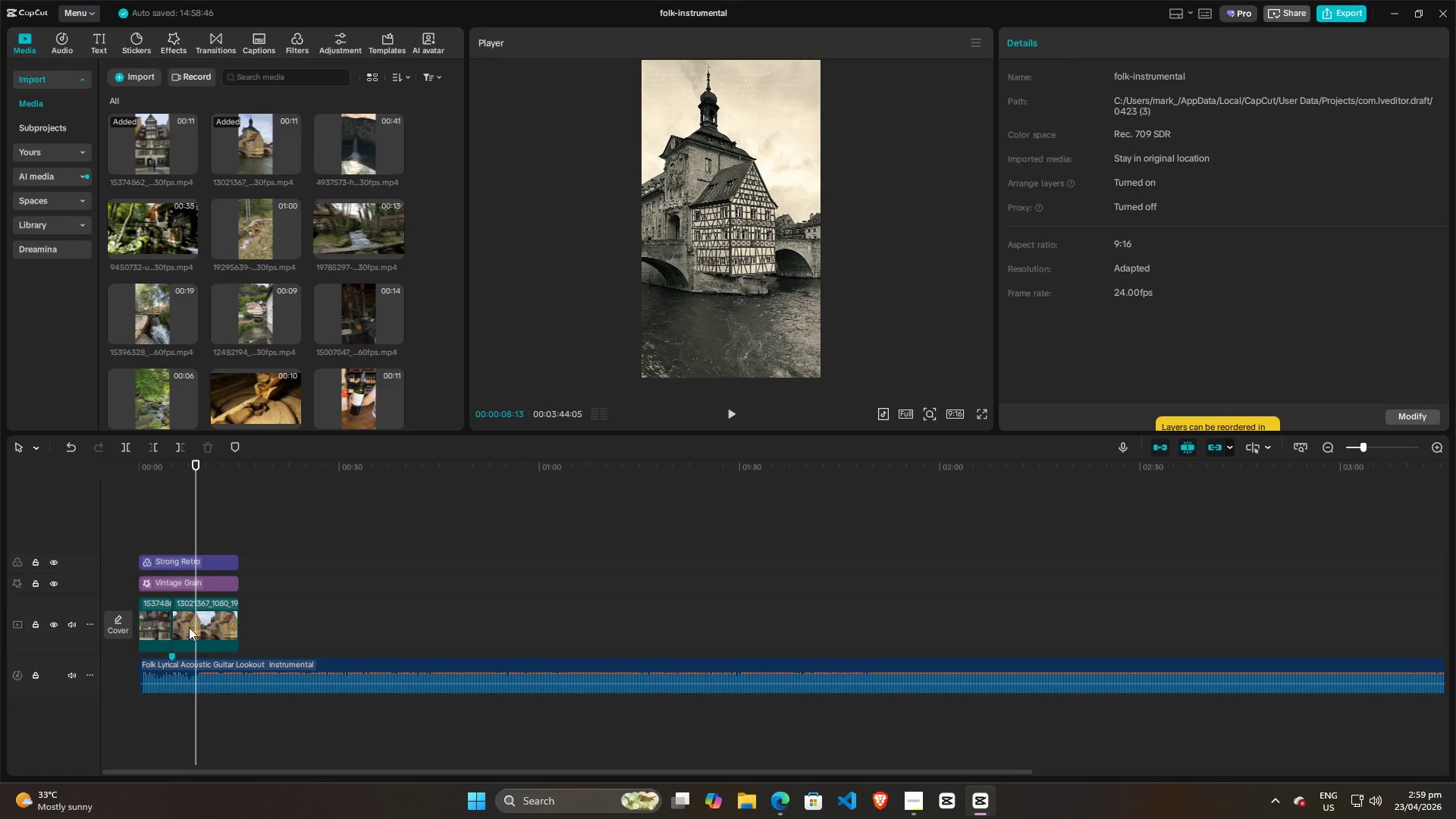 
left_click([208, 622])
 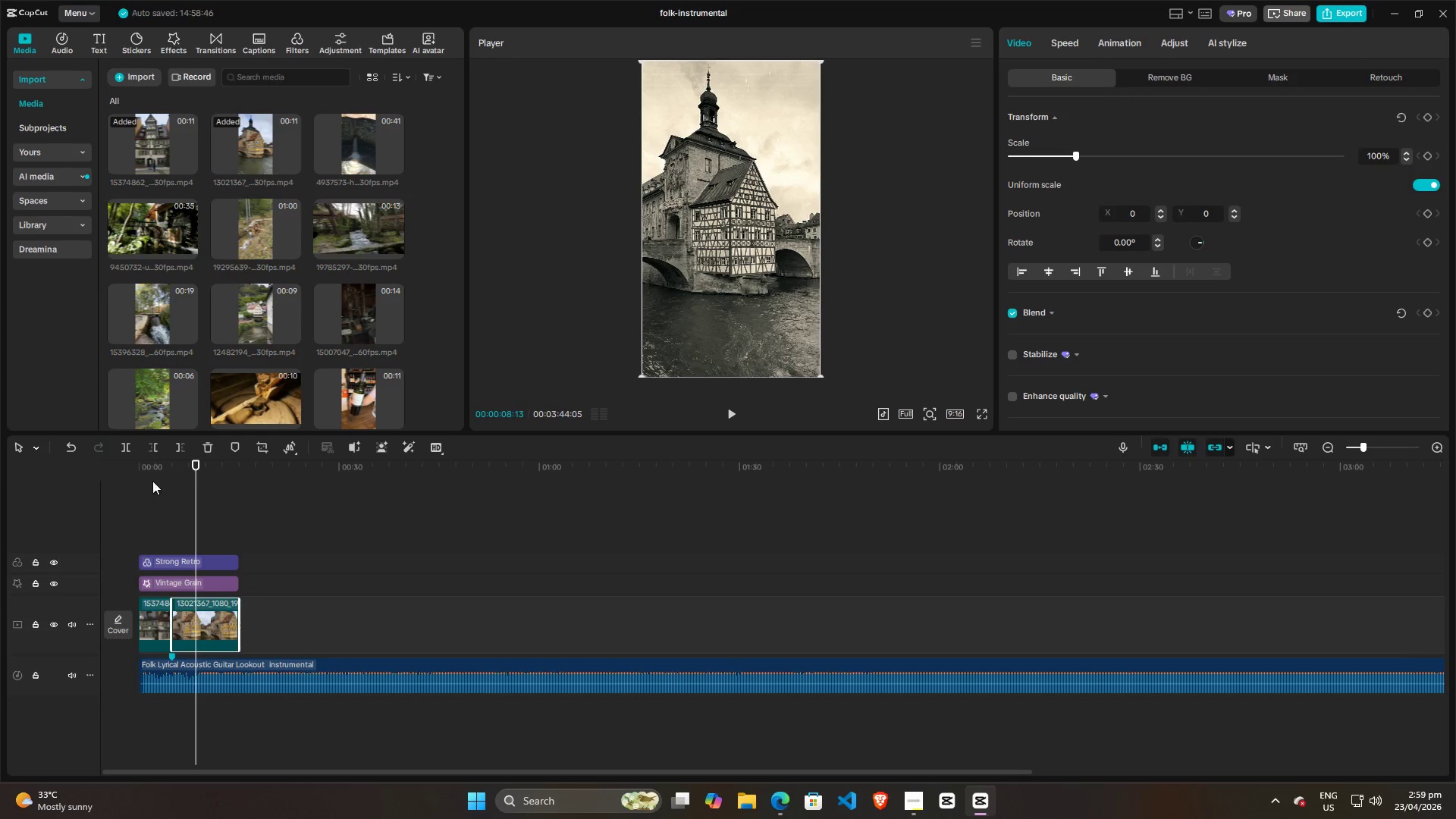 
key(Backspace)
 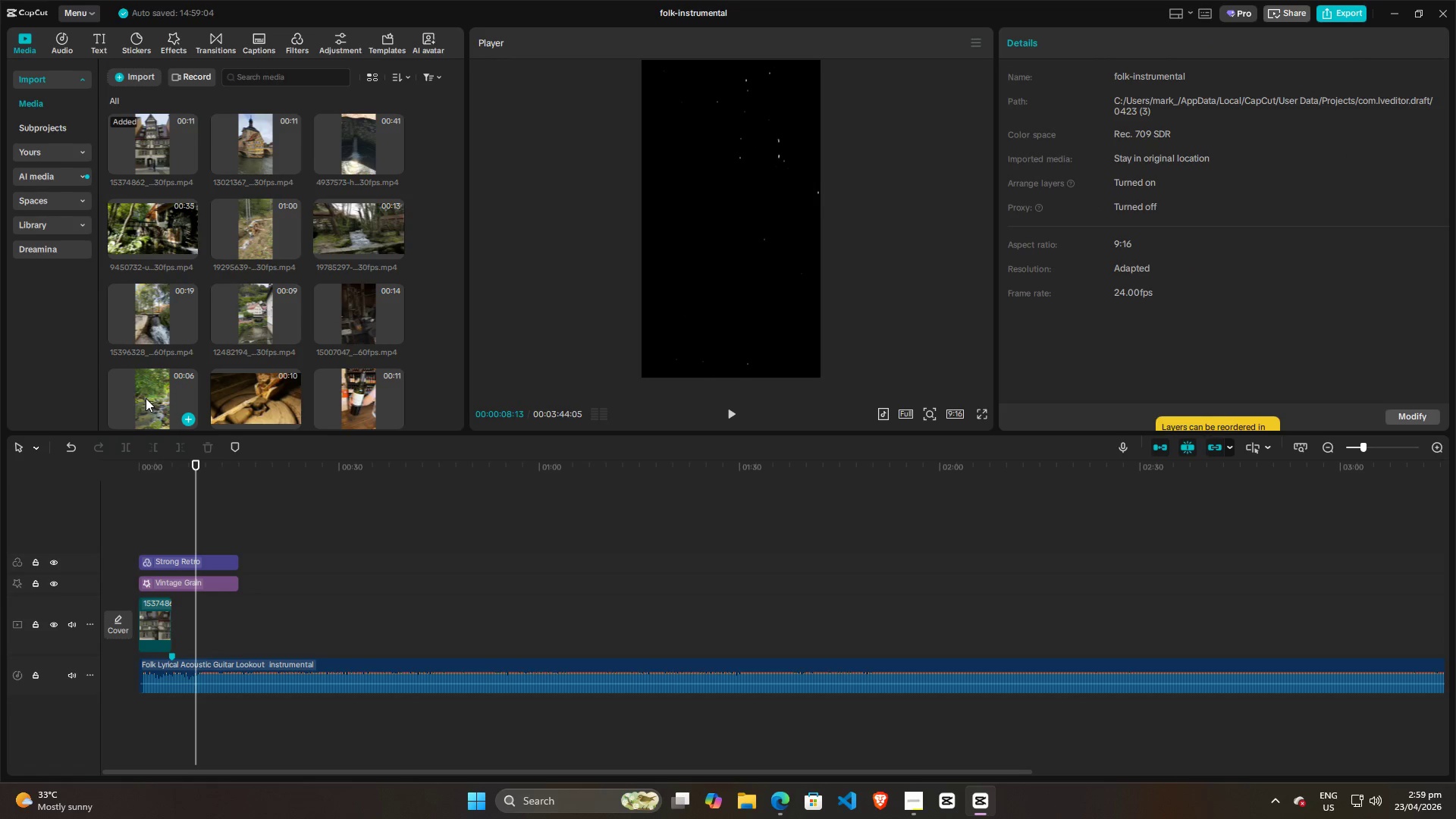 
left_click([149, 398])
 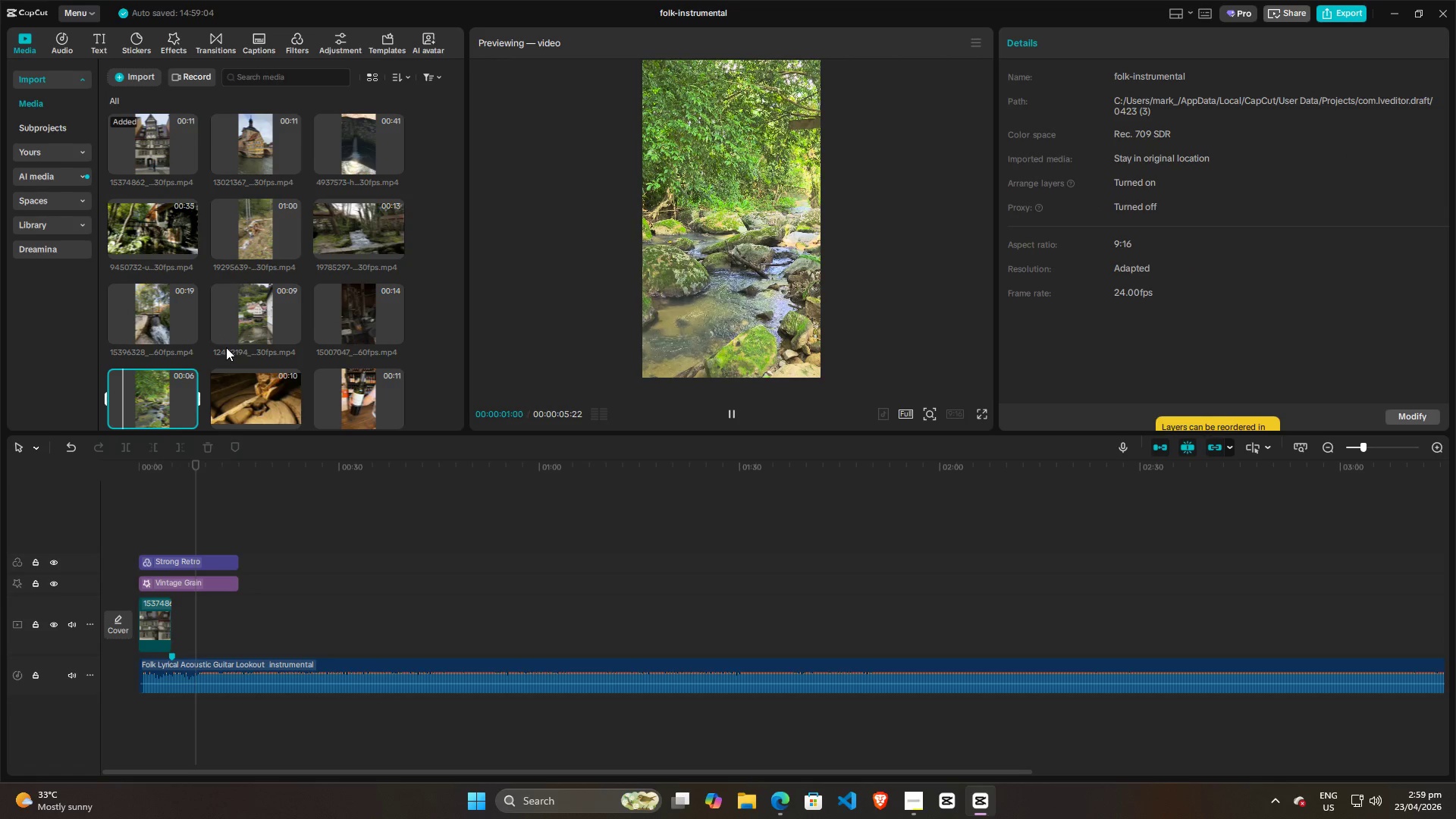 
left_click([164, 309])
 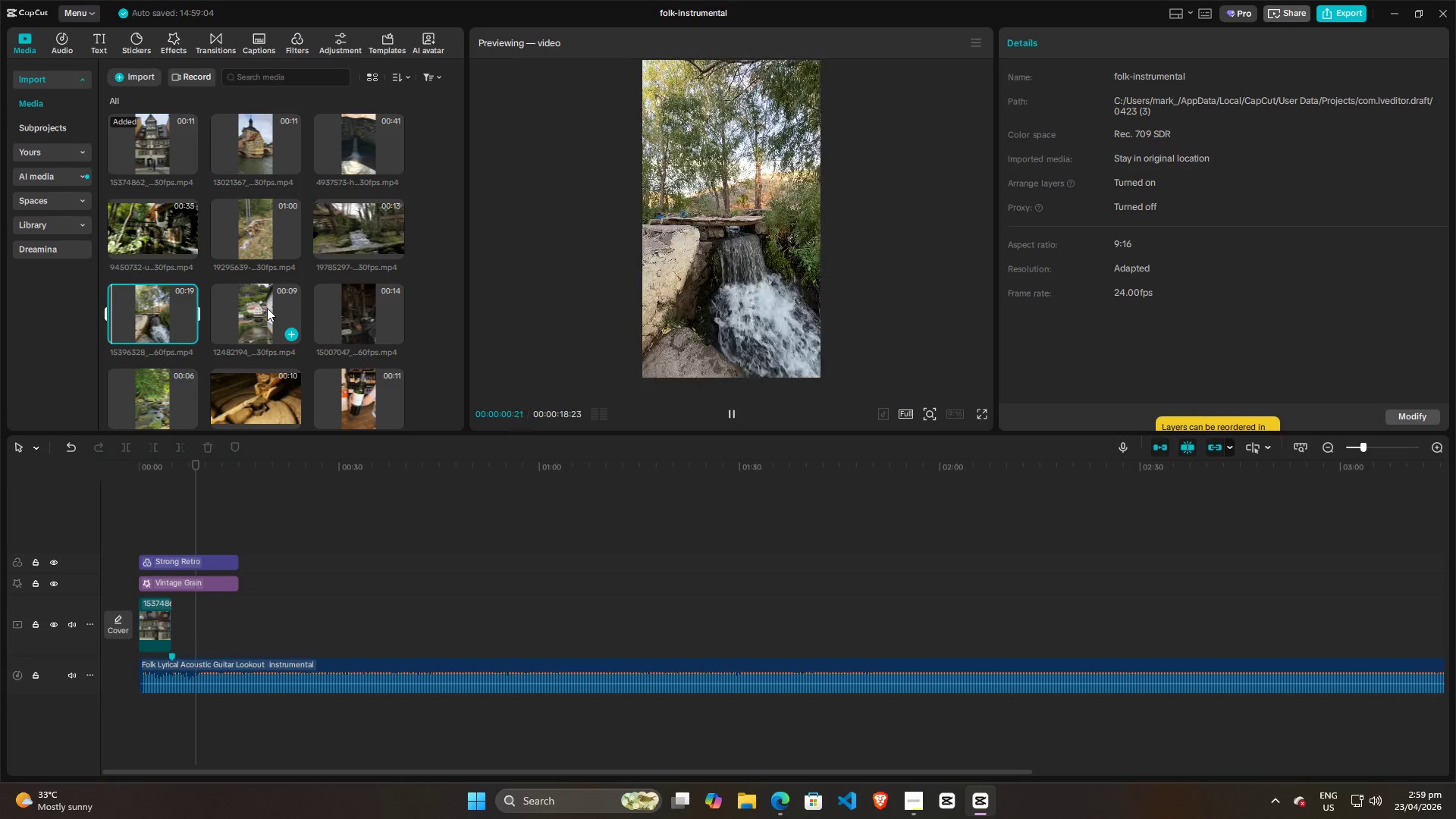 
left_click([267, 308])
 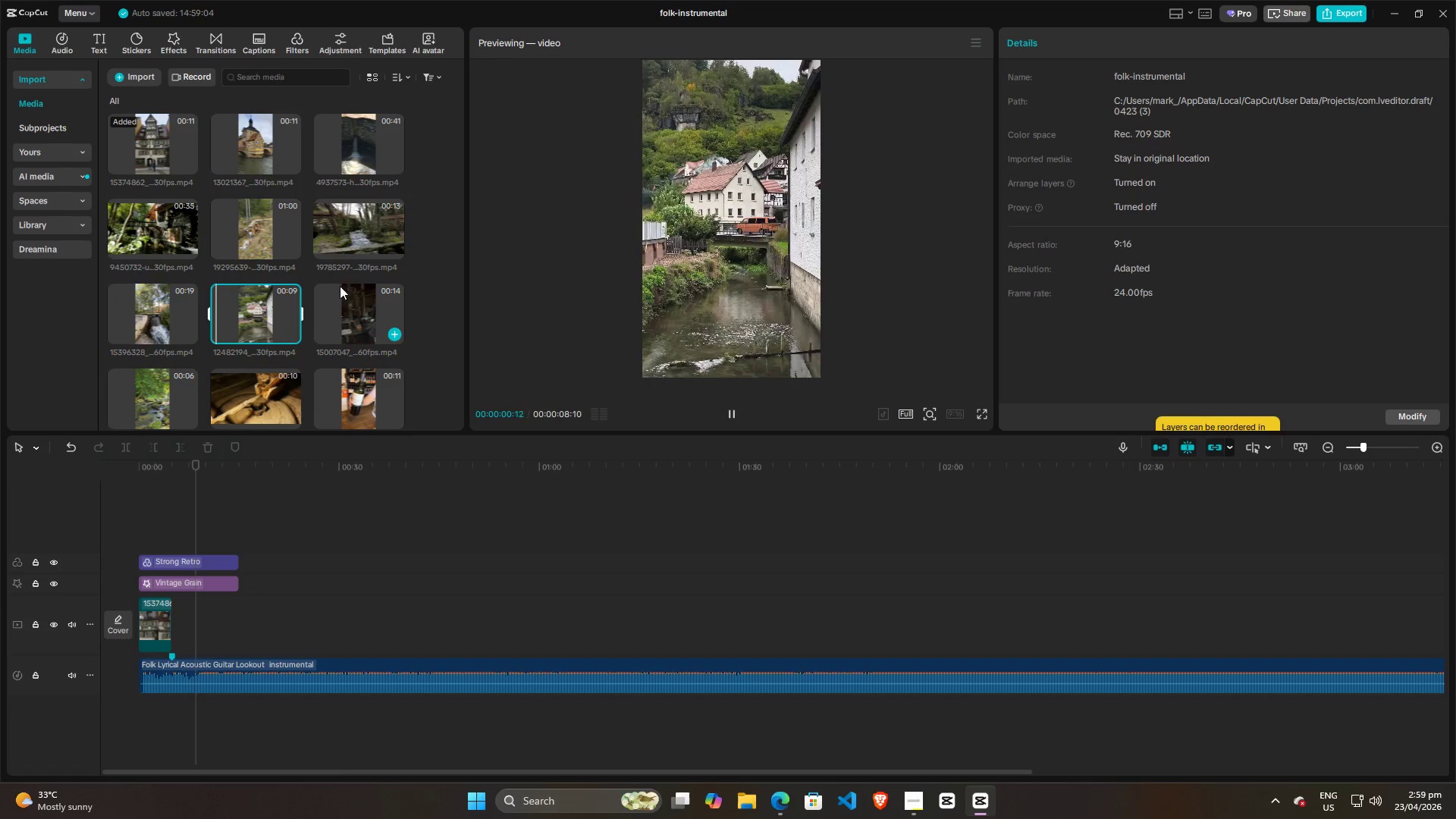 
left_click([359, 228])
 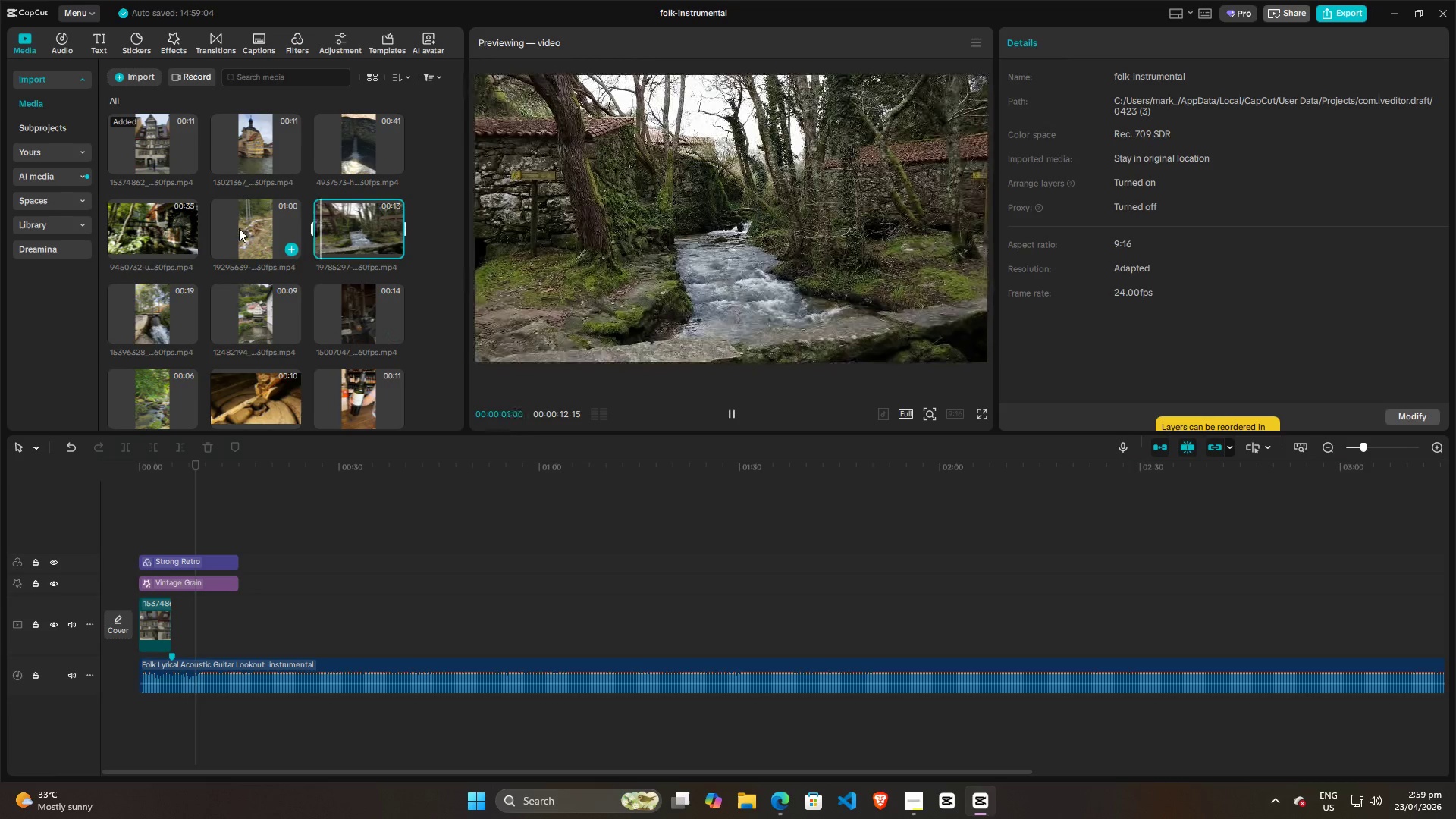 
left_click([235, 224])
 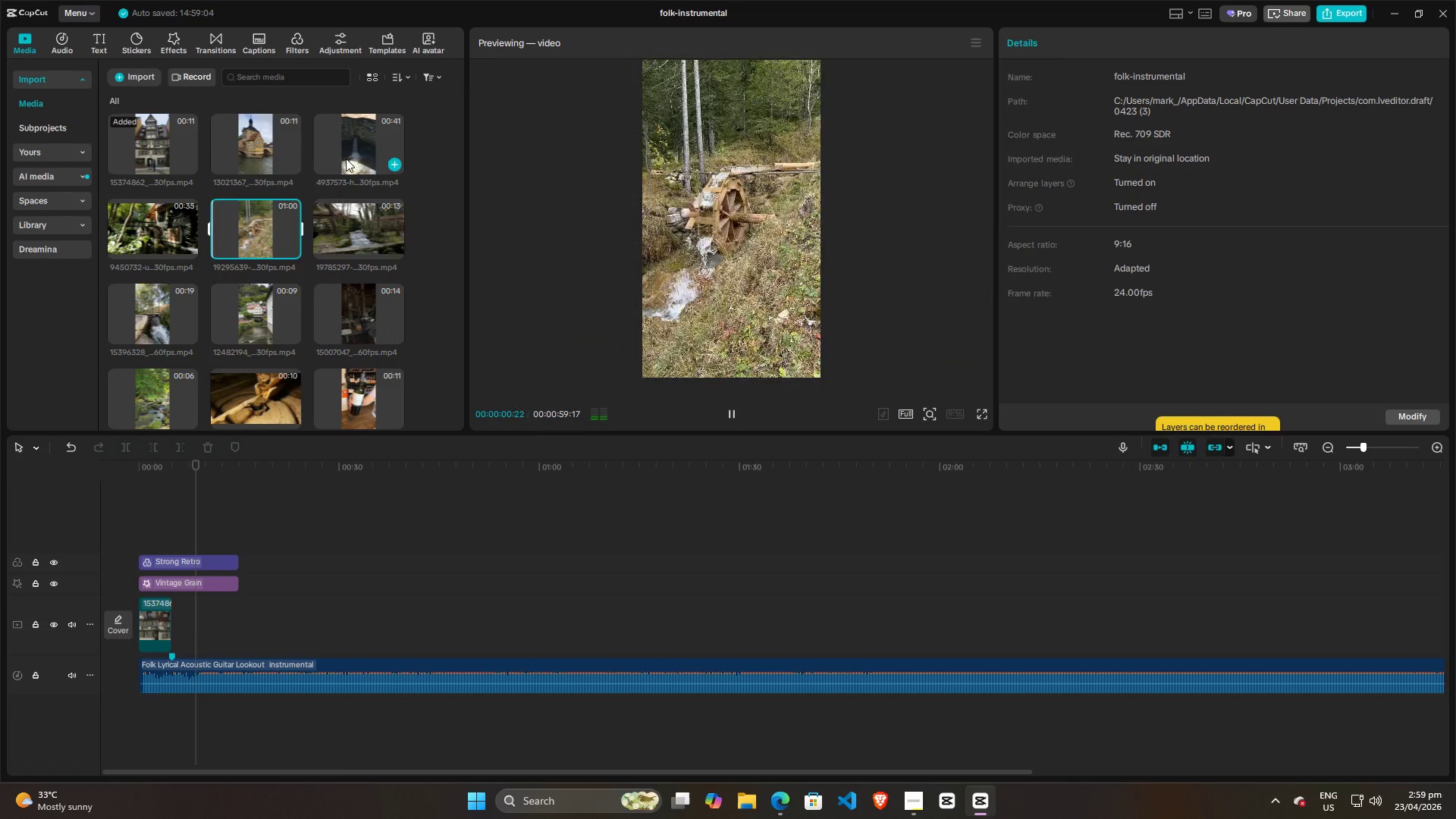 
left_click([348, 146])
 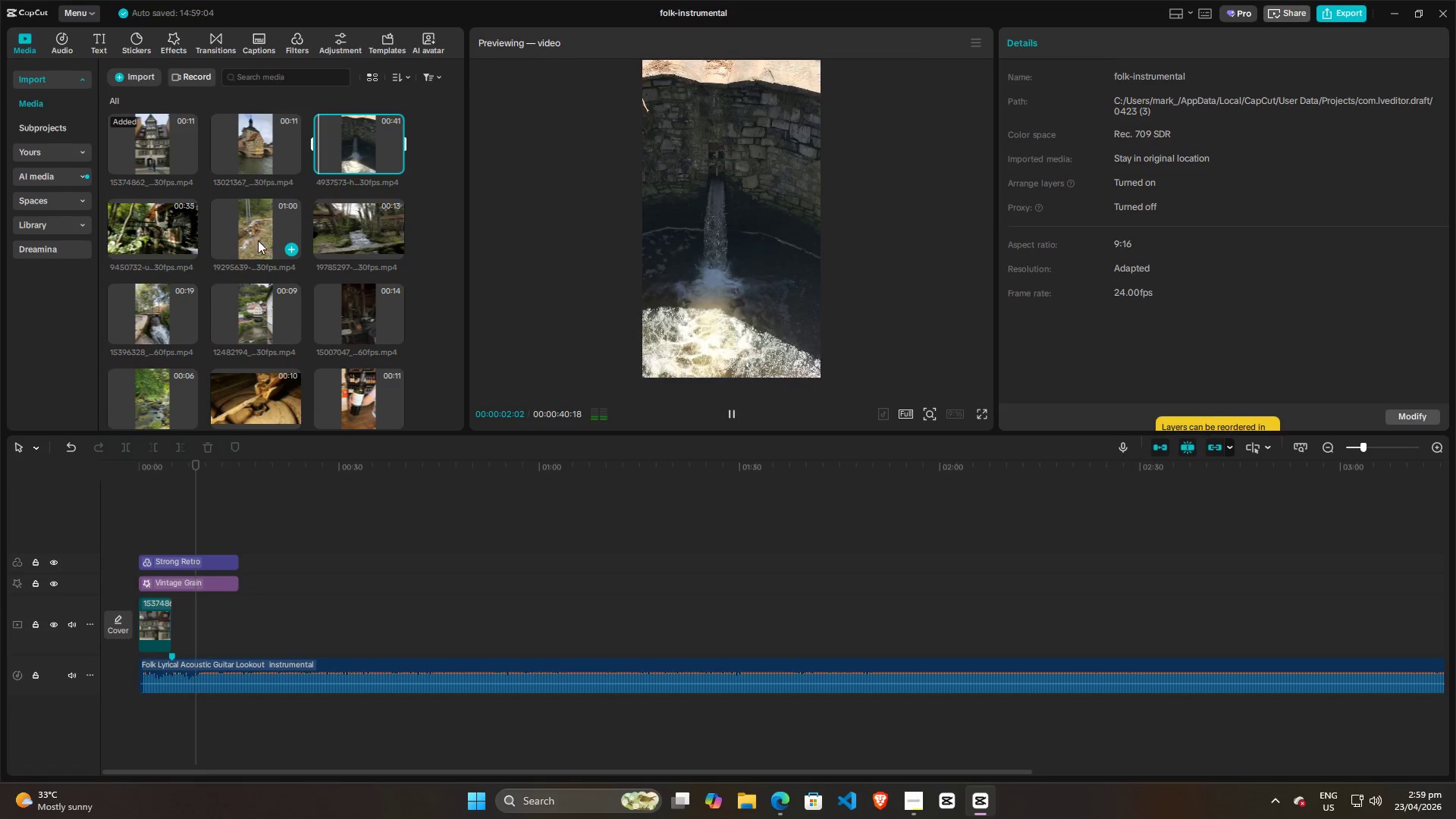 
scroll: coordinate [329, 323], scroll_direction: down, amount: 4.0
 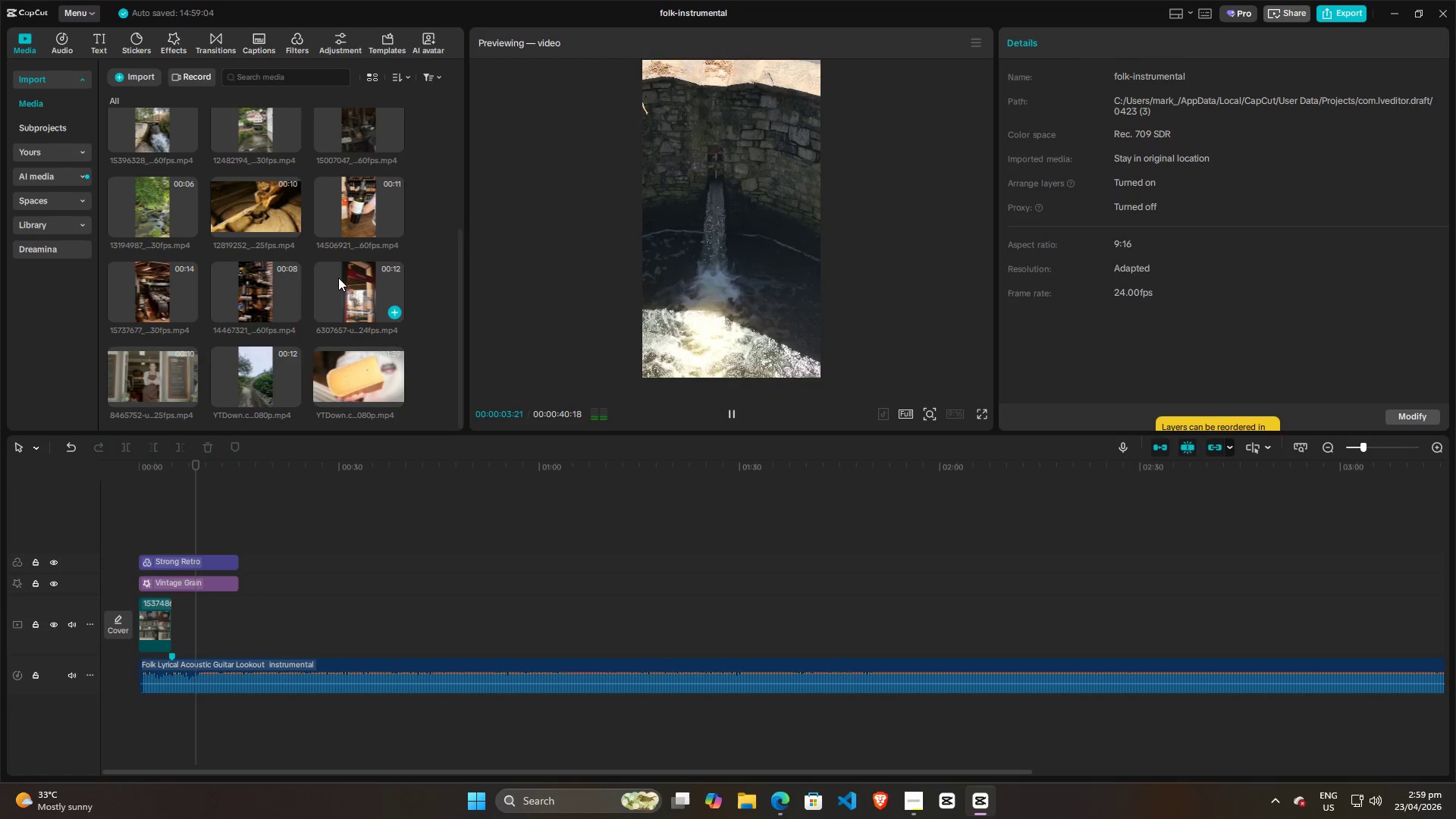 
mouse_move([290, 262])
 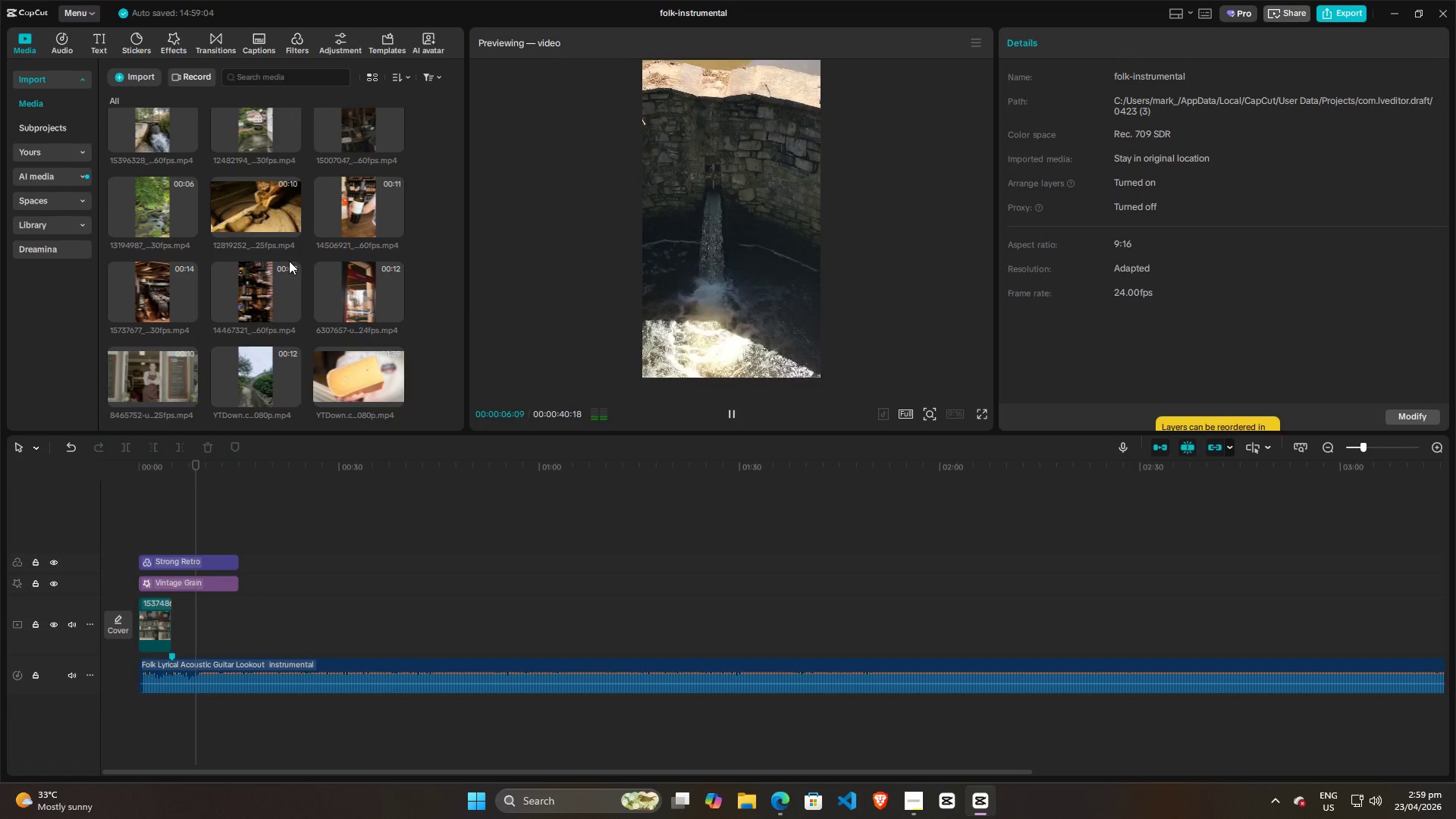 
scroll: coordinate [289, 261], scroll_direction: up, amount: 3.0
 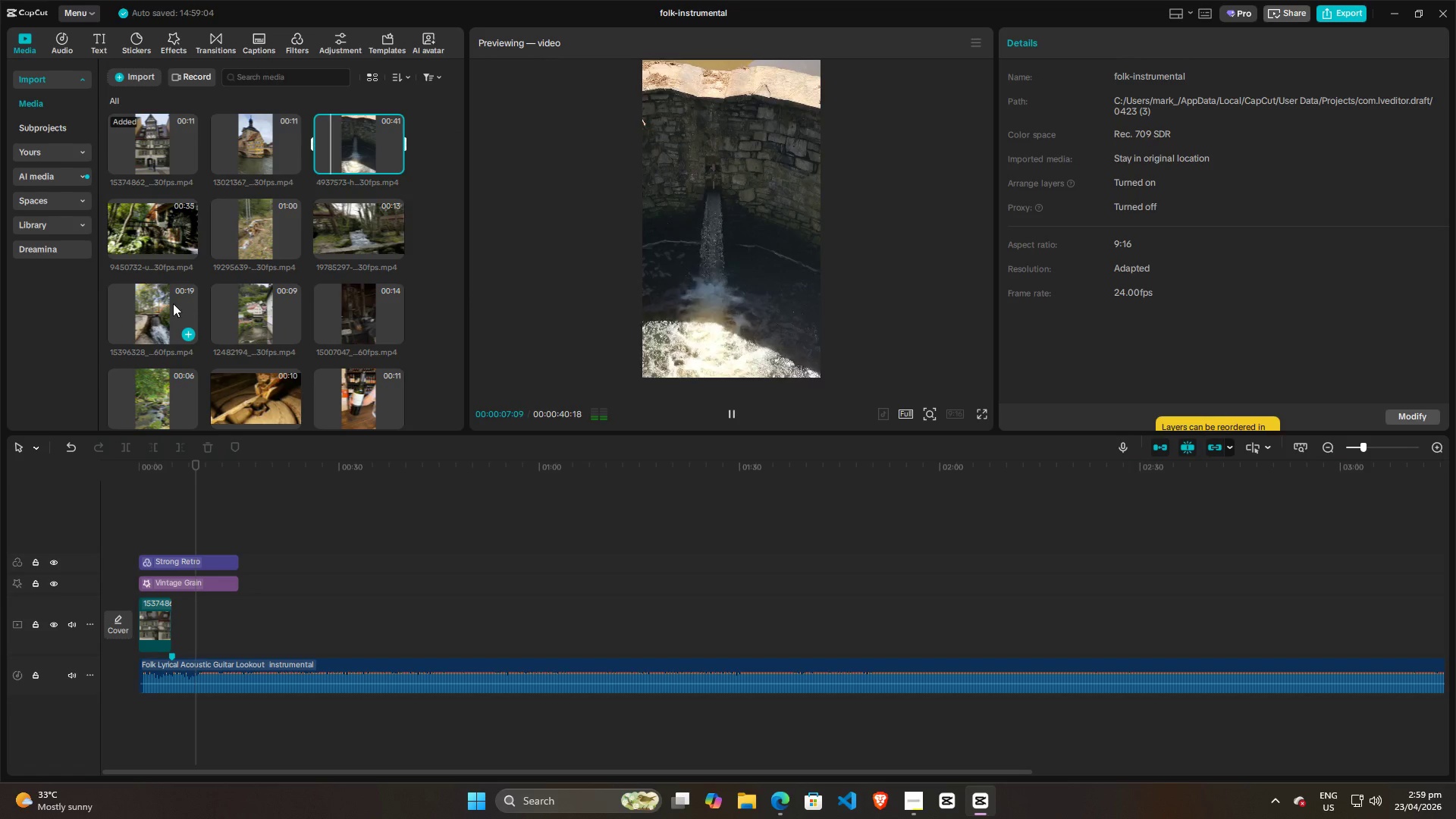 
left_click([149, 308])
 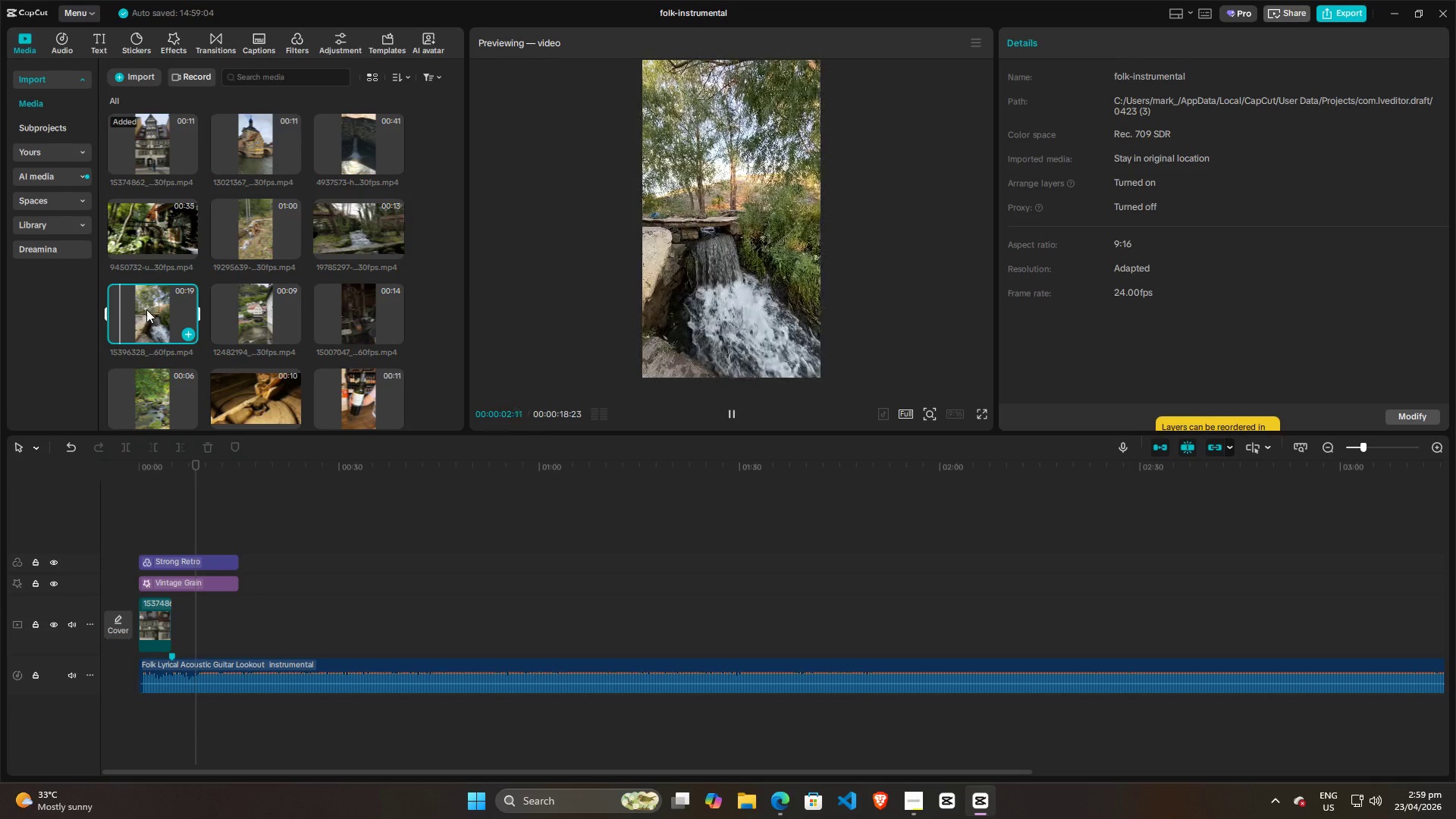 
left_click_drag(start_coordinate=[150, 310], to_coordinate=[174, 628])
 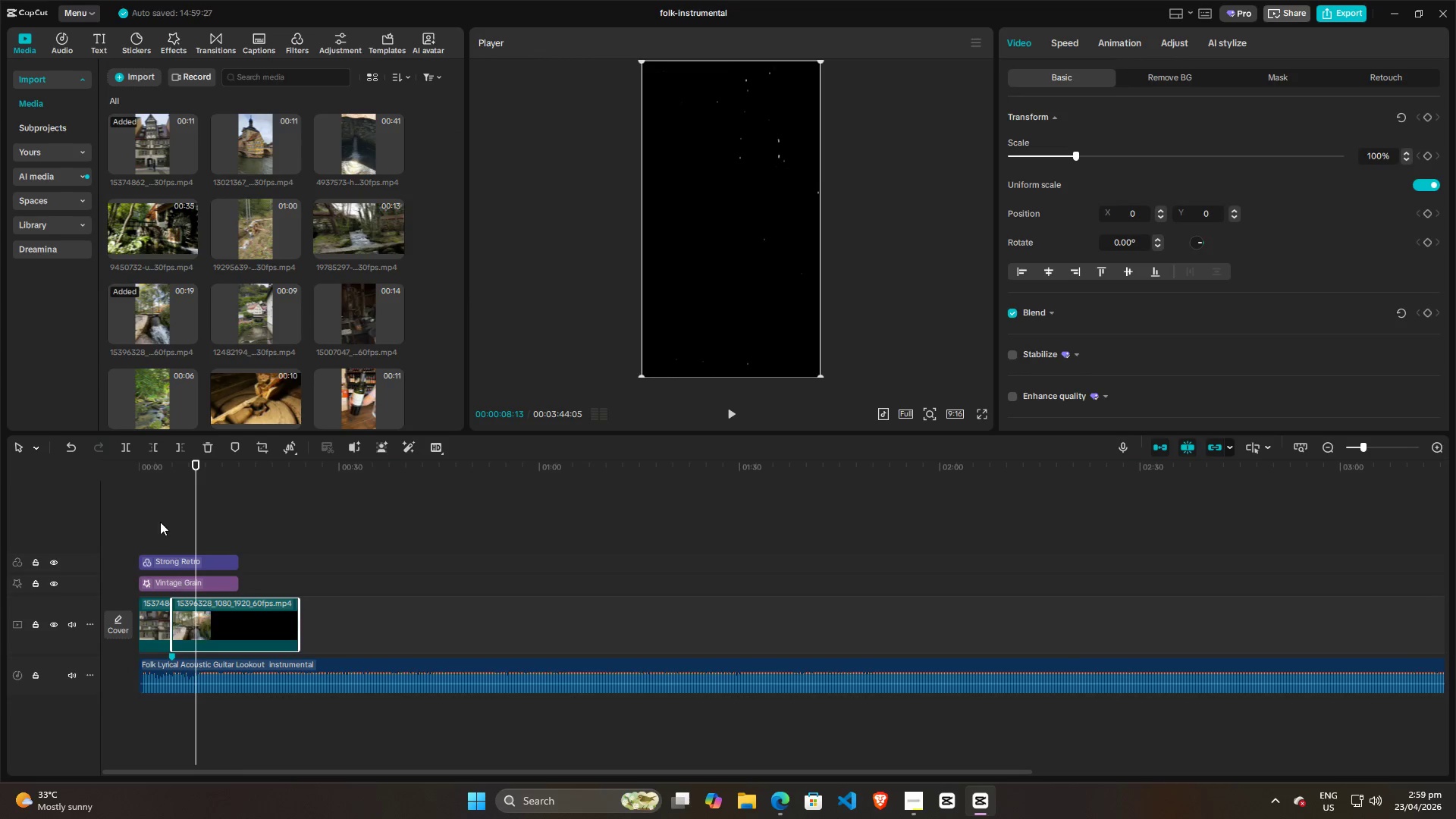 
left_click([157, 519])
 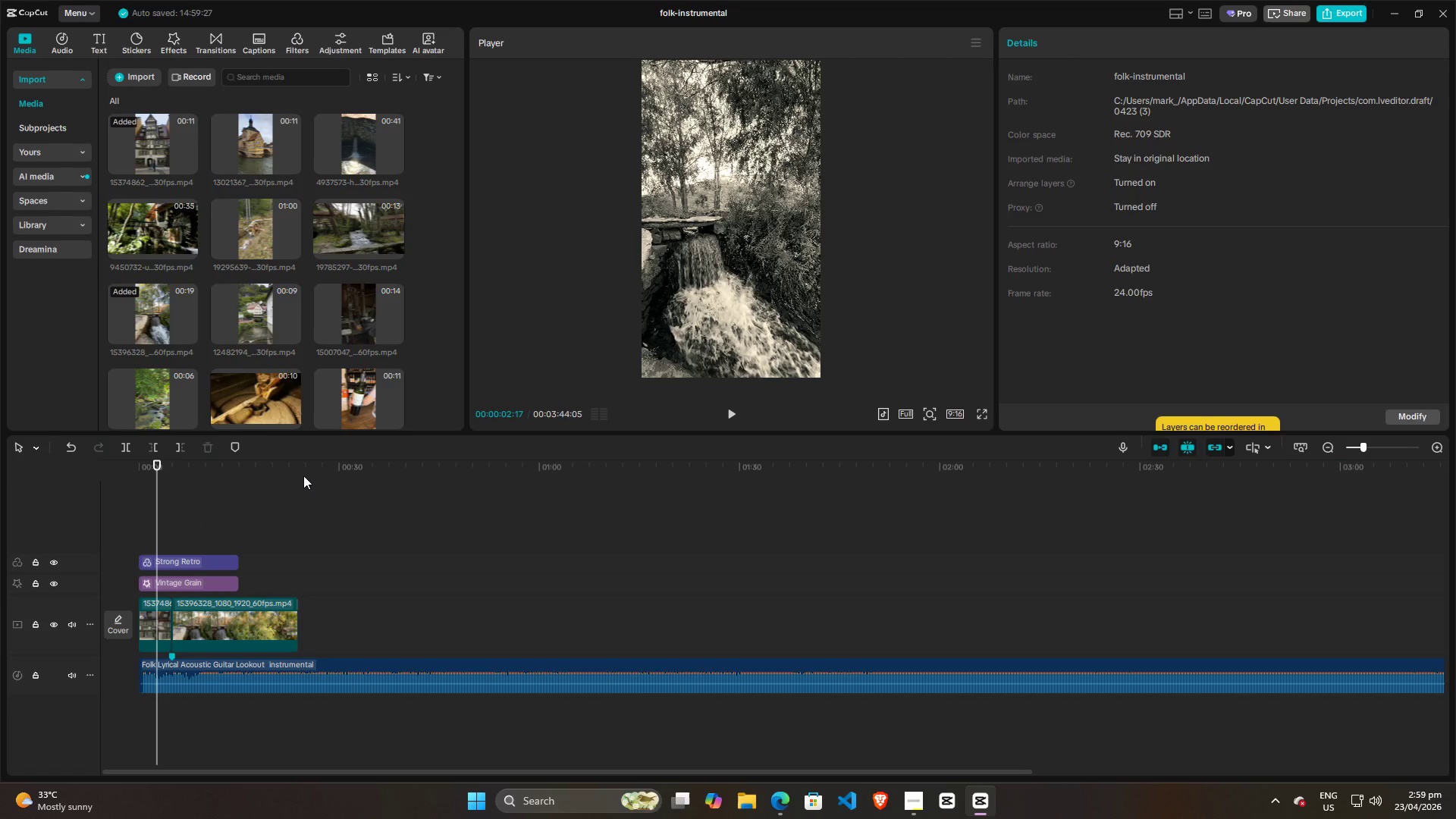 
key(Space)
 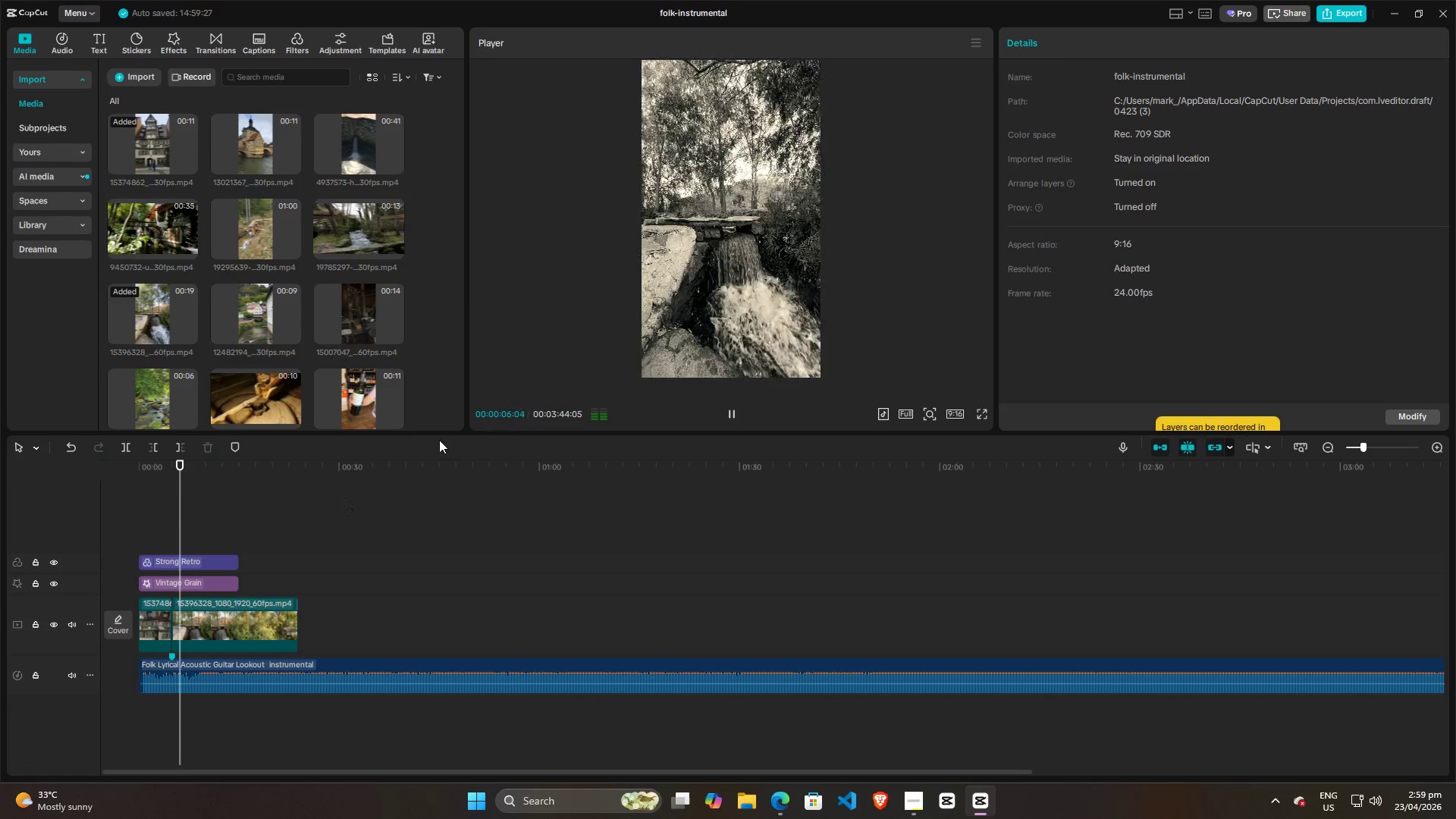 
left_click_drag(start_coordinate=[187, 510], to_coordinate=[195, 503])
 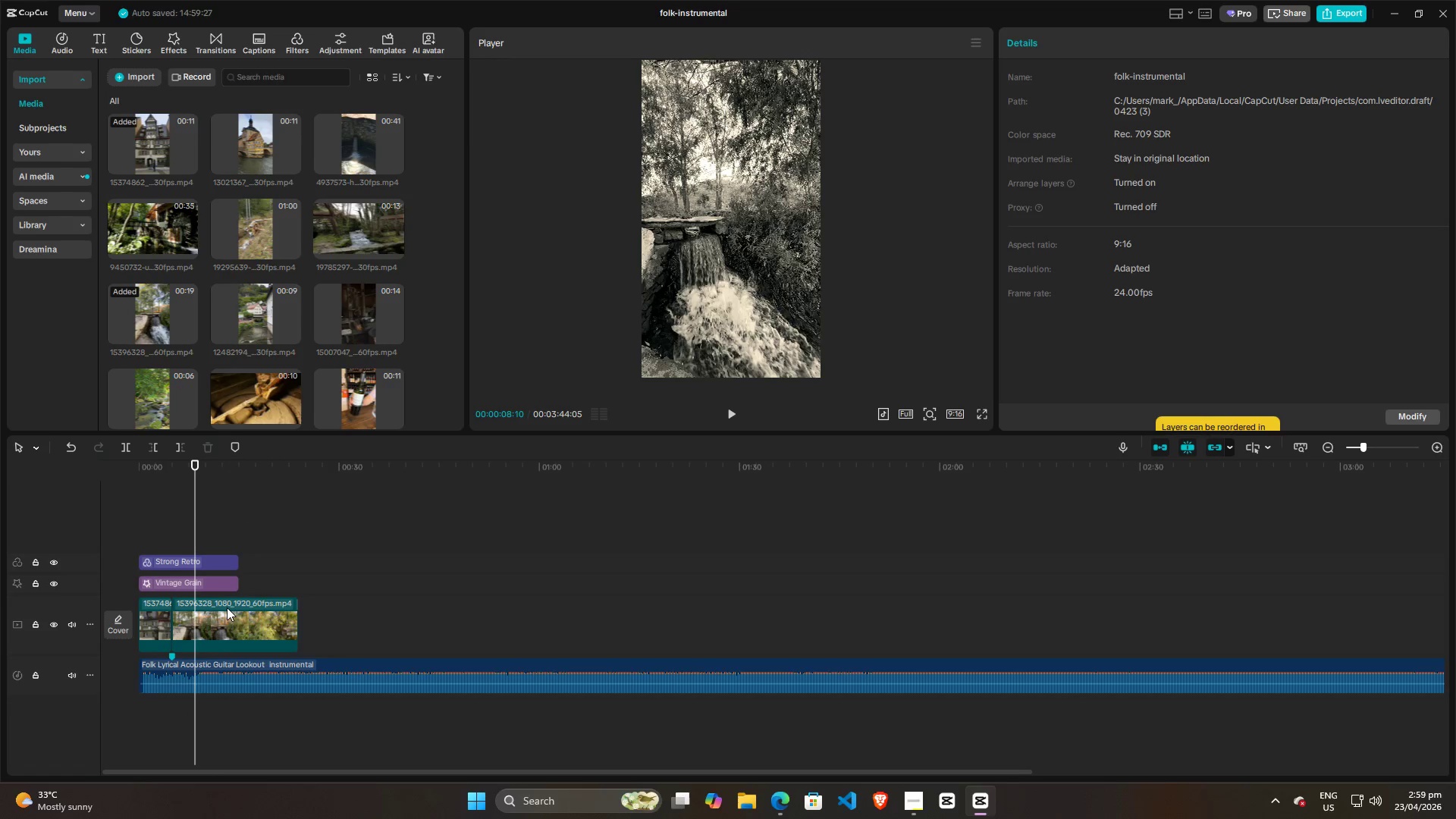 
key(Space)
 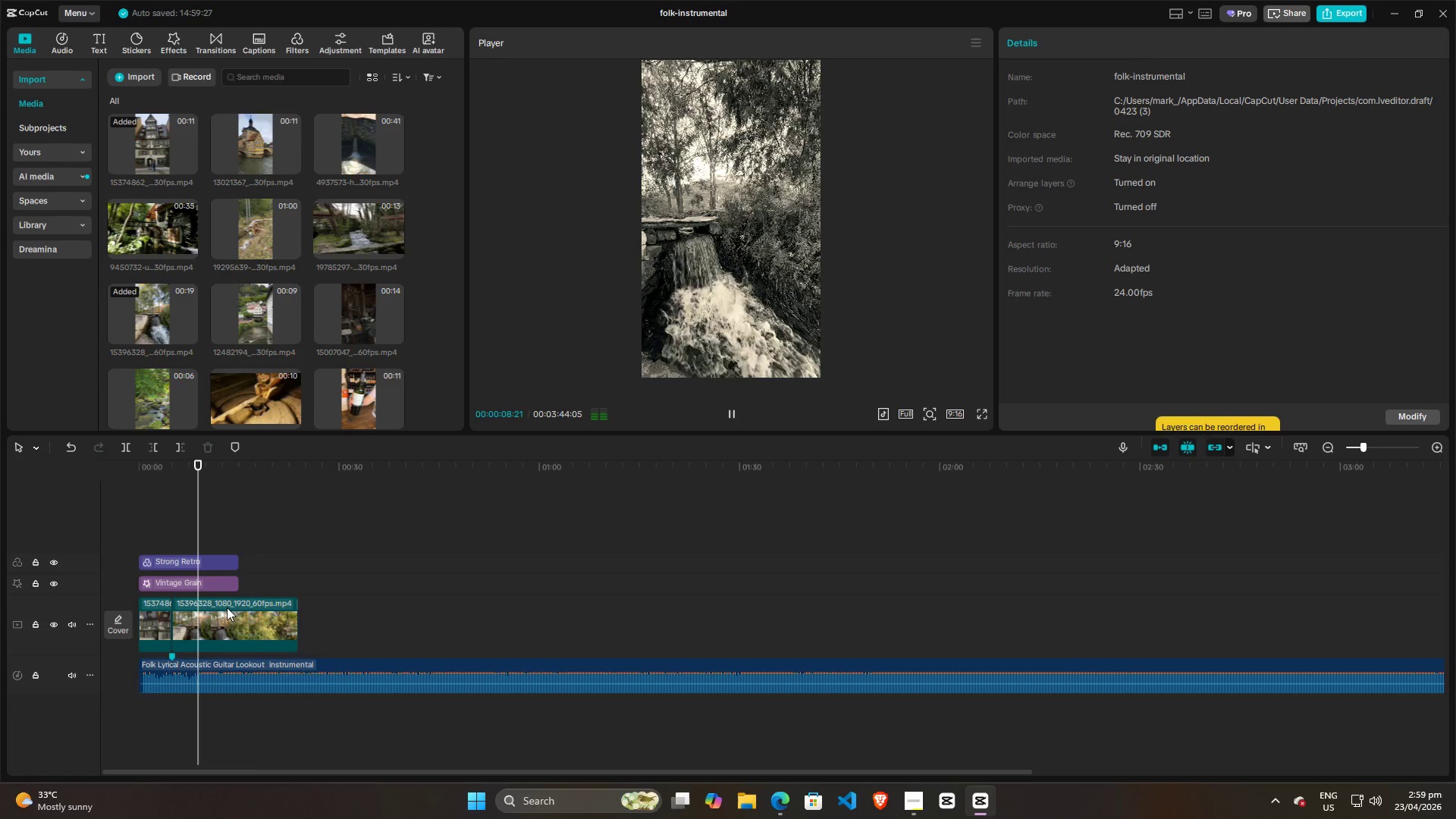 
key(Space)
 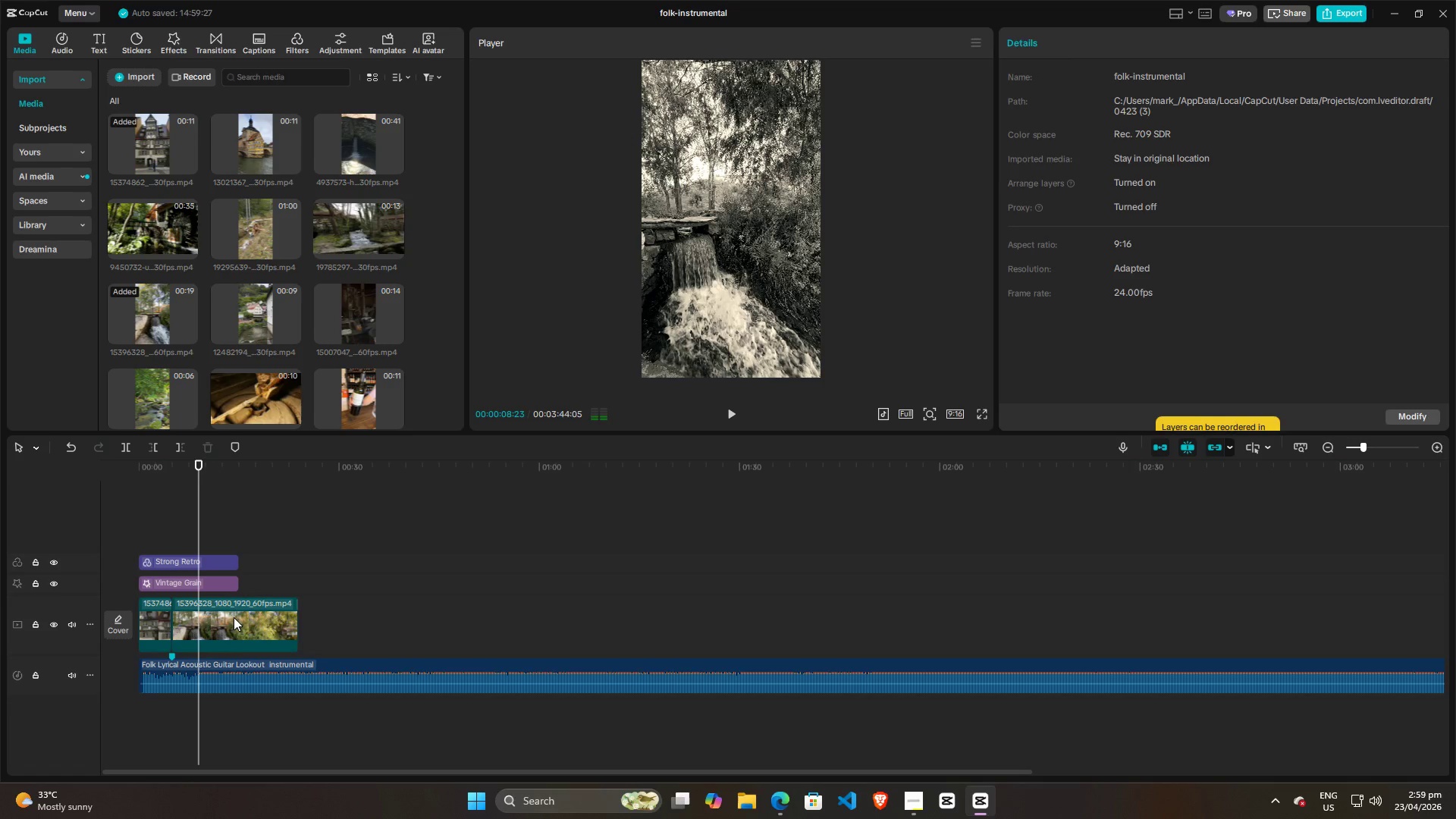 
left_click([234, 617])
 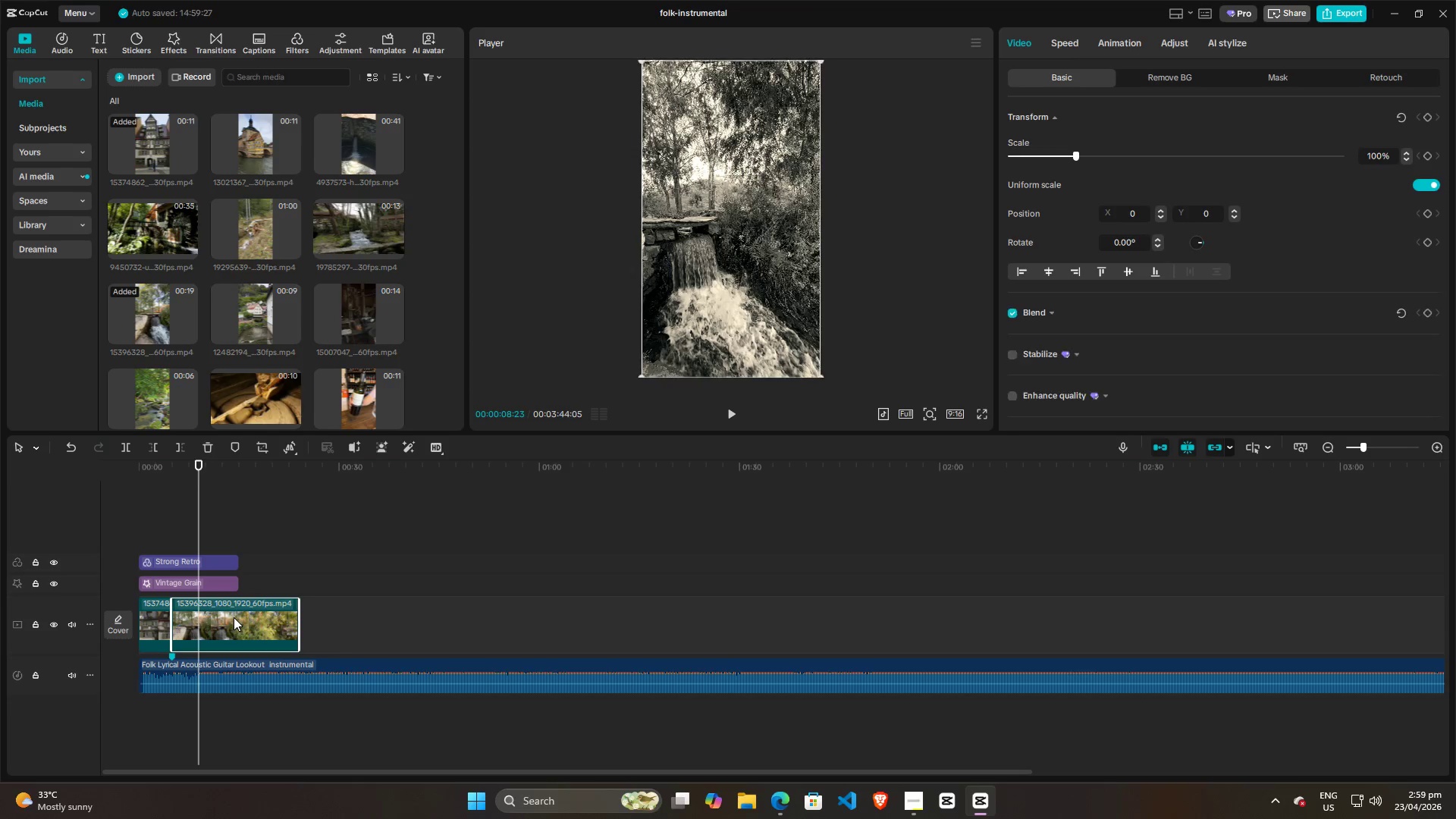 
key(Backspace)
 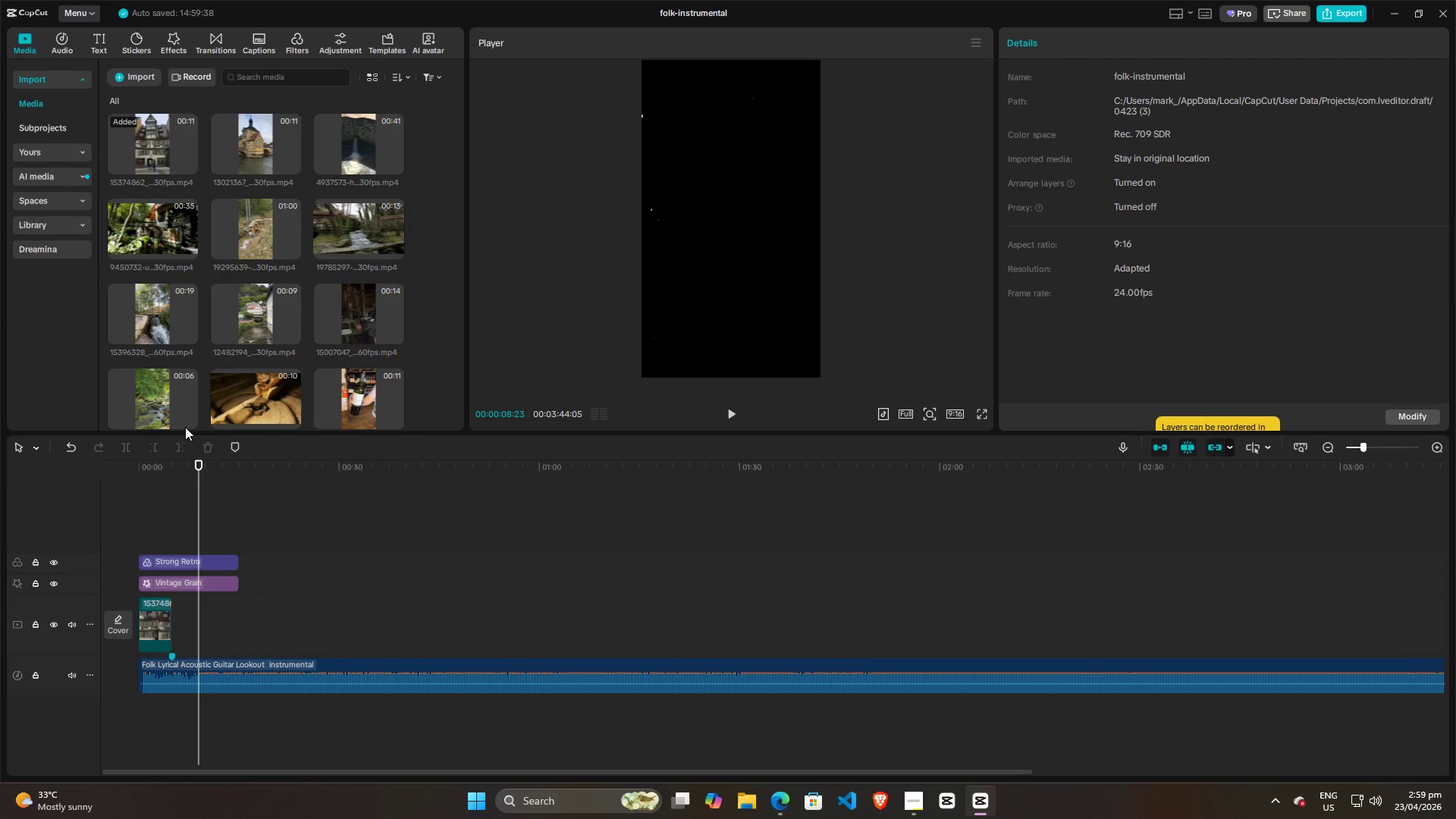 
mouse_move([201, 321])
 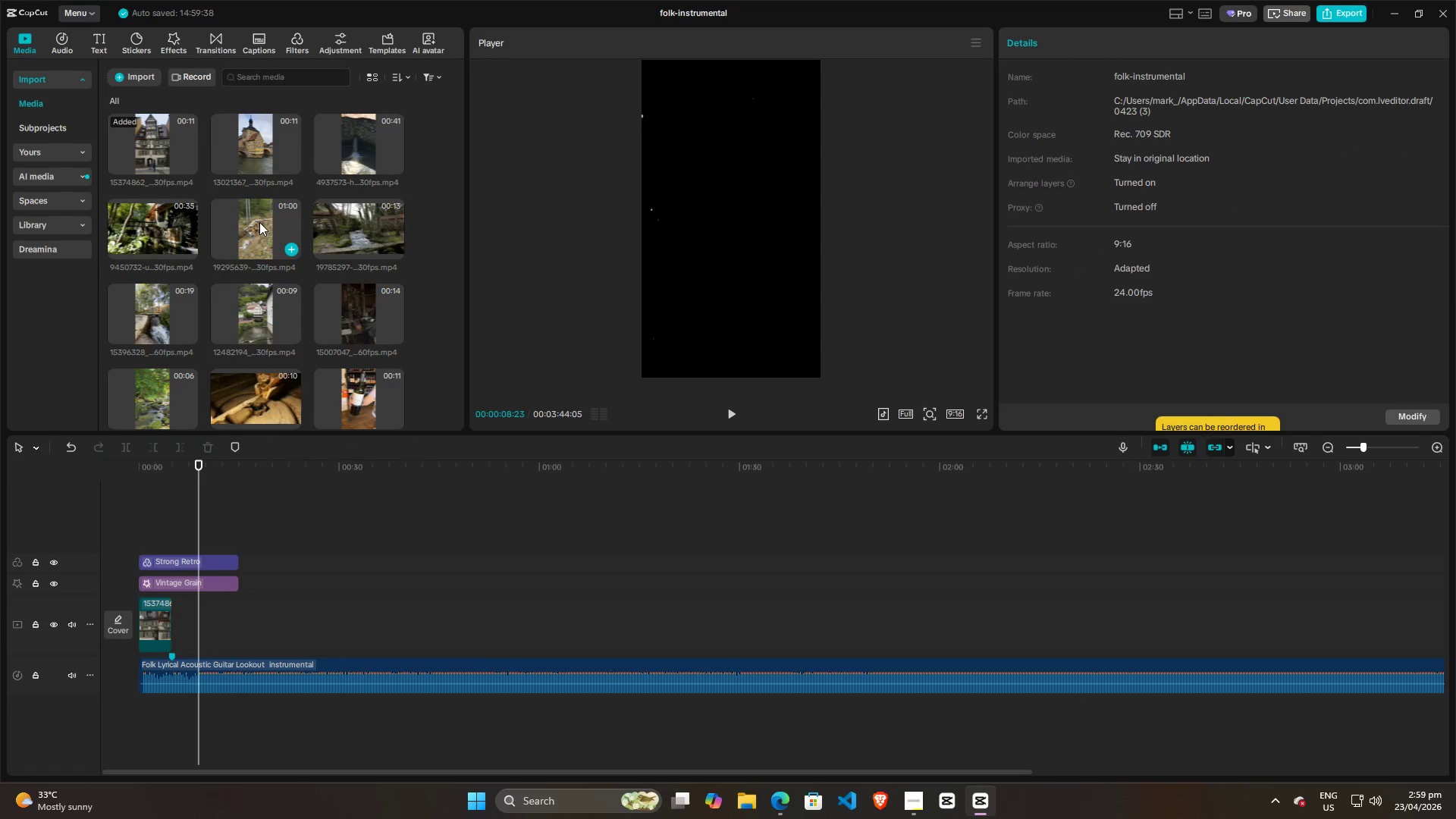 
left_click([259, 221])
 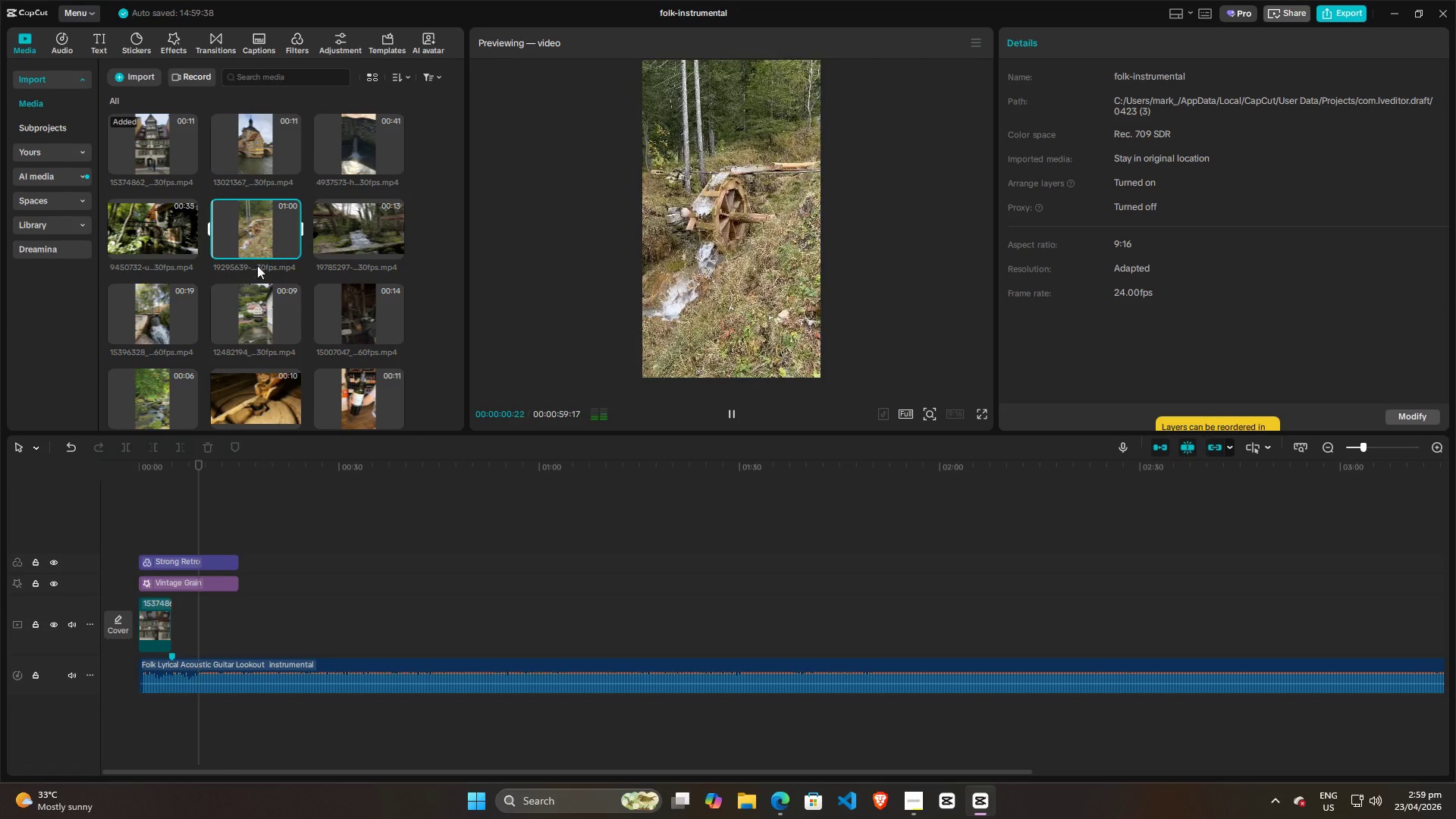 
left_click([246, 334])
 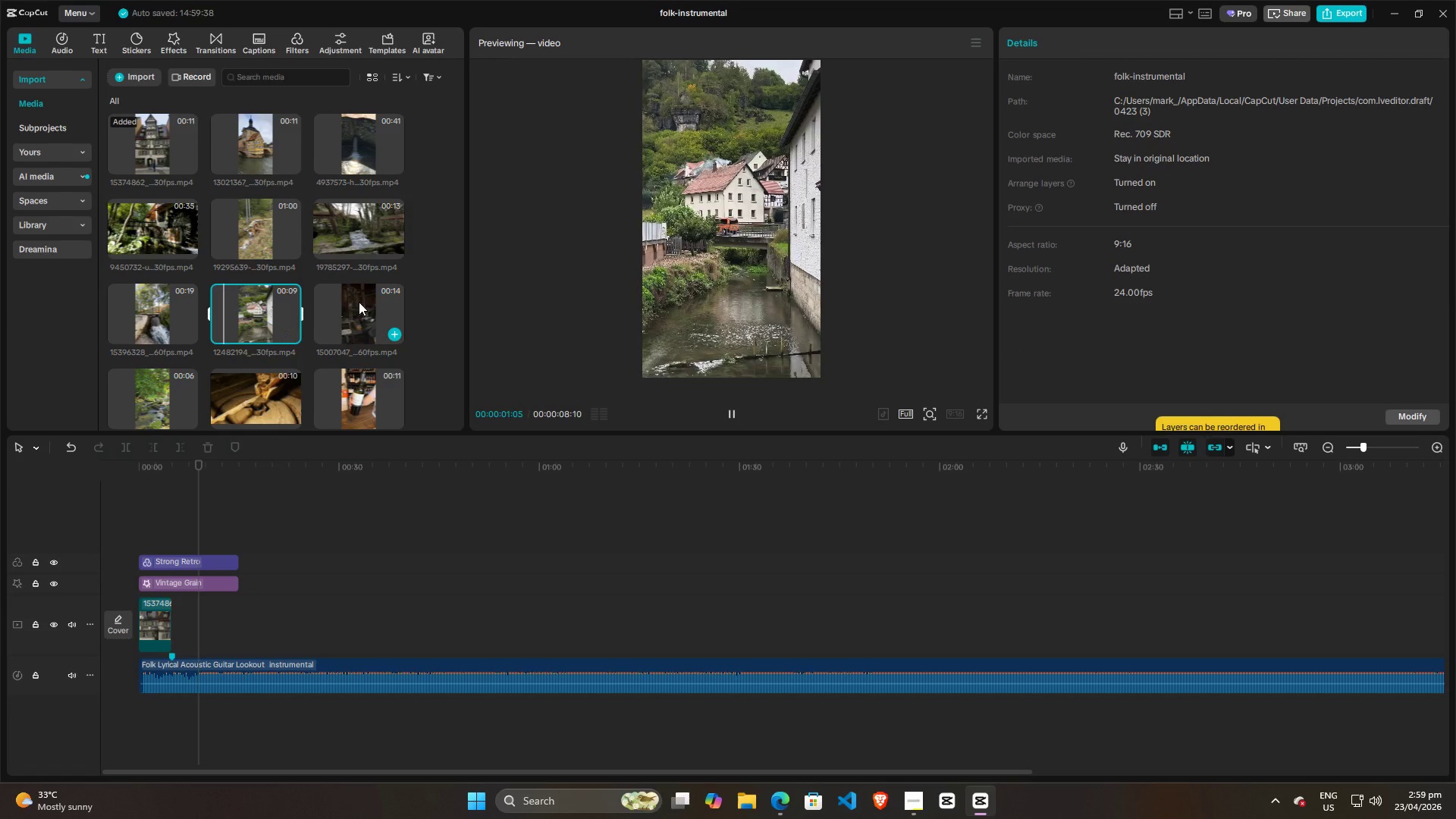 
left_click([363, 306])
 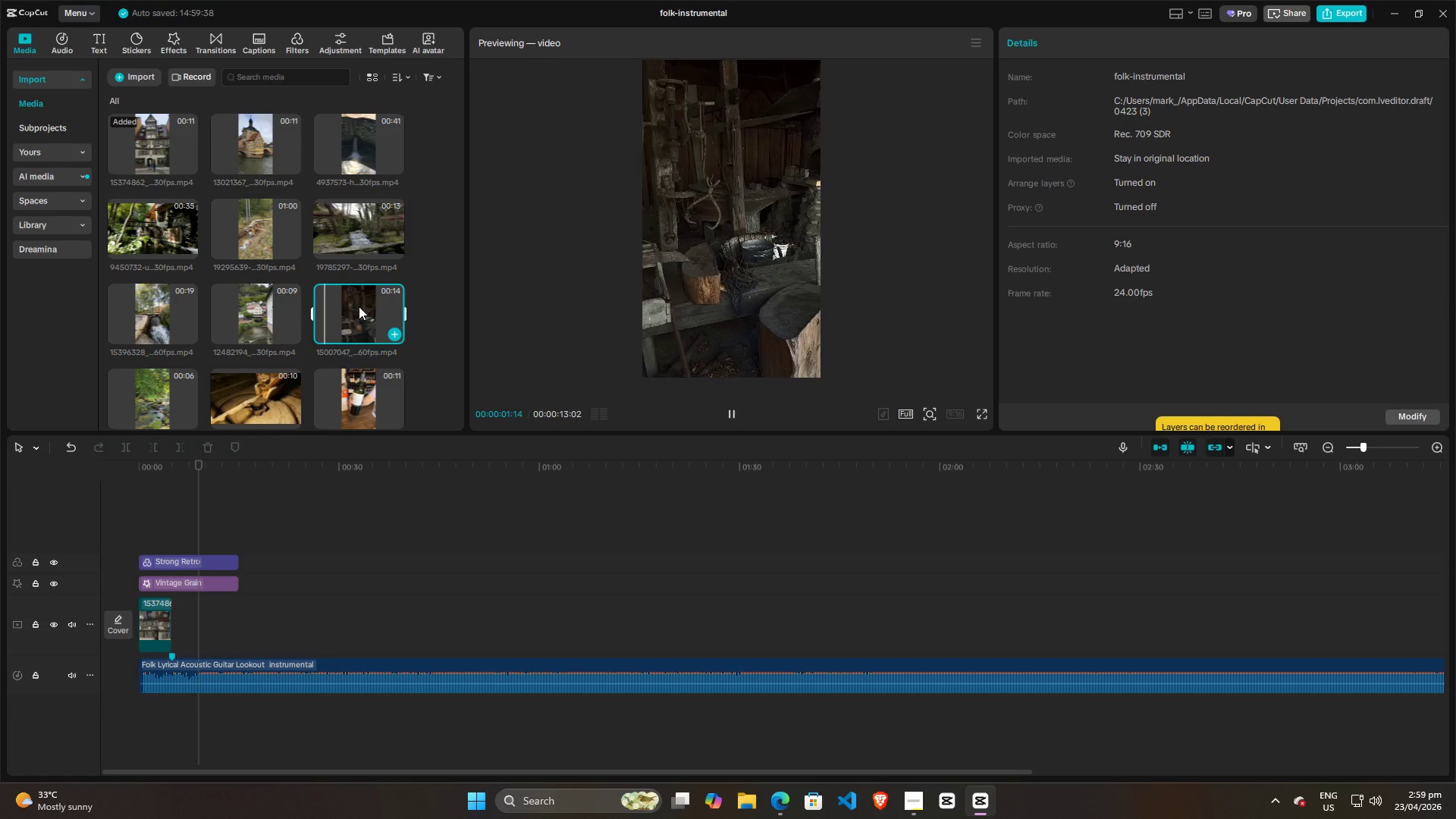 
scroll: coordinate [325, 314], scroll_direction: down, amount: 3.0
 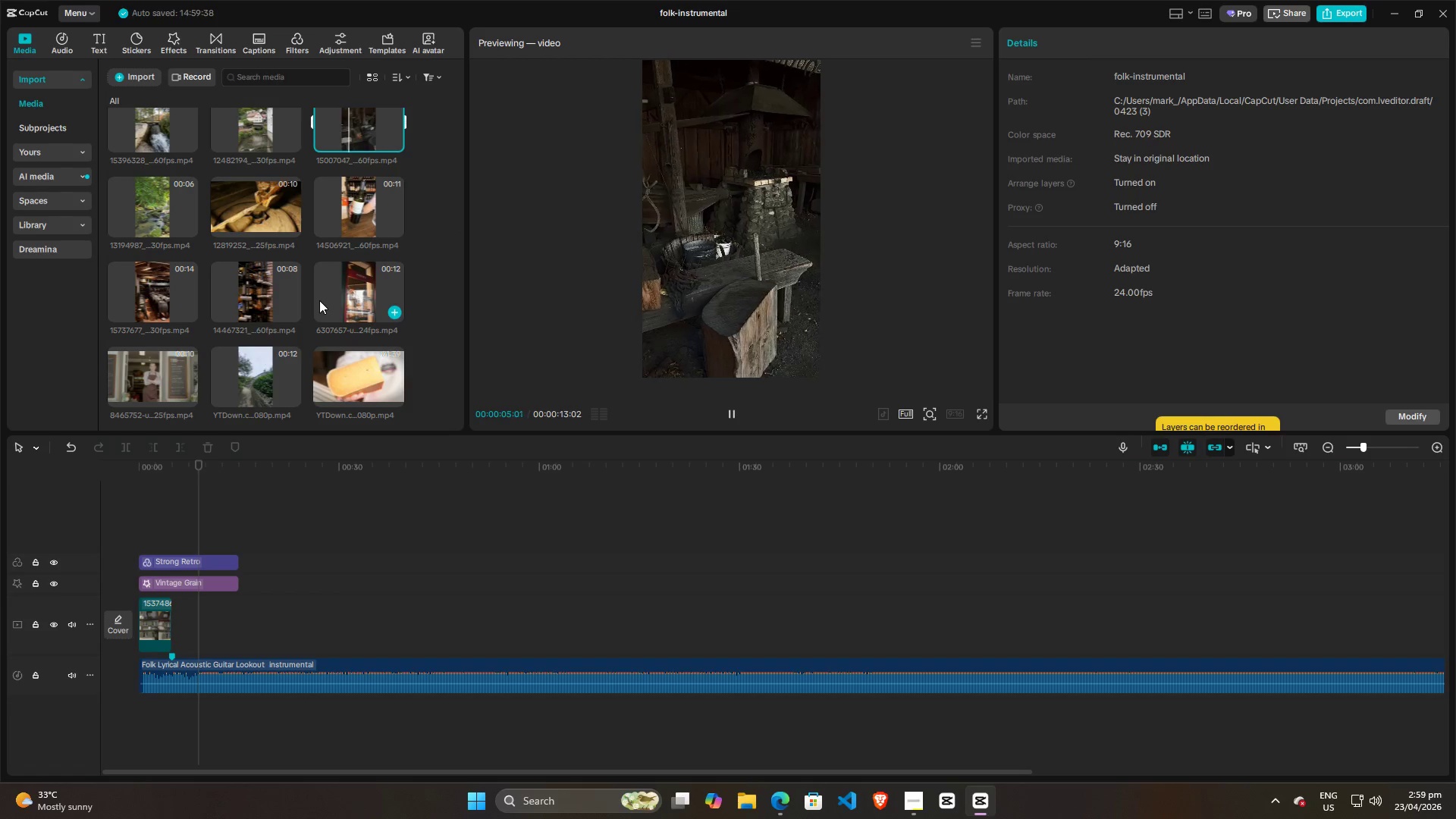 
scroll: coordinate [337, 304], scroll_direction: up, amount: 3.0
 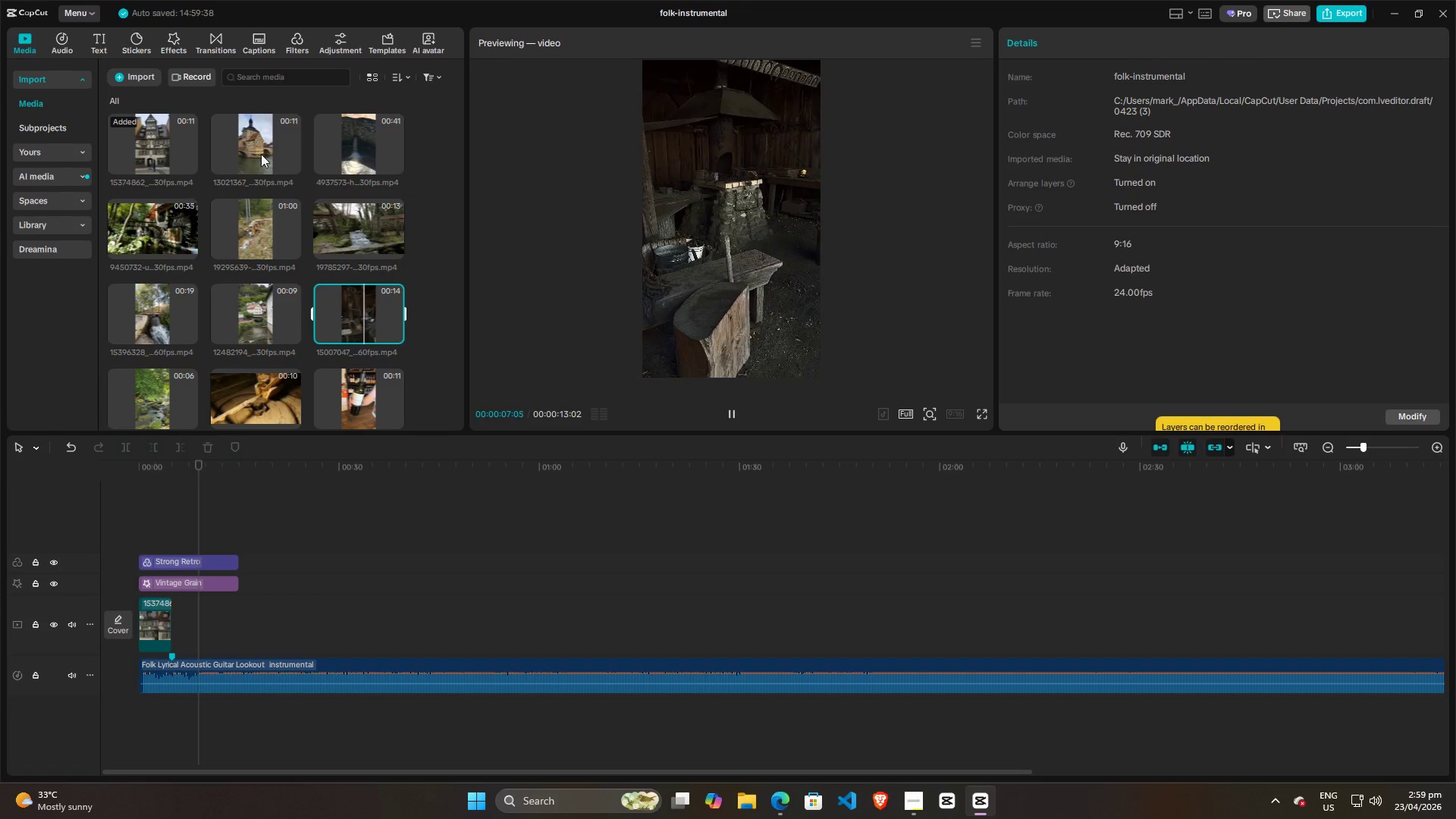 
scroll: coordinate [357, 266], scroll_direction: down, amount: 6.0
 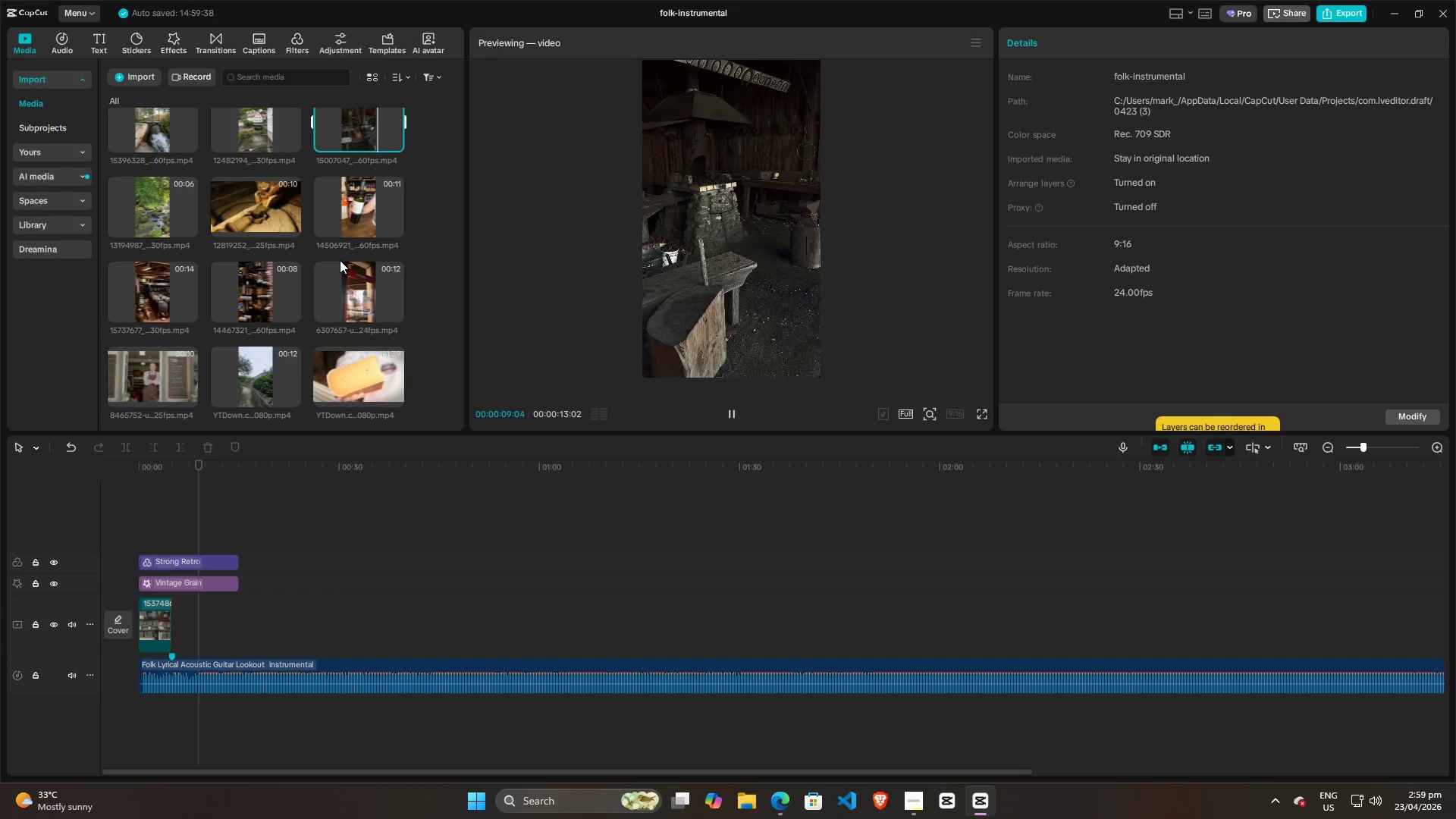 
scroll: coordinate [340, 260], scroll_direction: up, amount: 4.0
 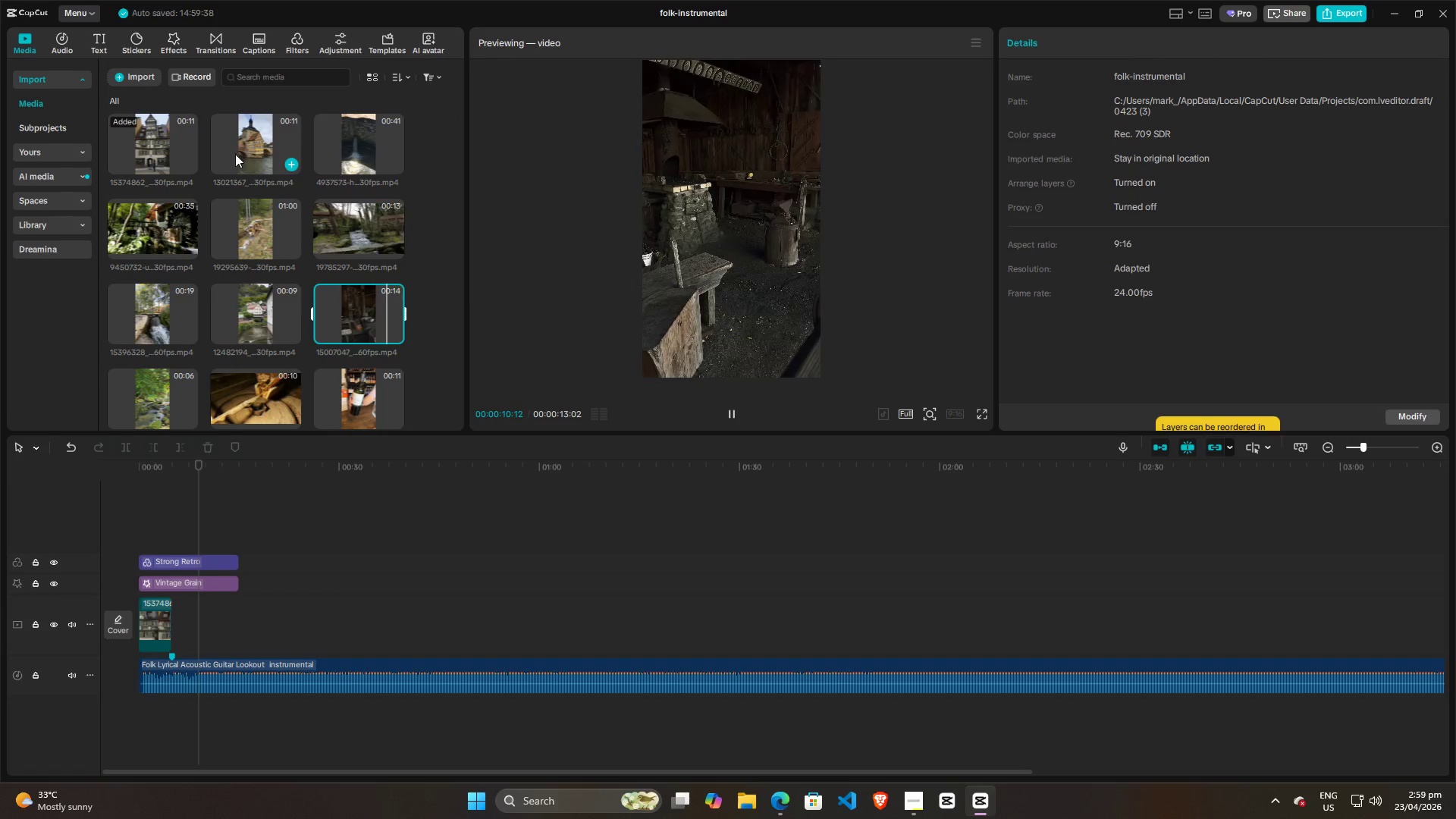 
left_click([242, 141])
 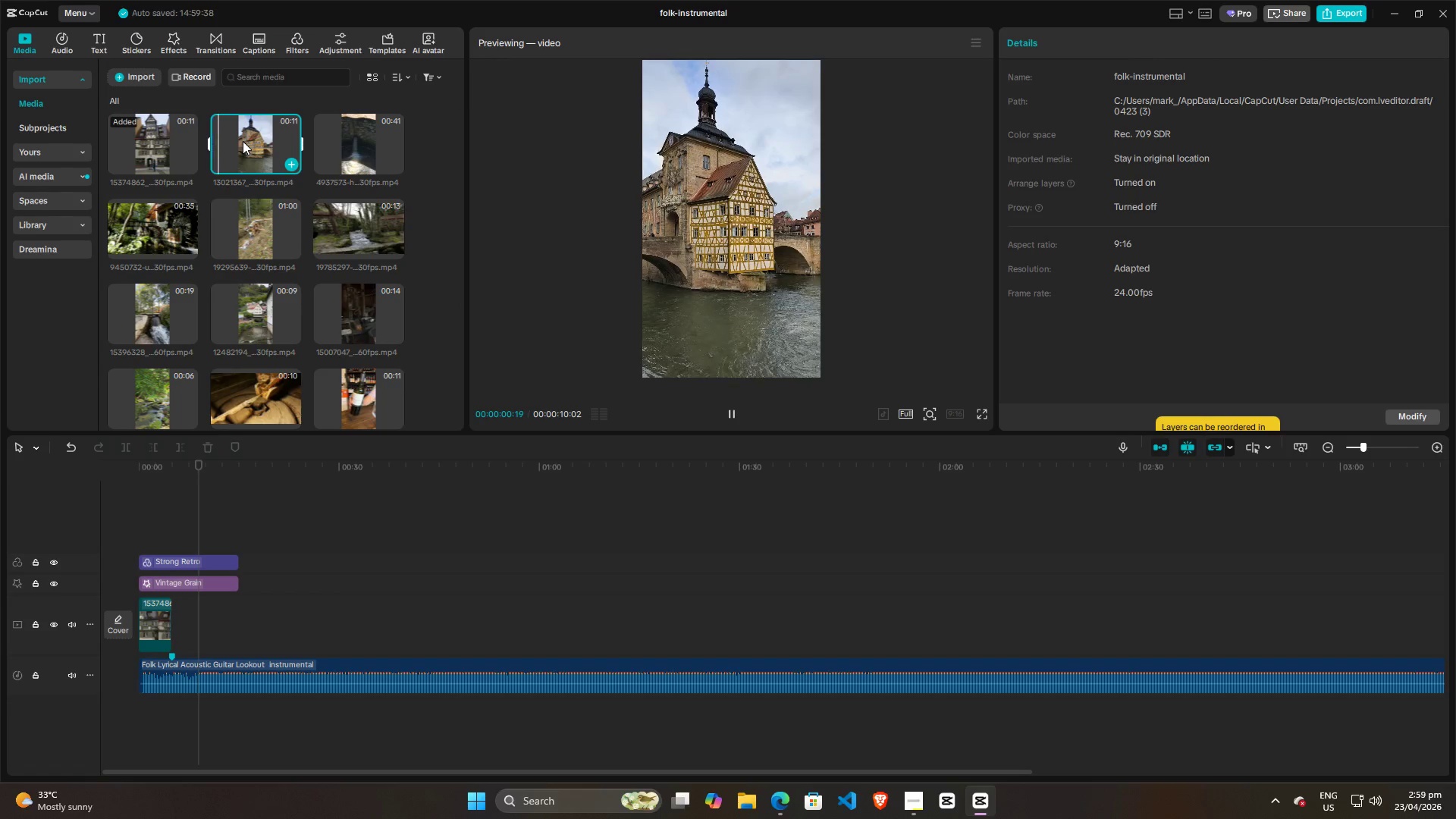 
left_click([235, 227])
 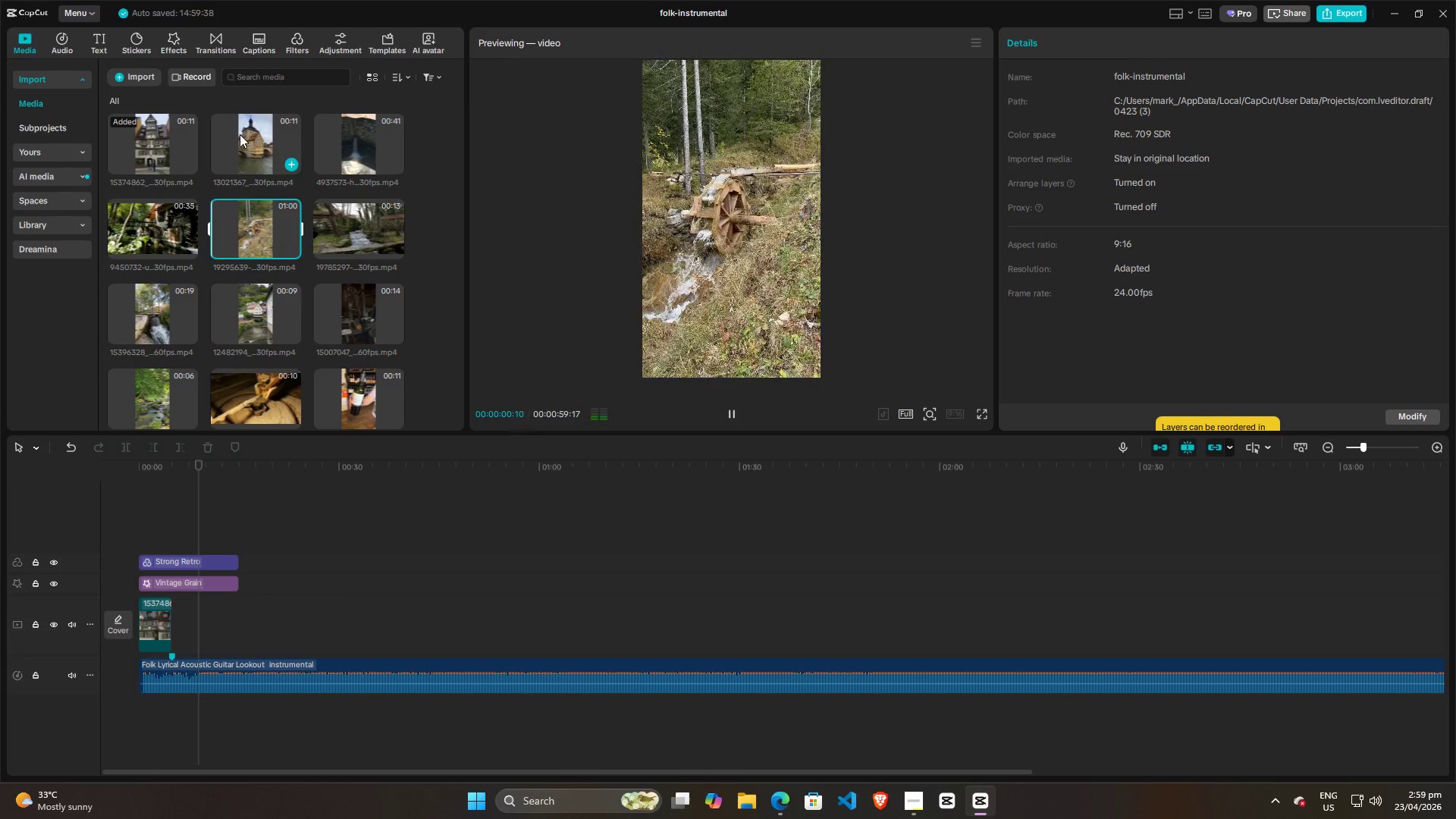 
left_click([245, 150])
 